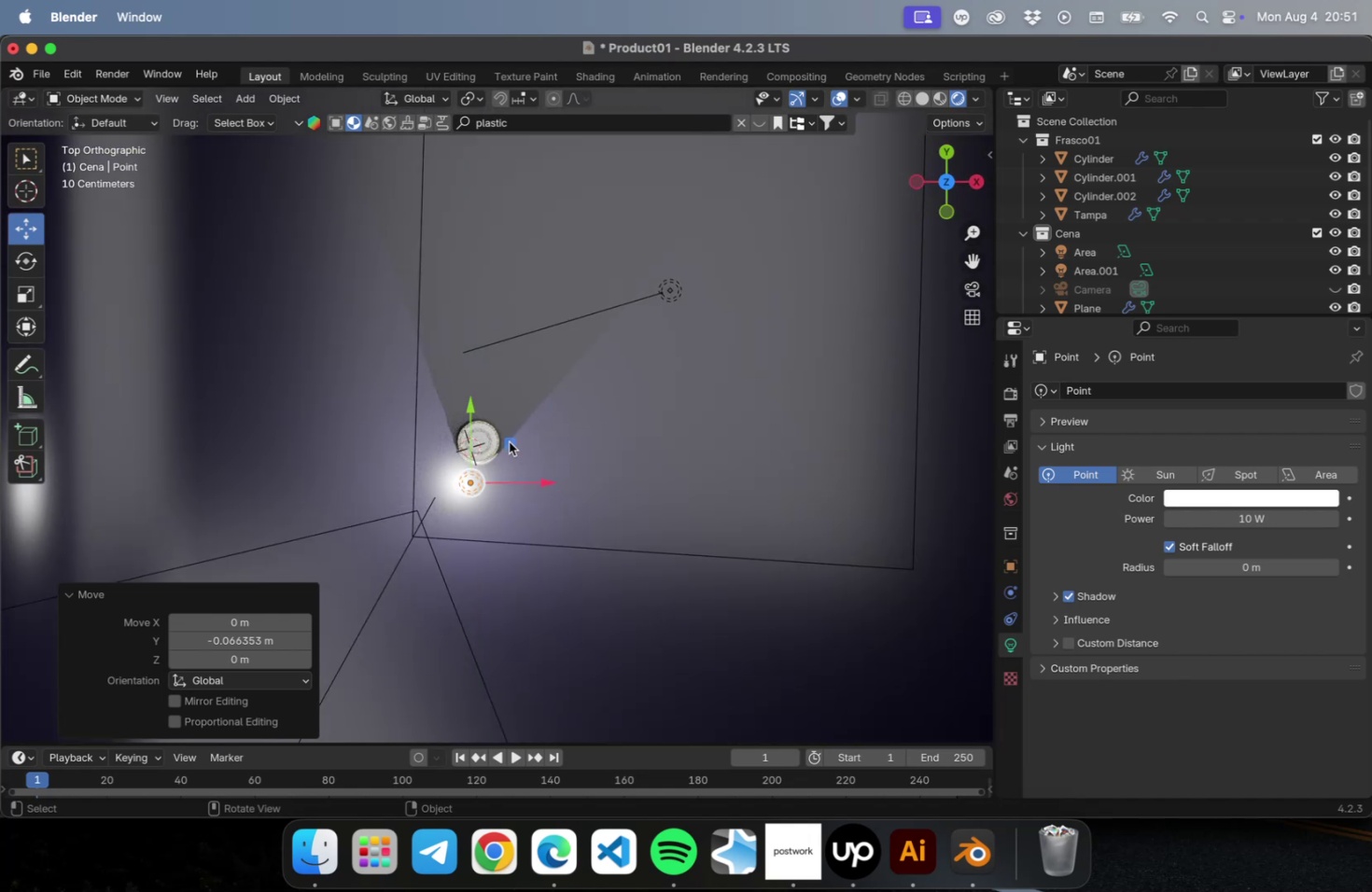 
left_click_drag(start_coordinate=[508, 442], to_coordinate=[494, 441])
 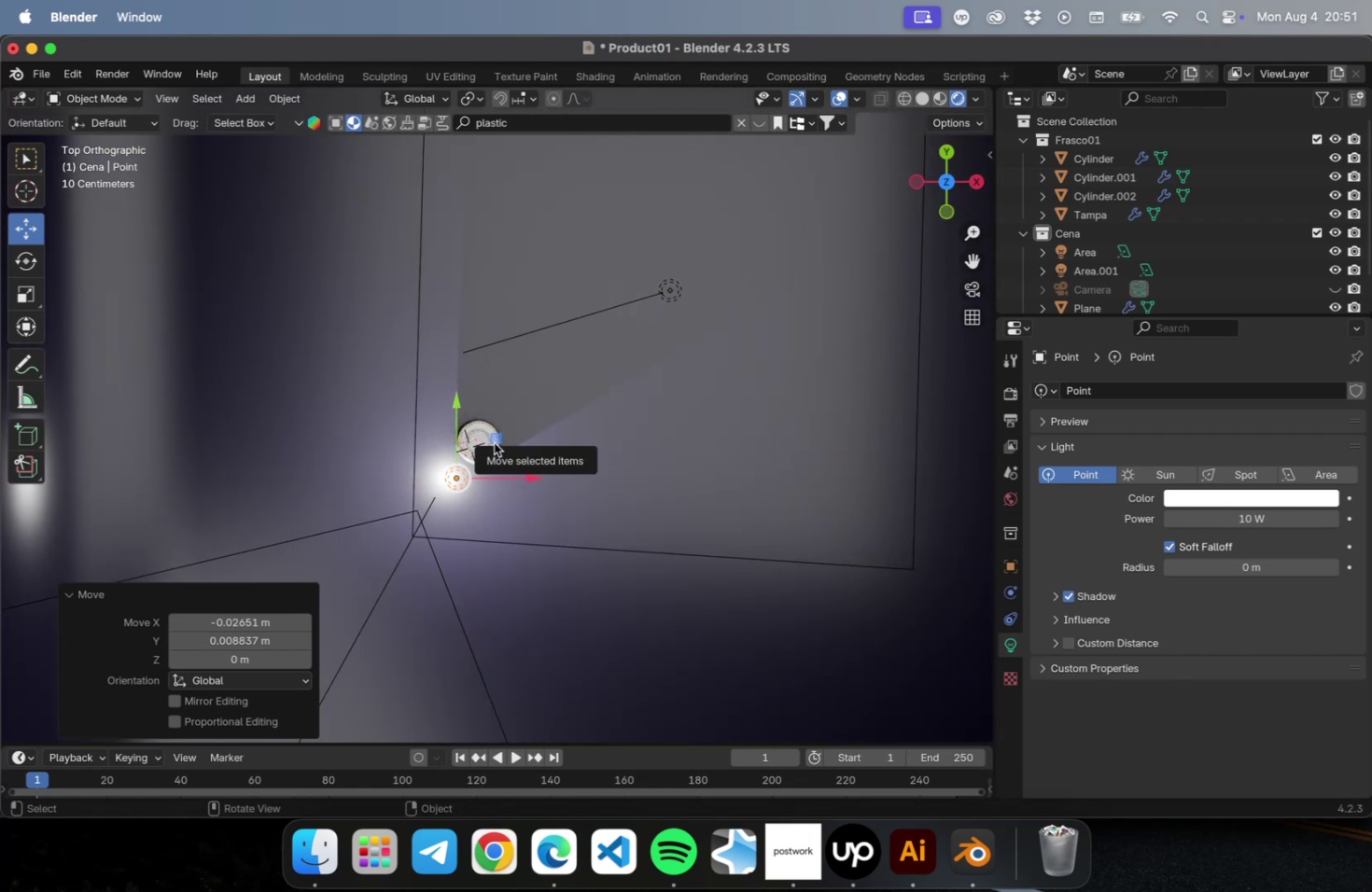 
key(NumLock)
 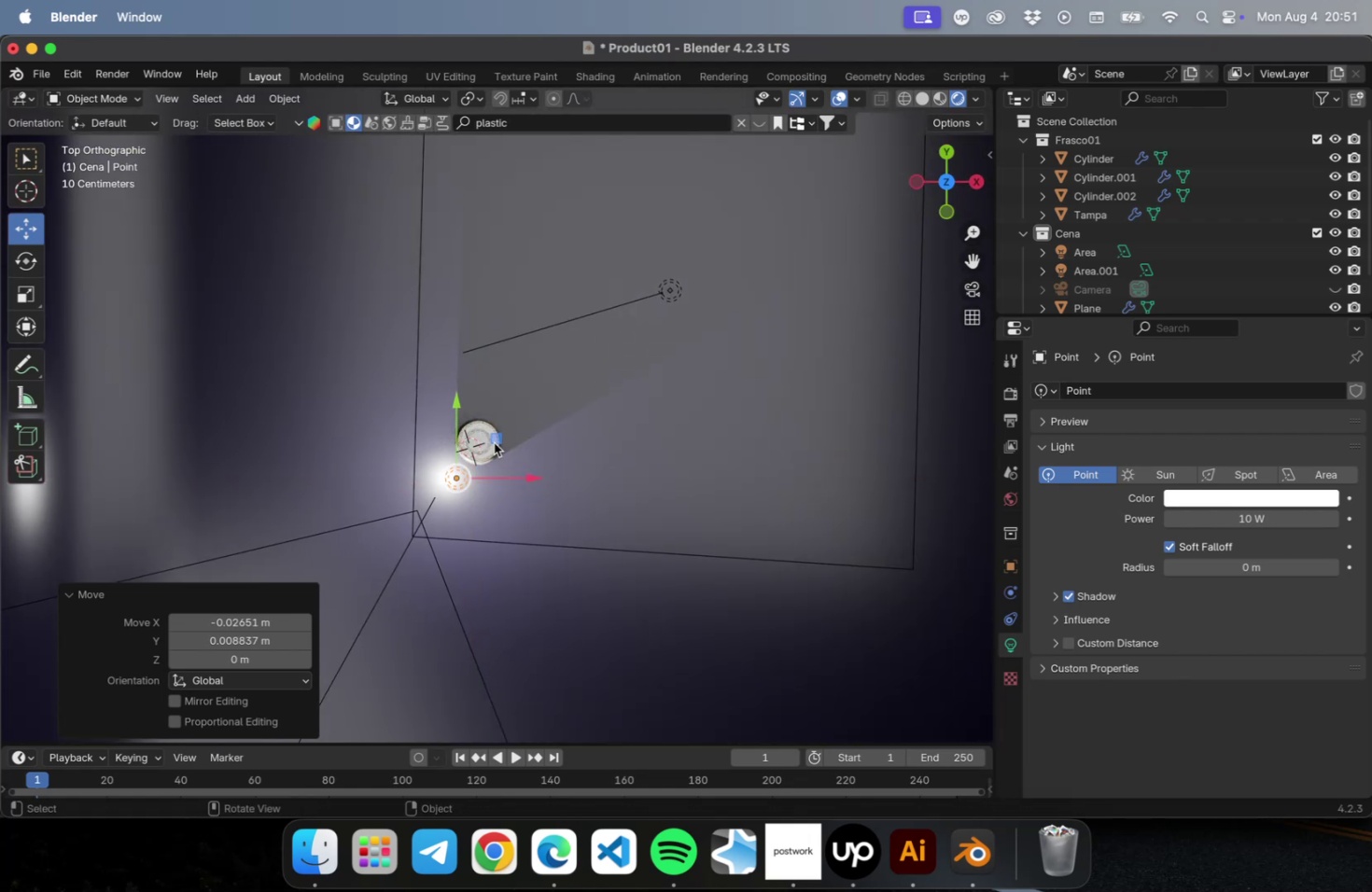 
key(Numpad0)
 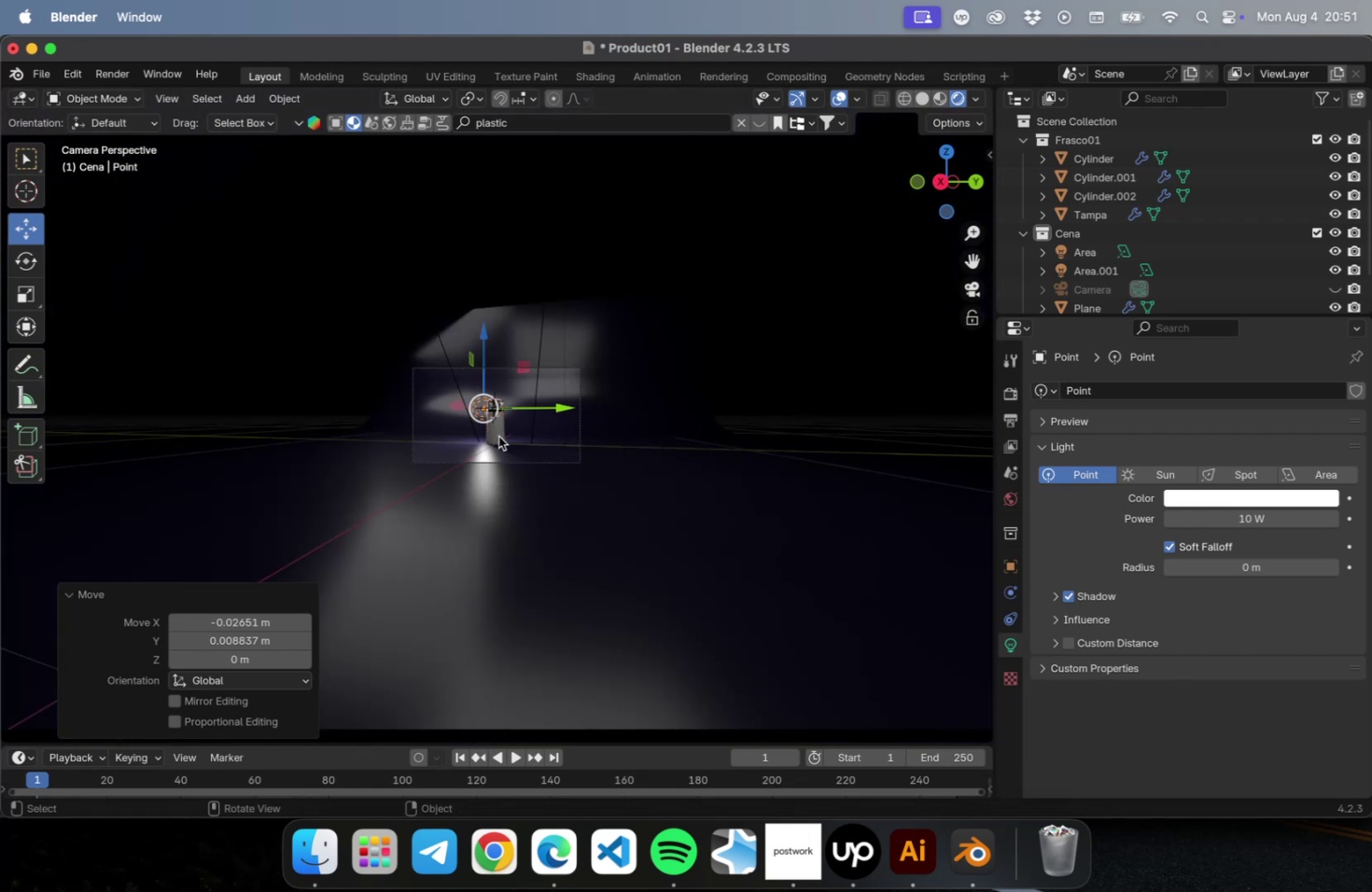 
scroll: coordinate [481, 483], scroll_direction: up, amount: 32.0
 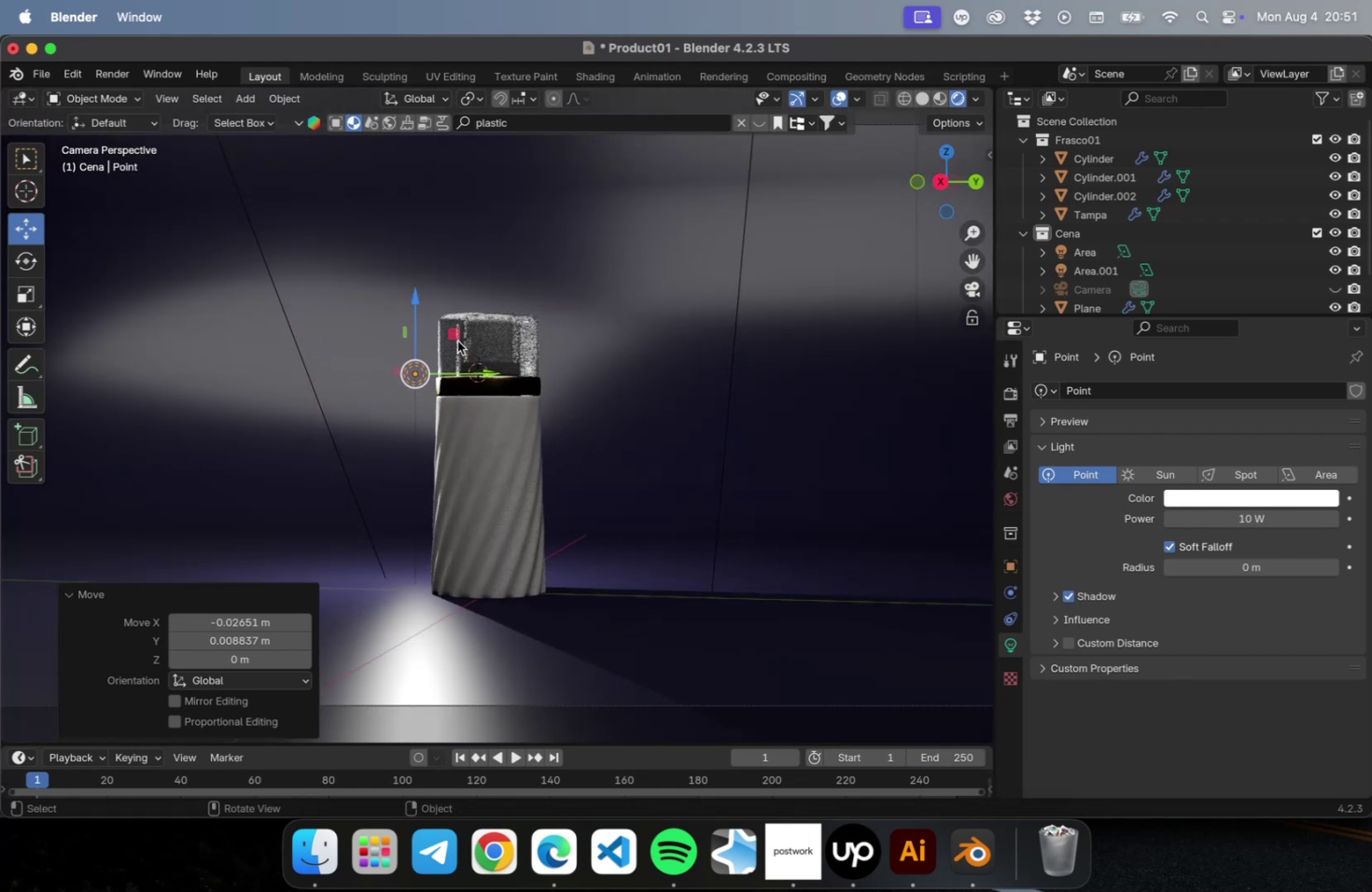 
left_click_drag(start_coordinate=[453, 336], to_coordinate=[529, 511])
 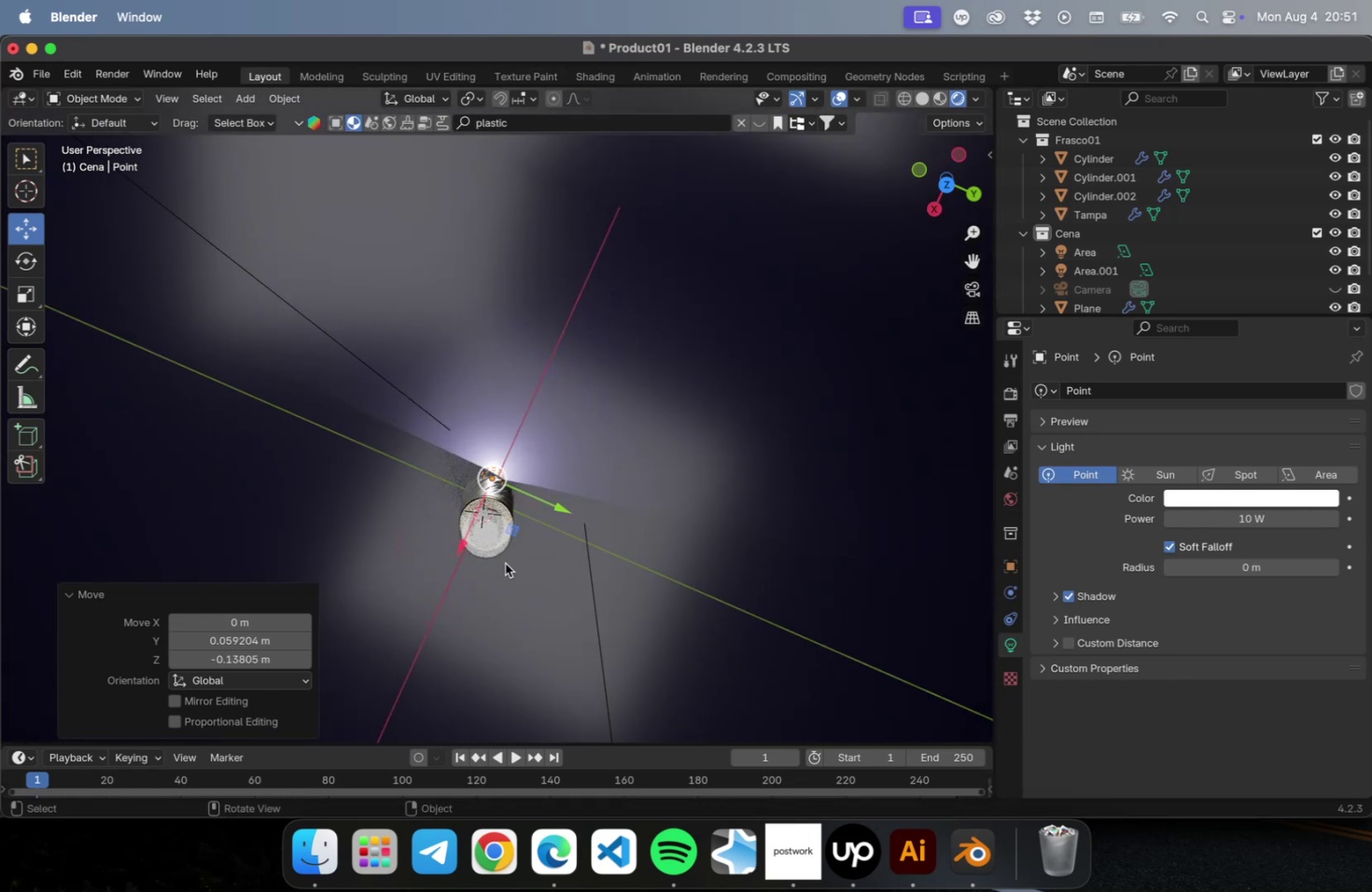 
left_click_drag(start_coordinate=[513, 530], to_coordinate=[531, 463])
 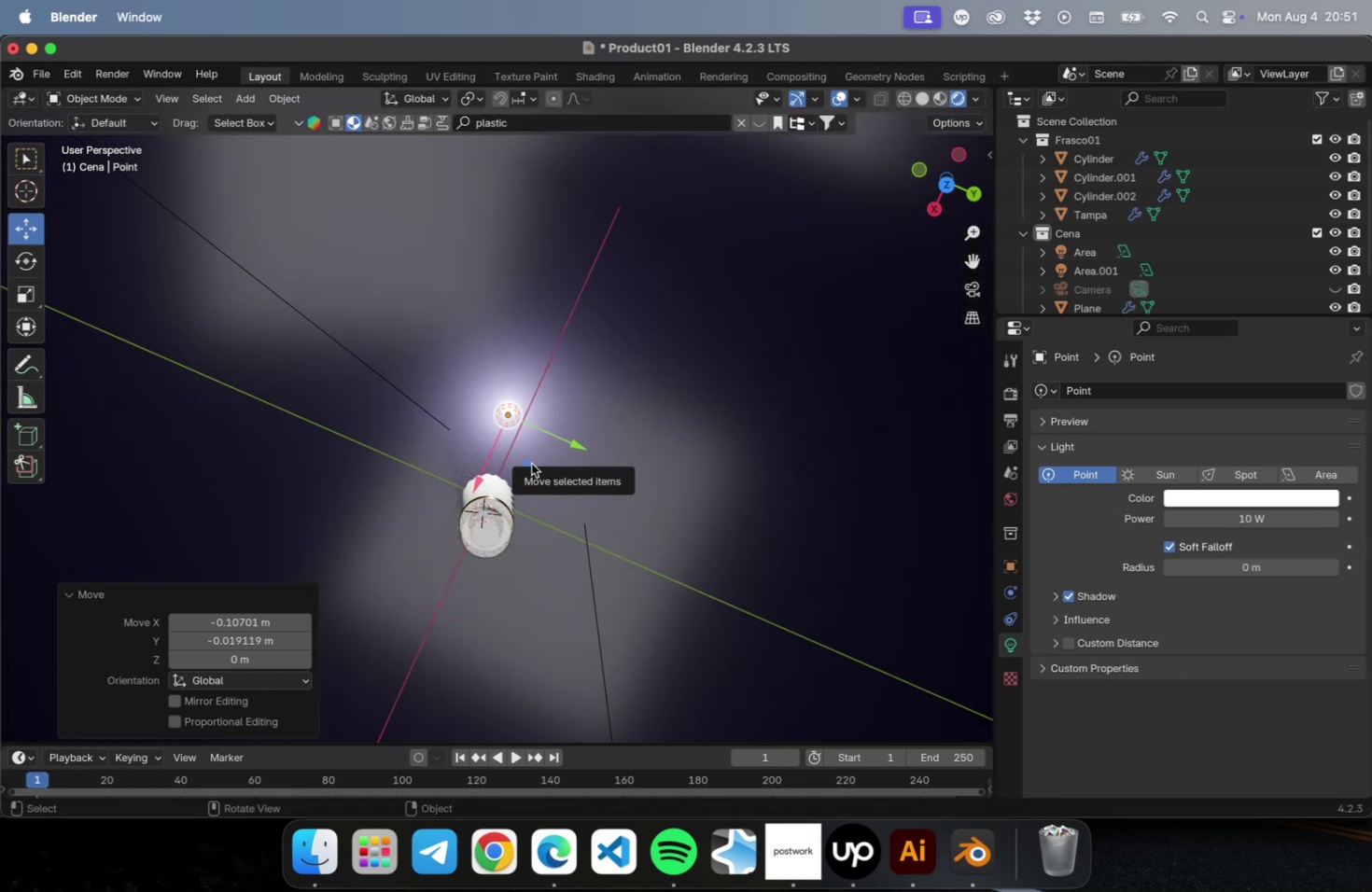 
key(NumLock)
 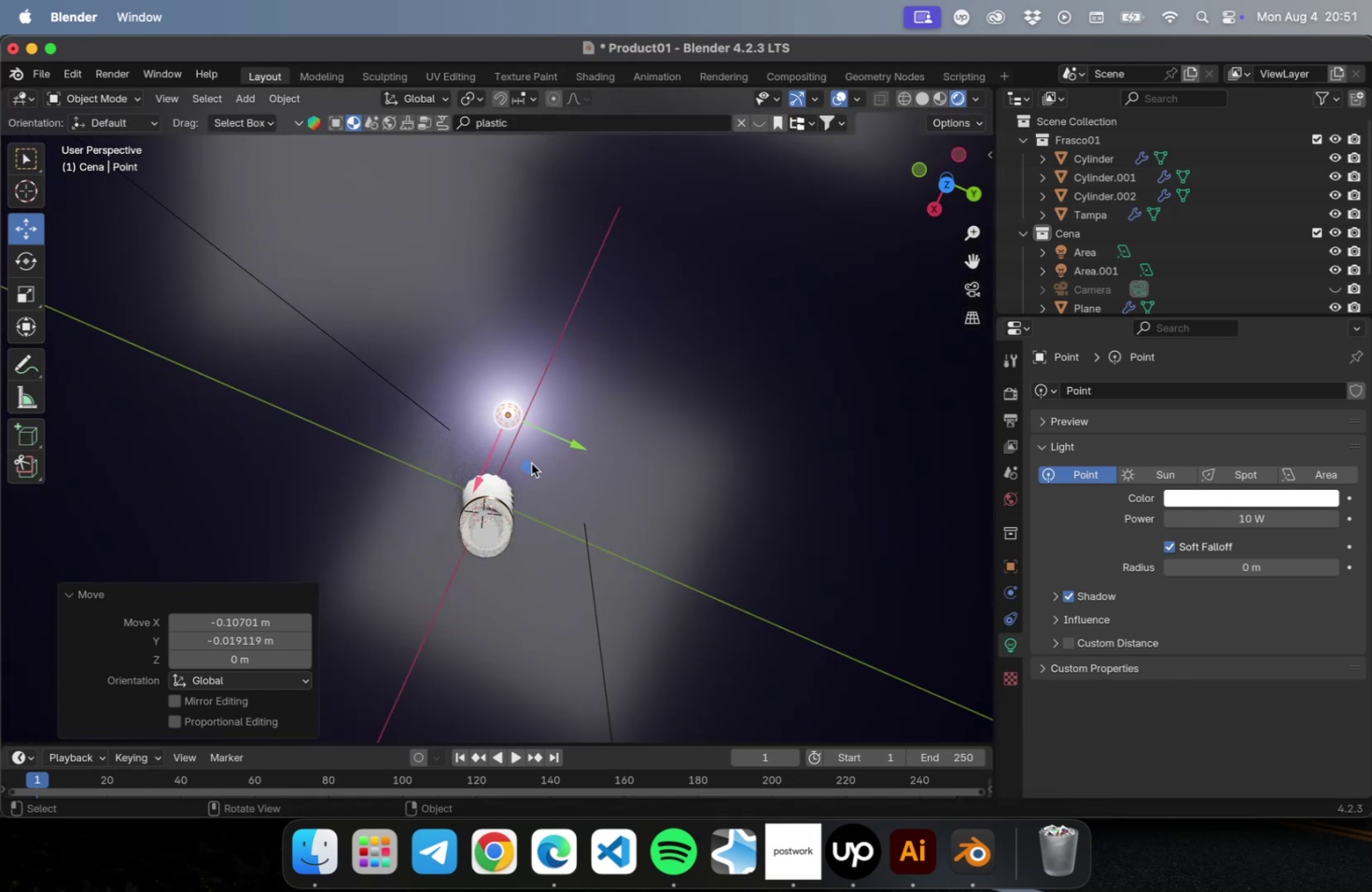 
key(Numpad0)
 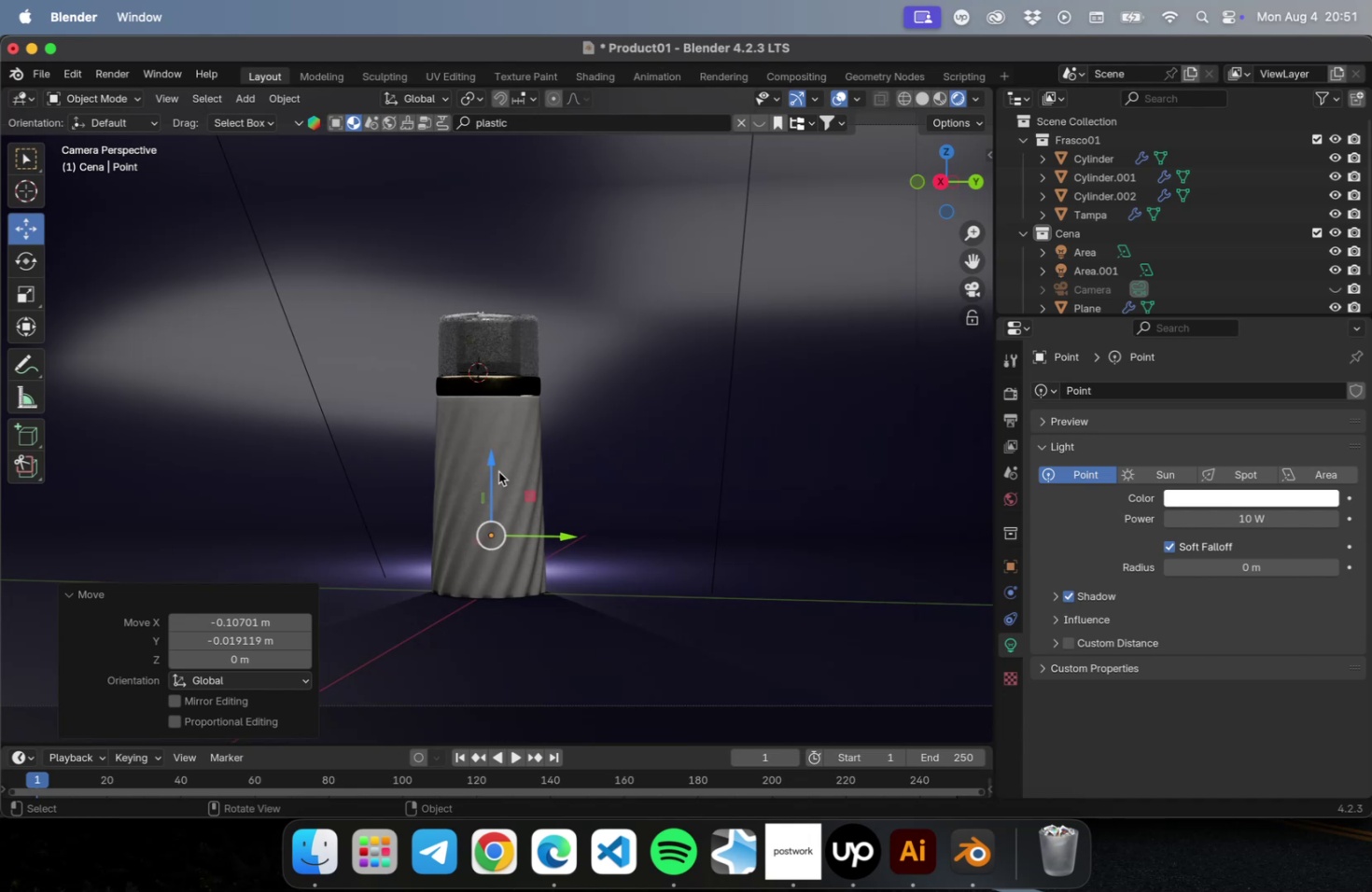 
left_click_drag(start_coordinate=[492, 466], to_coordinate=[498, 353])
 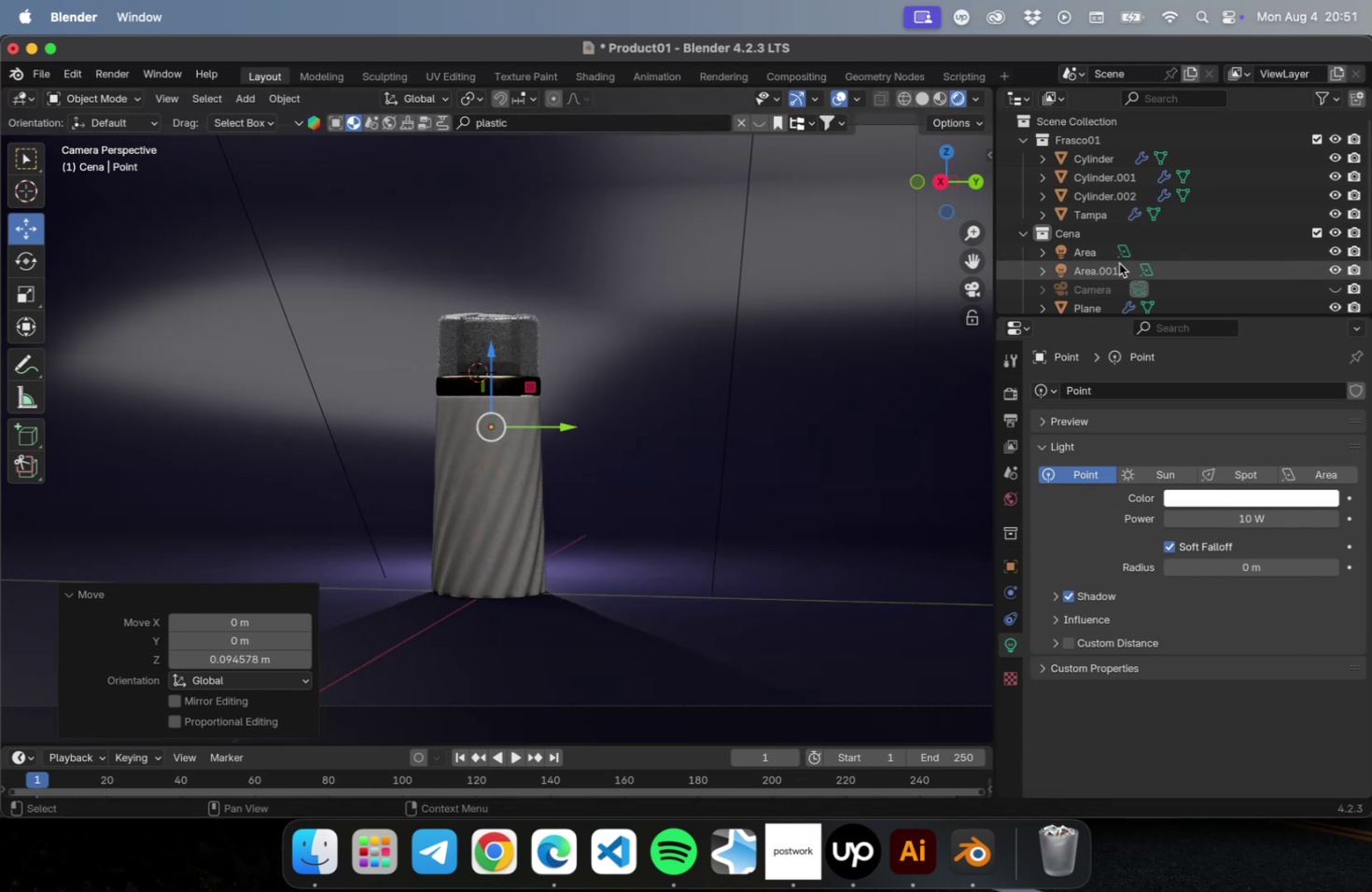 
left_click([1115, 264])
 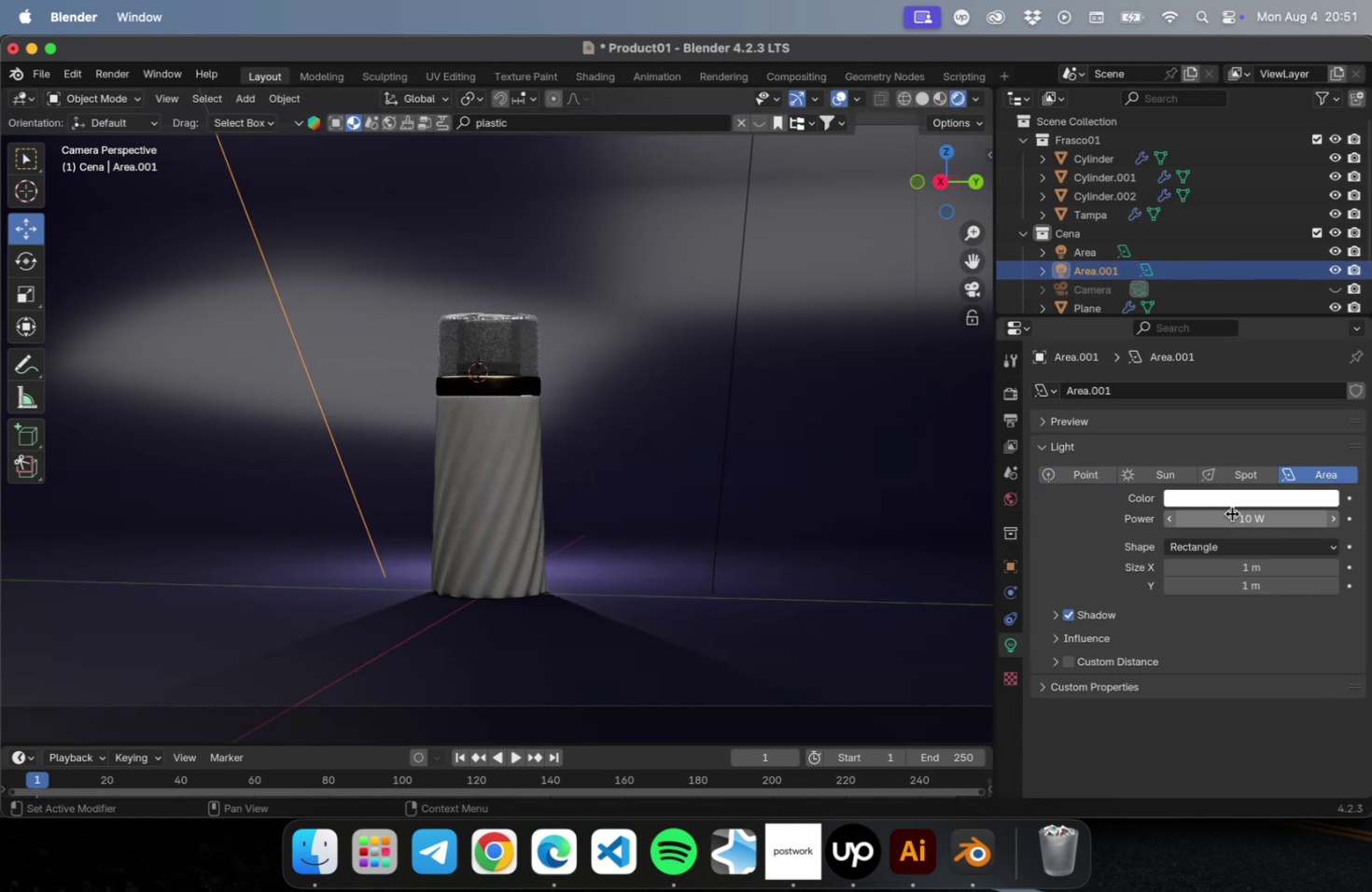 
left_click_drag(start_coordinate=[1232, 515], to_coordinate=[1371, 511])
 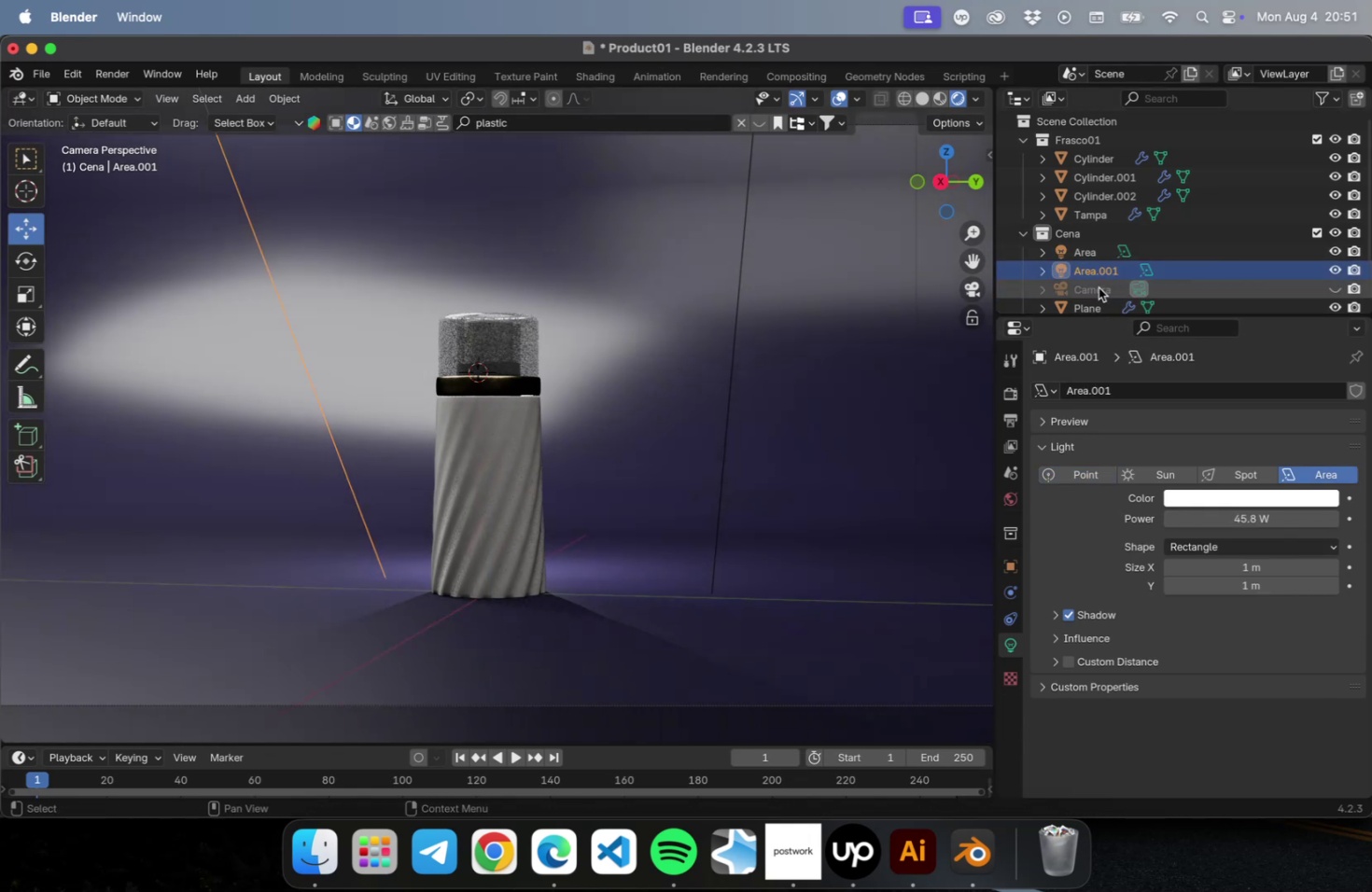 
left_click([1086, 254])
 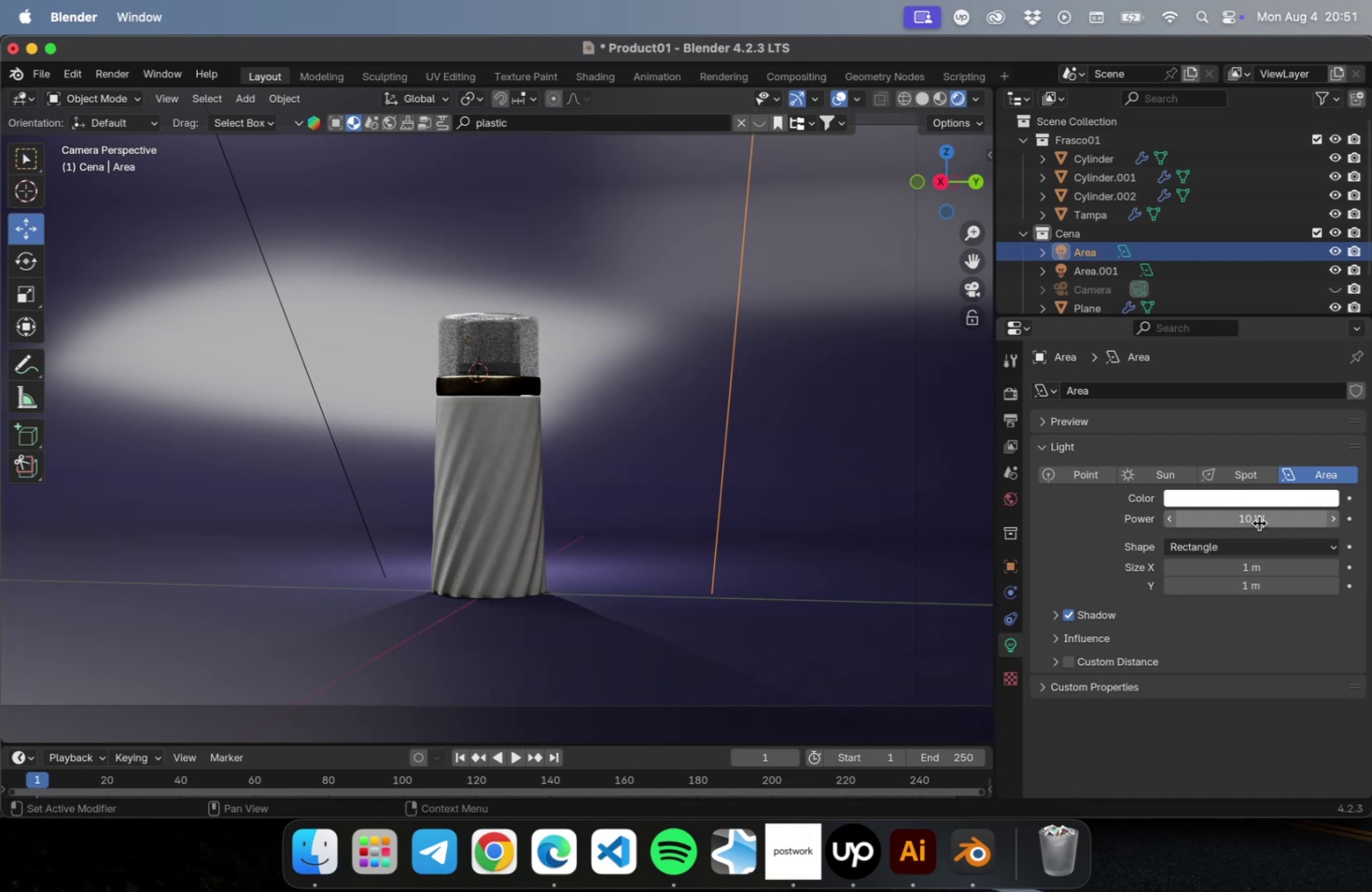 
left_click_drag(start_coordinate=[1242, 521], to_coordinate=[1371, 518])
 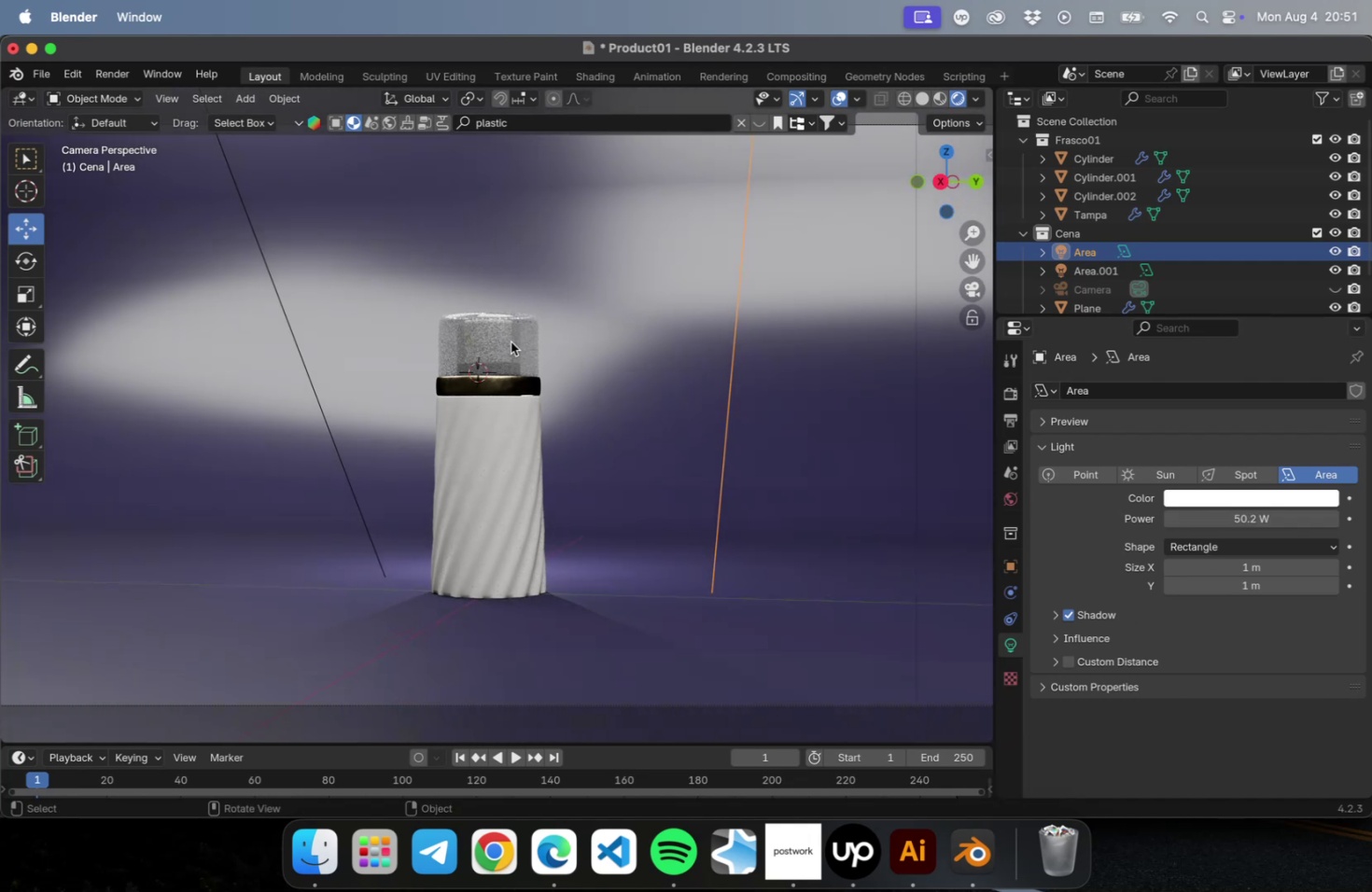 
left_click([511, 341])
 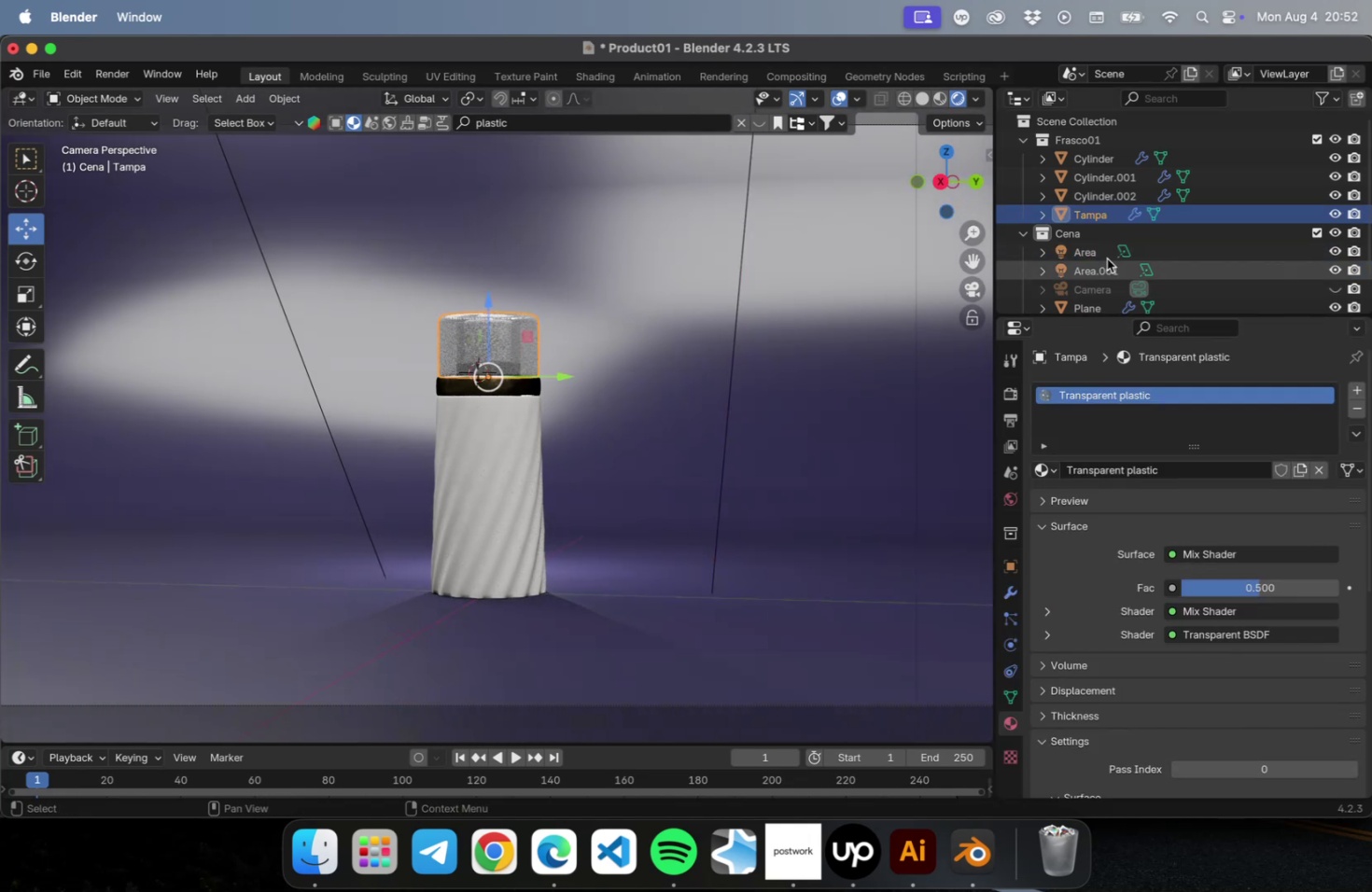 
left_click([1108, 270])
 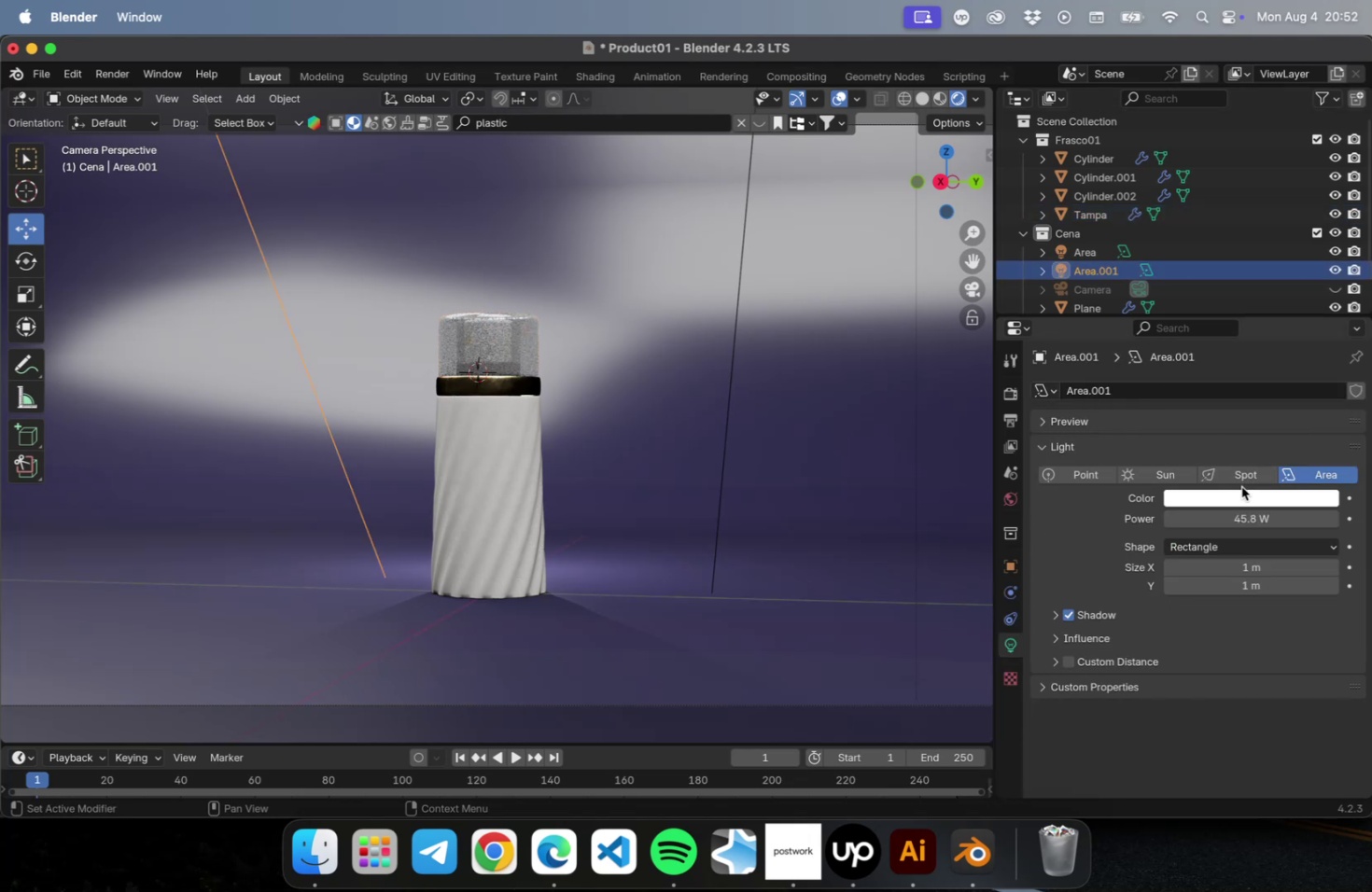 
left_click([1240, 488])
 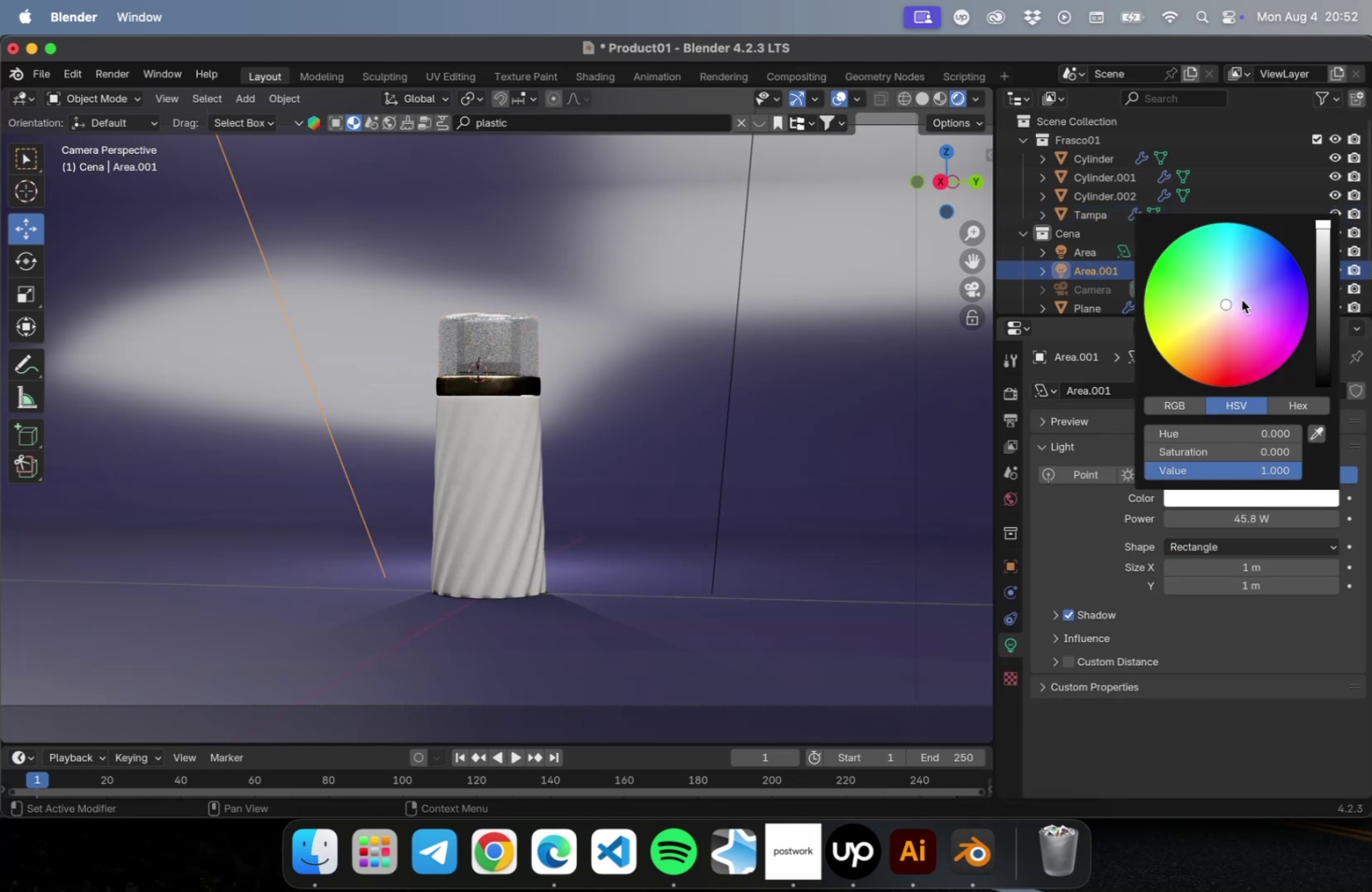 
left_click([1238, 297])
 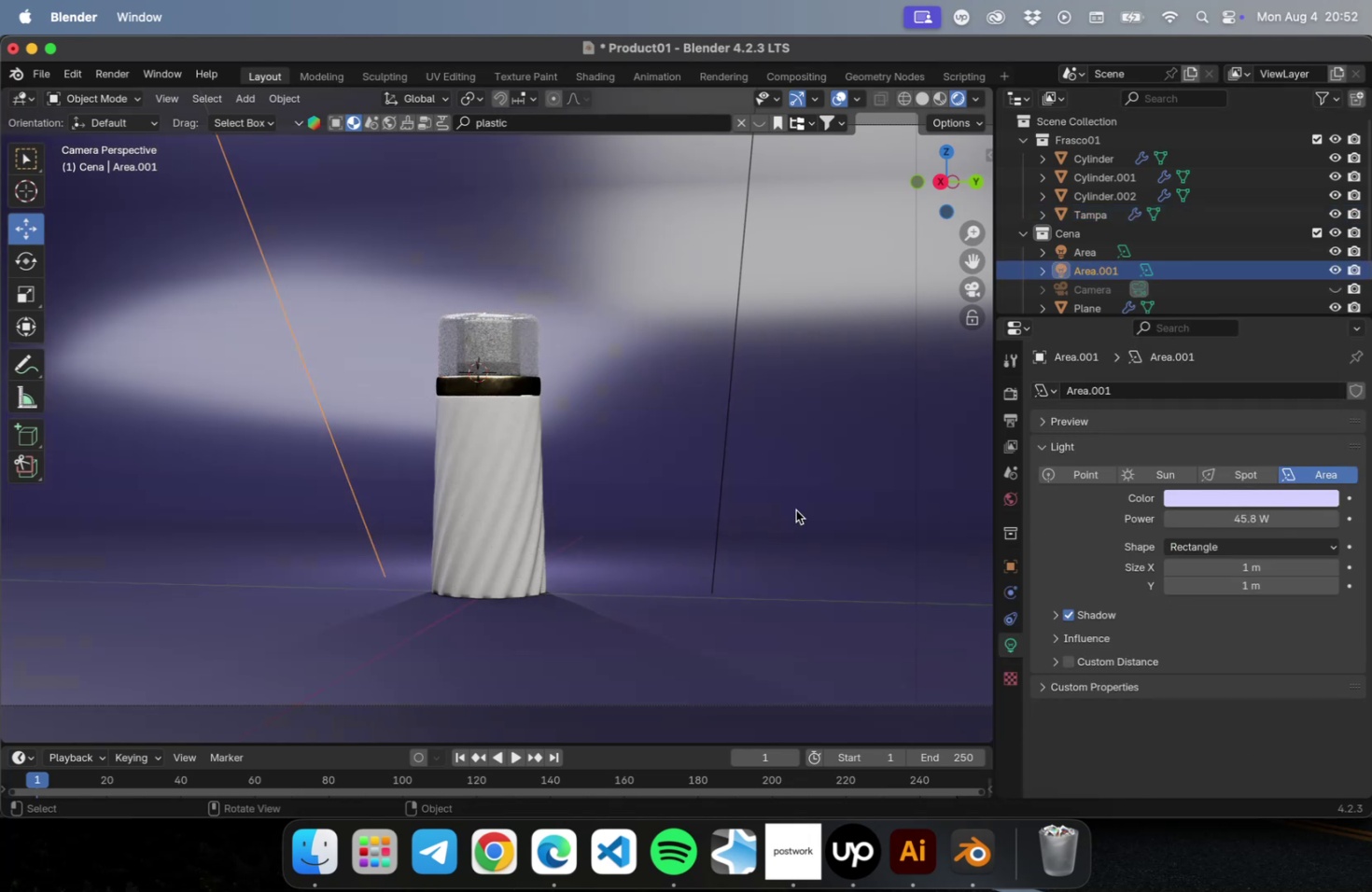 
left_click([806, 425])
 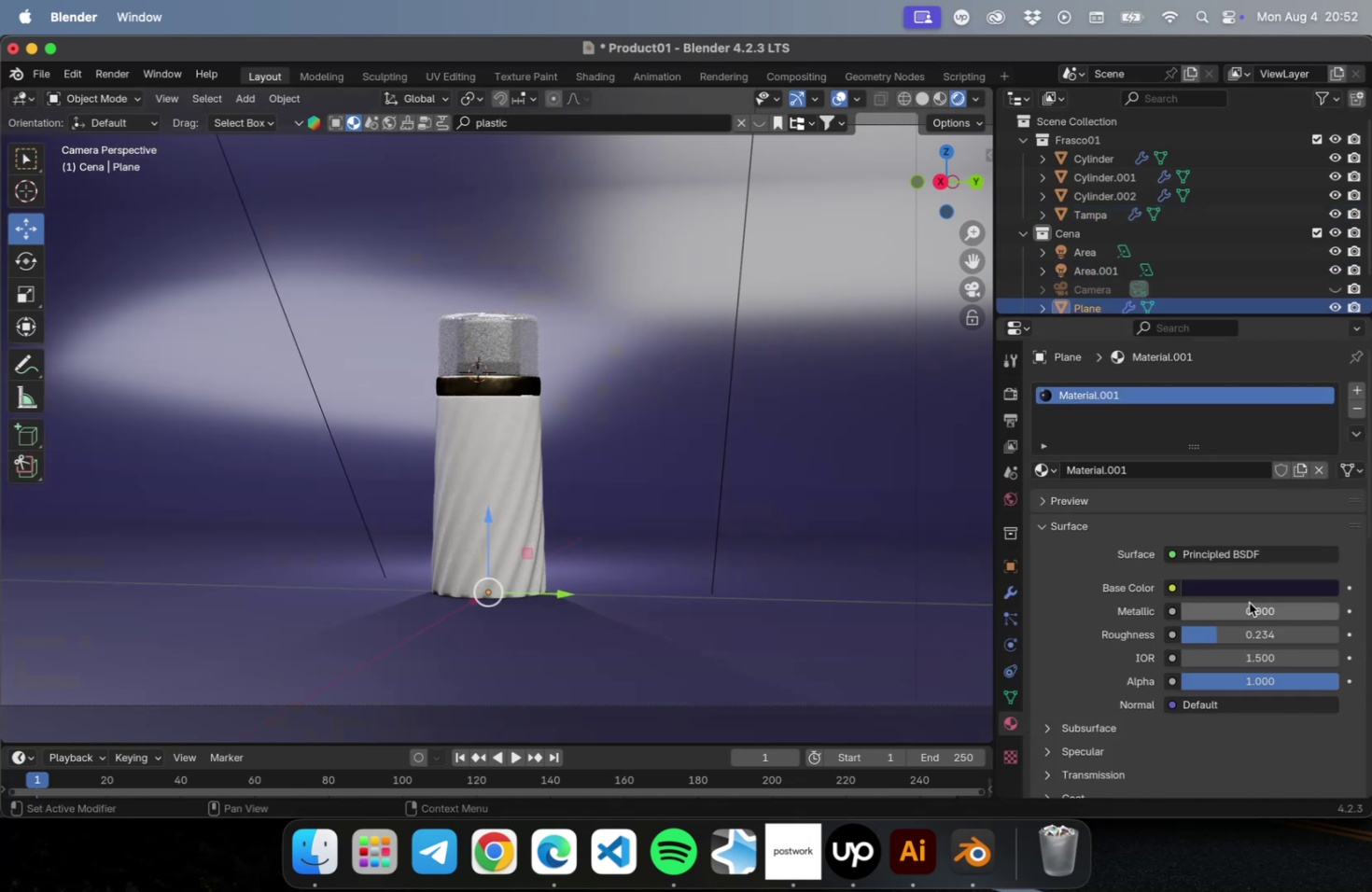 
left_click([1248, 586])
 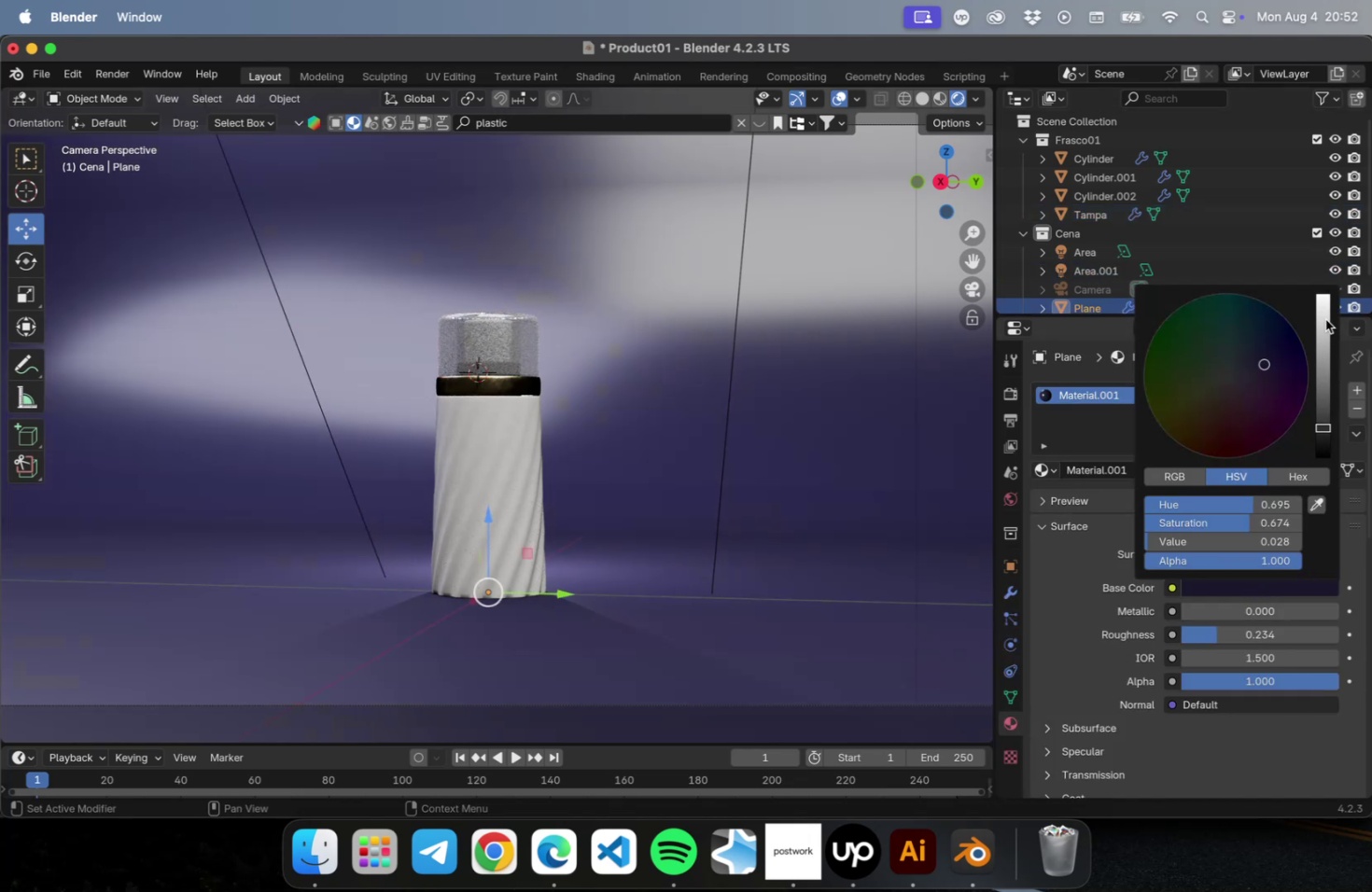 
left_click([1323, 312])
 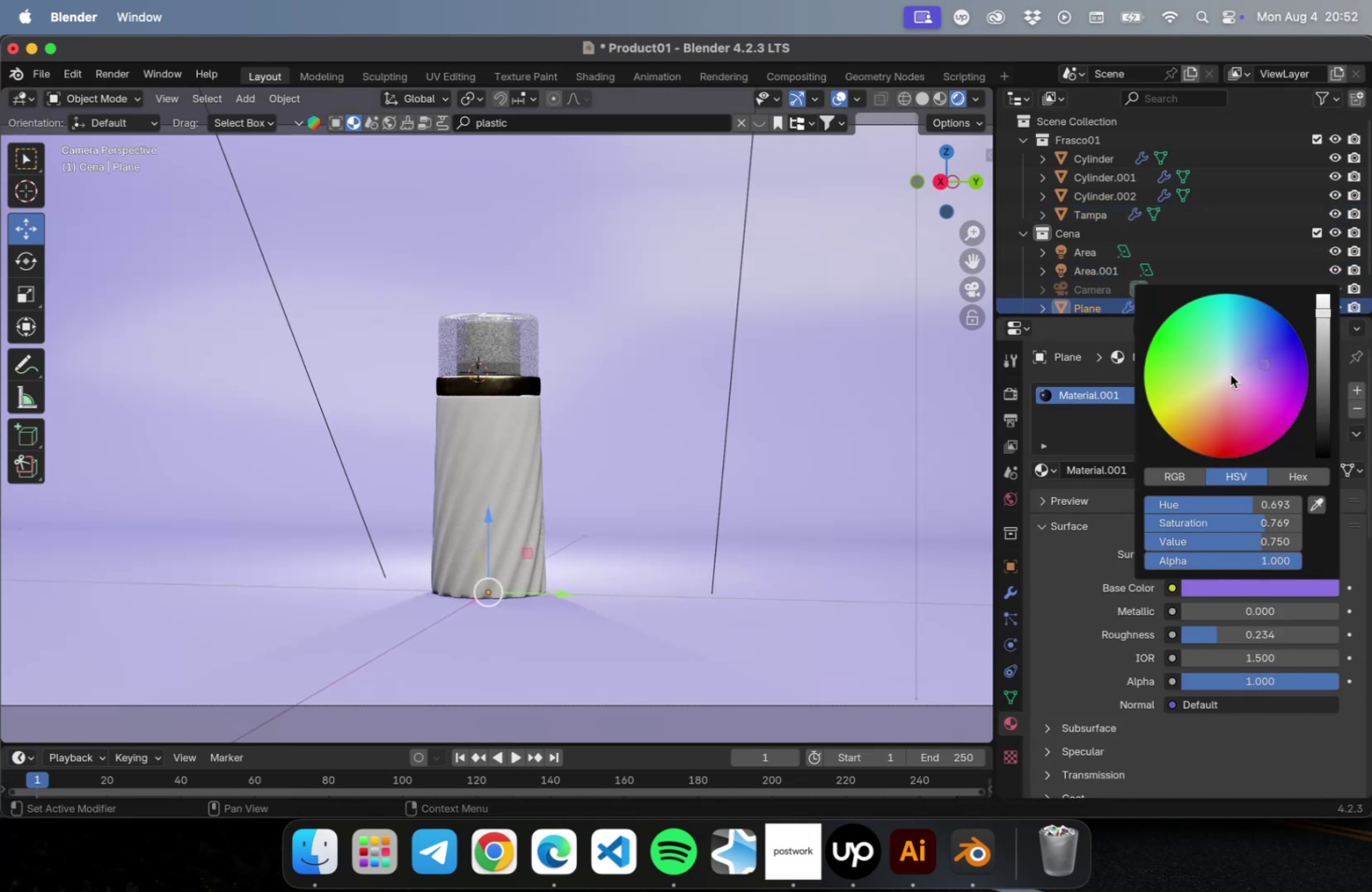 
left_click([1229, 373])
 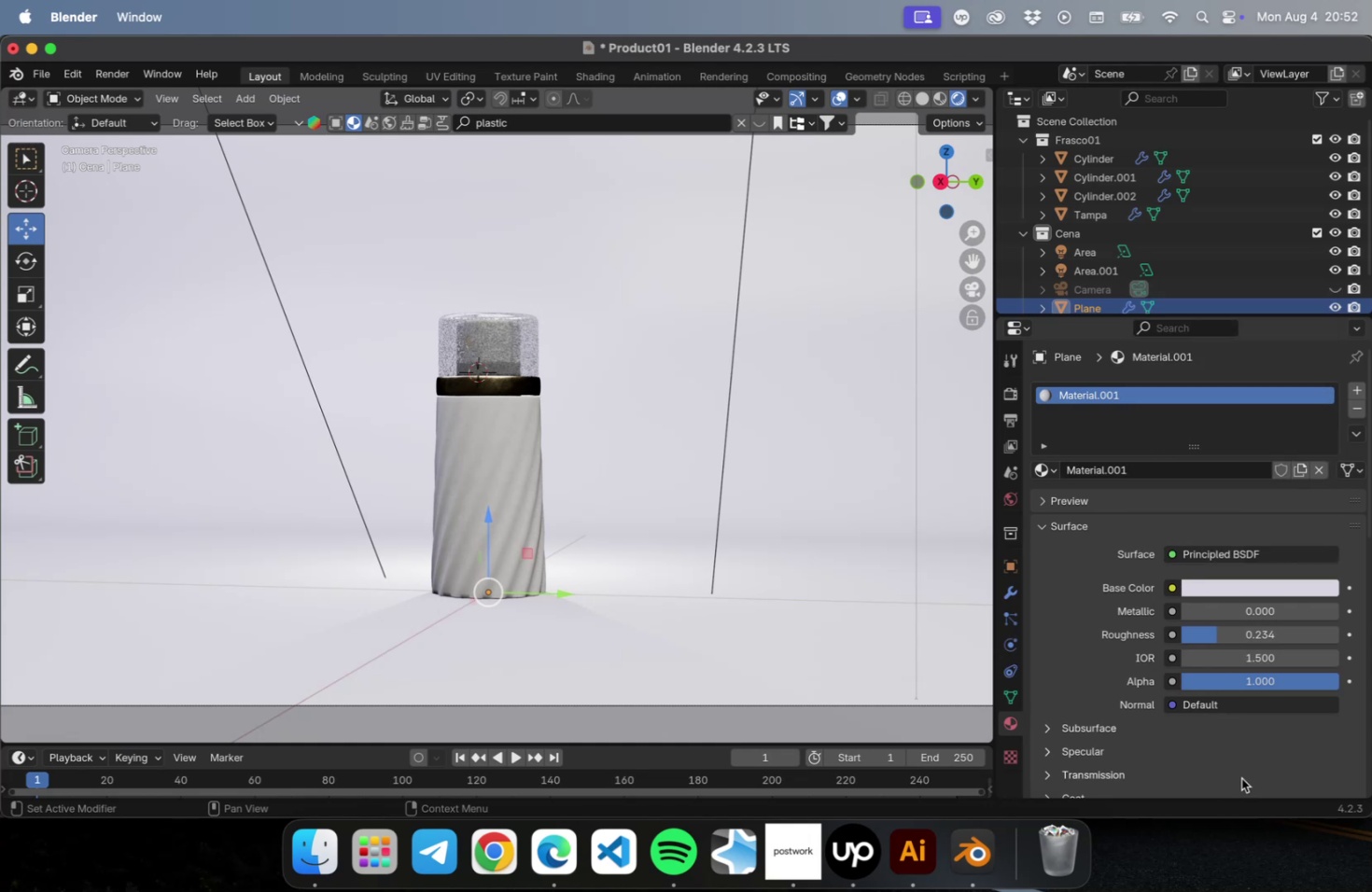 
left_click([1085, 269])
 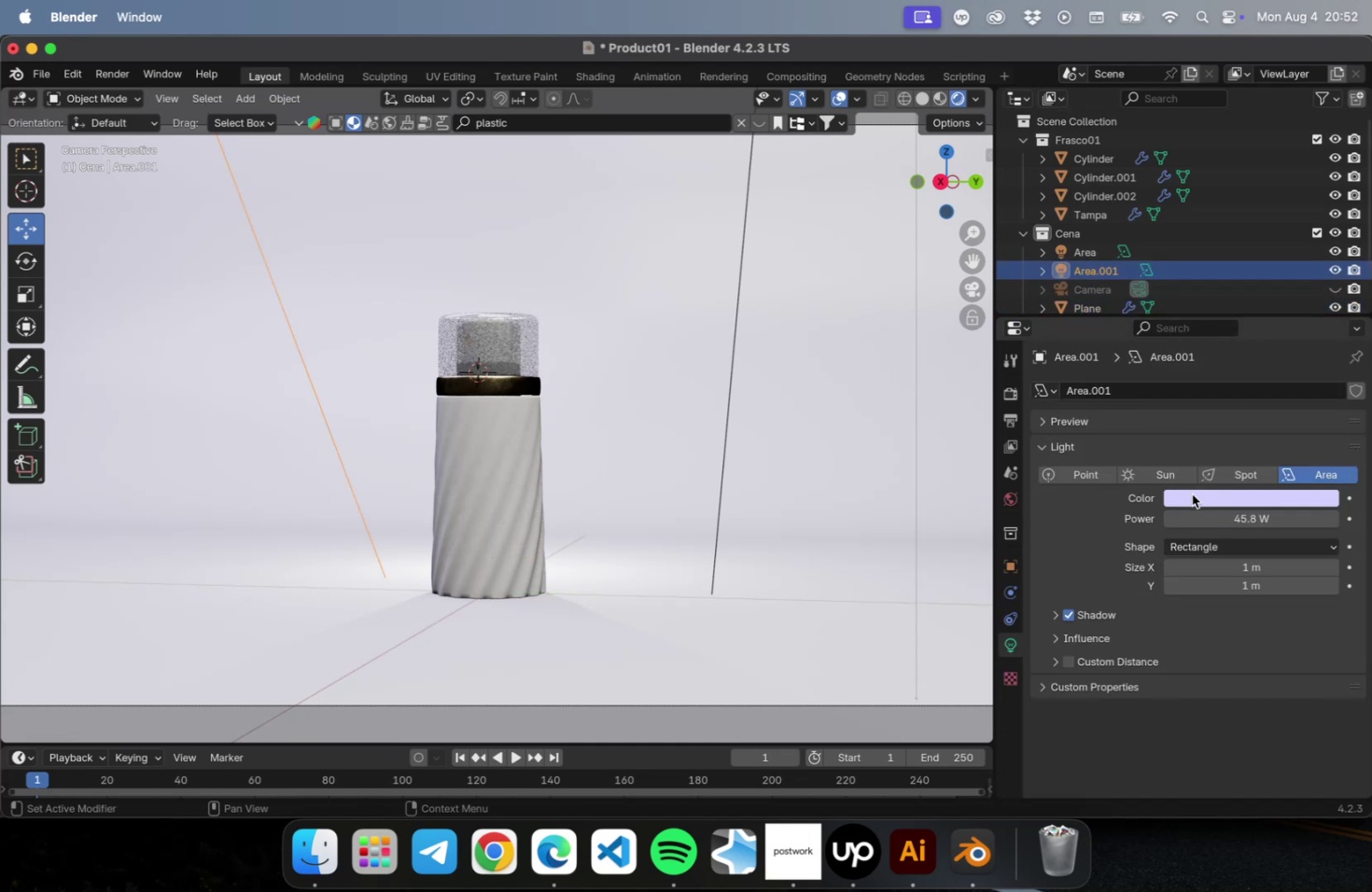 
left_click([1205, 504])
 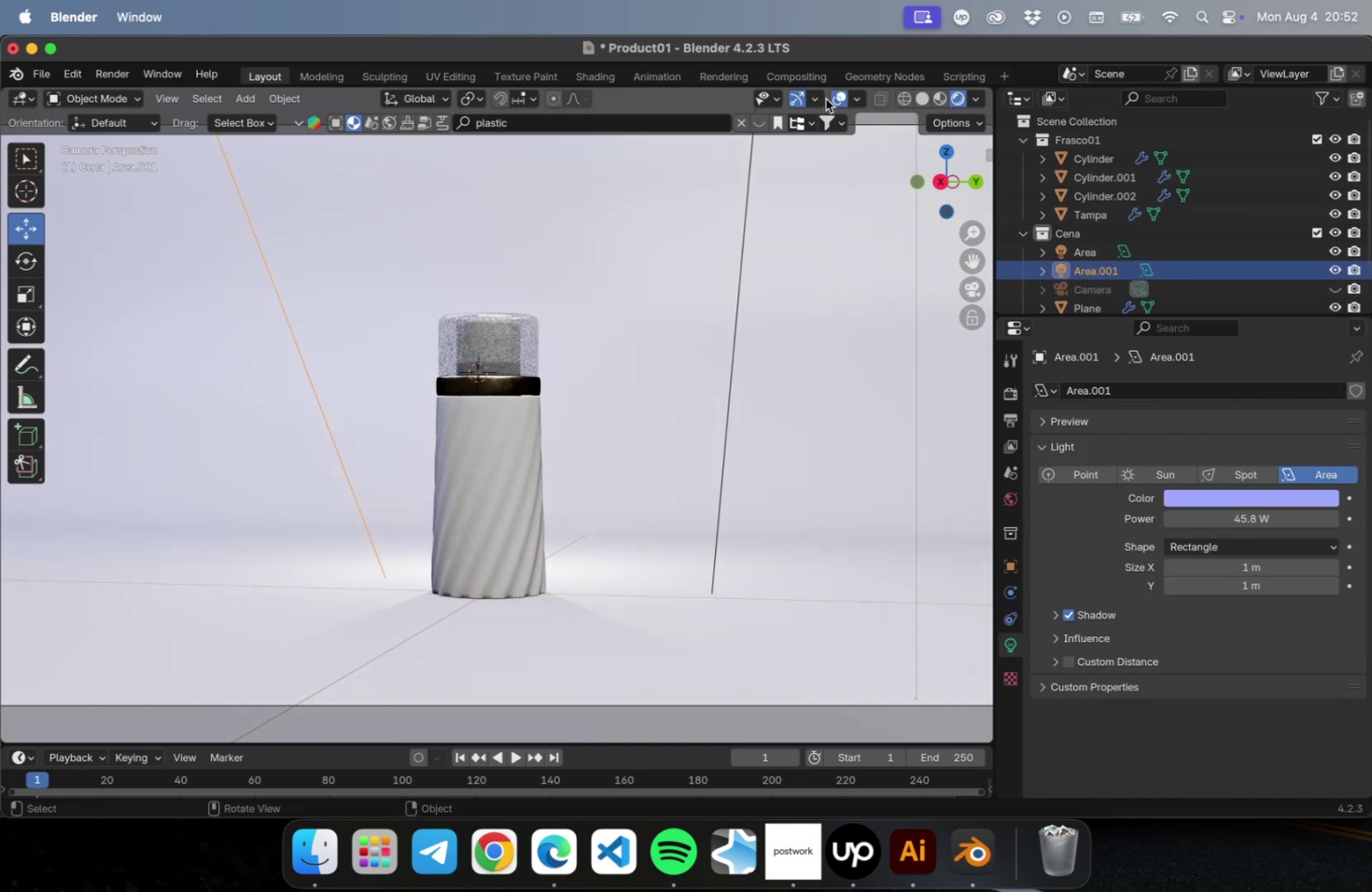 
wait(5.17)
 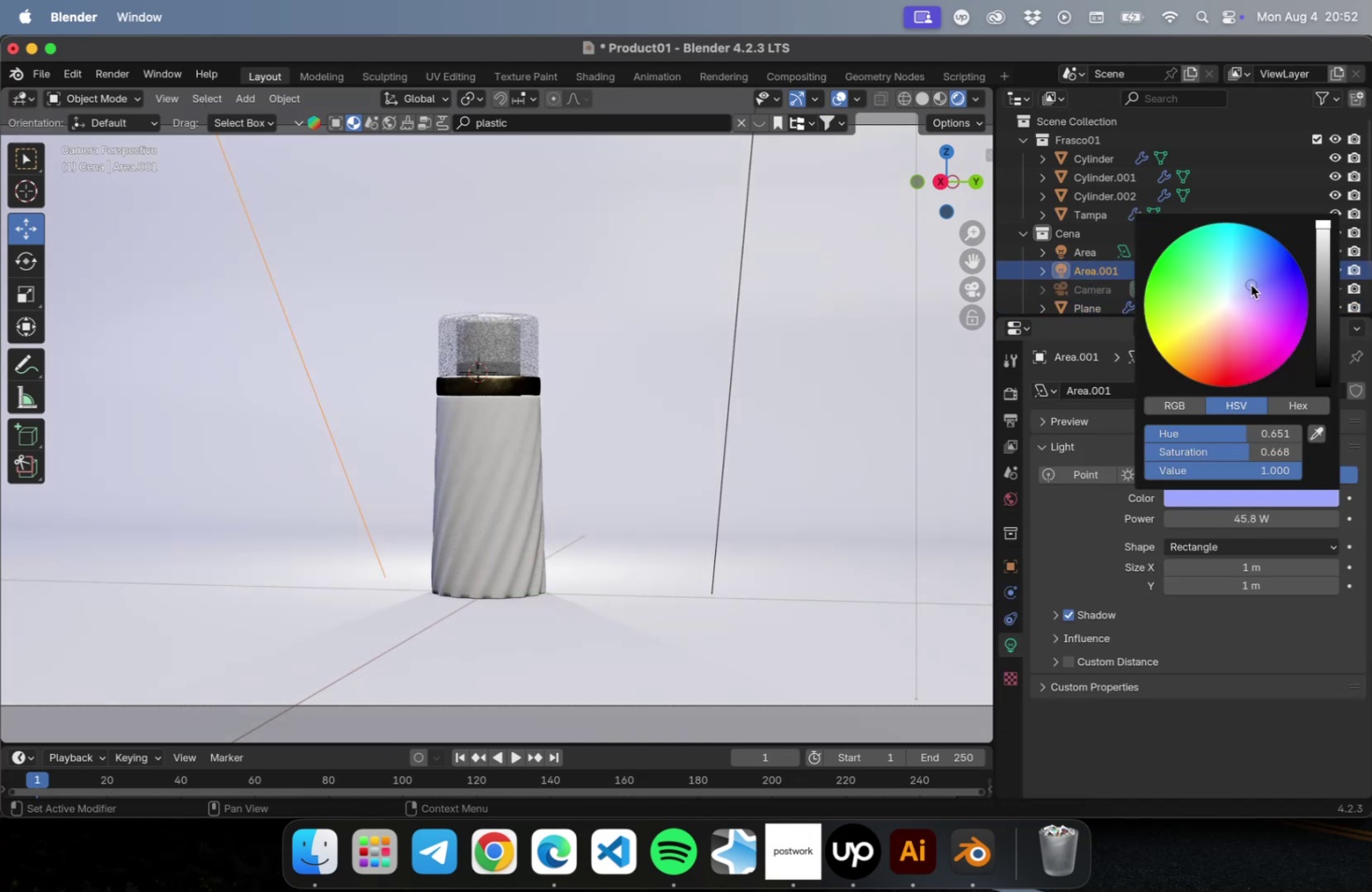 
left_click([666, 423])
 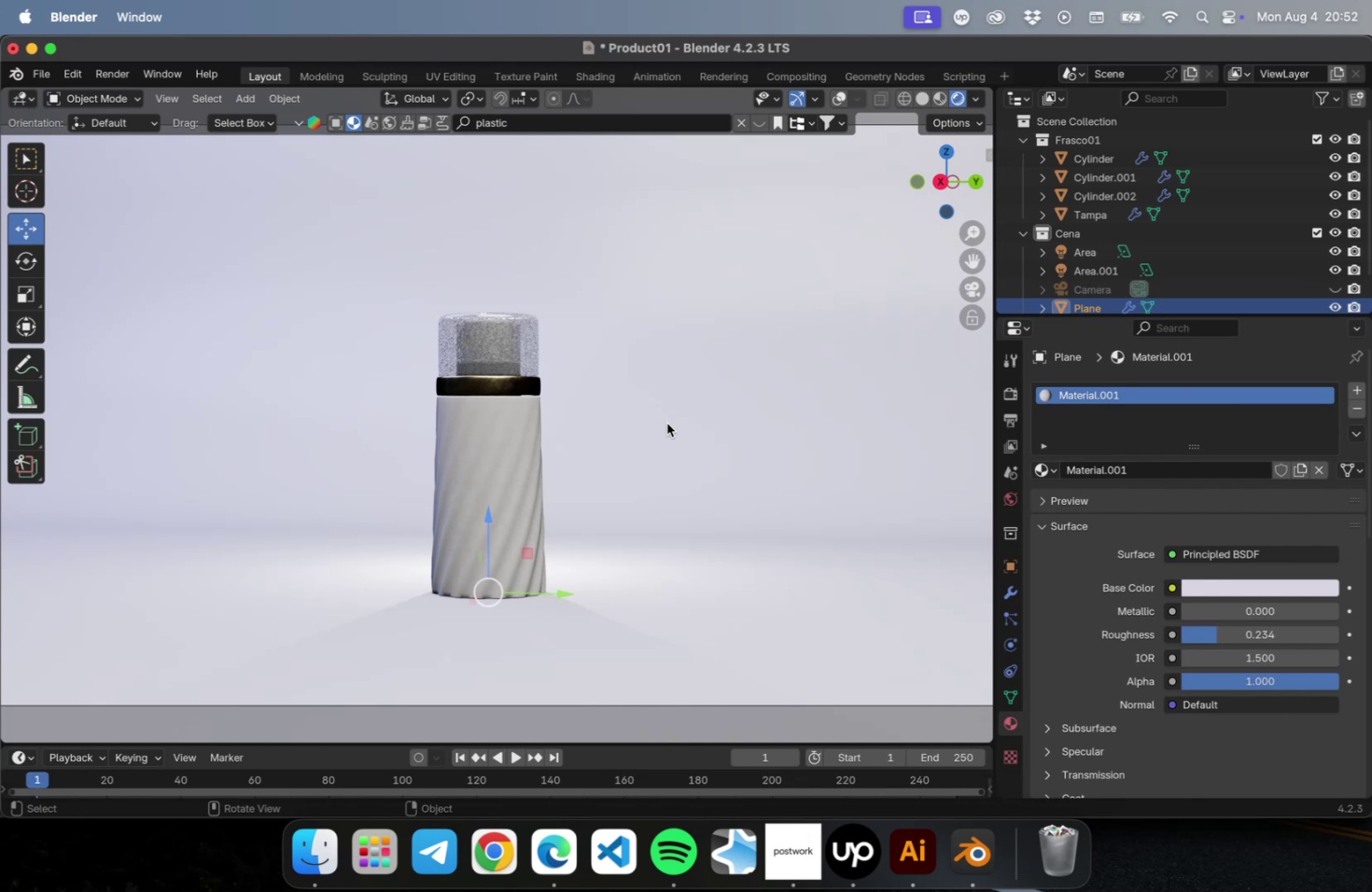 
key(Meta+CommandLeft)
 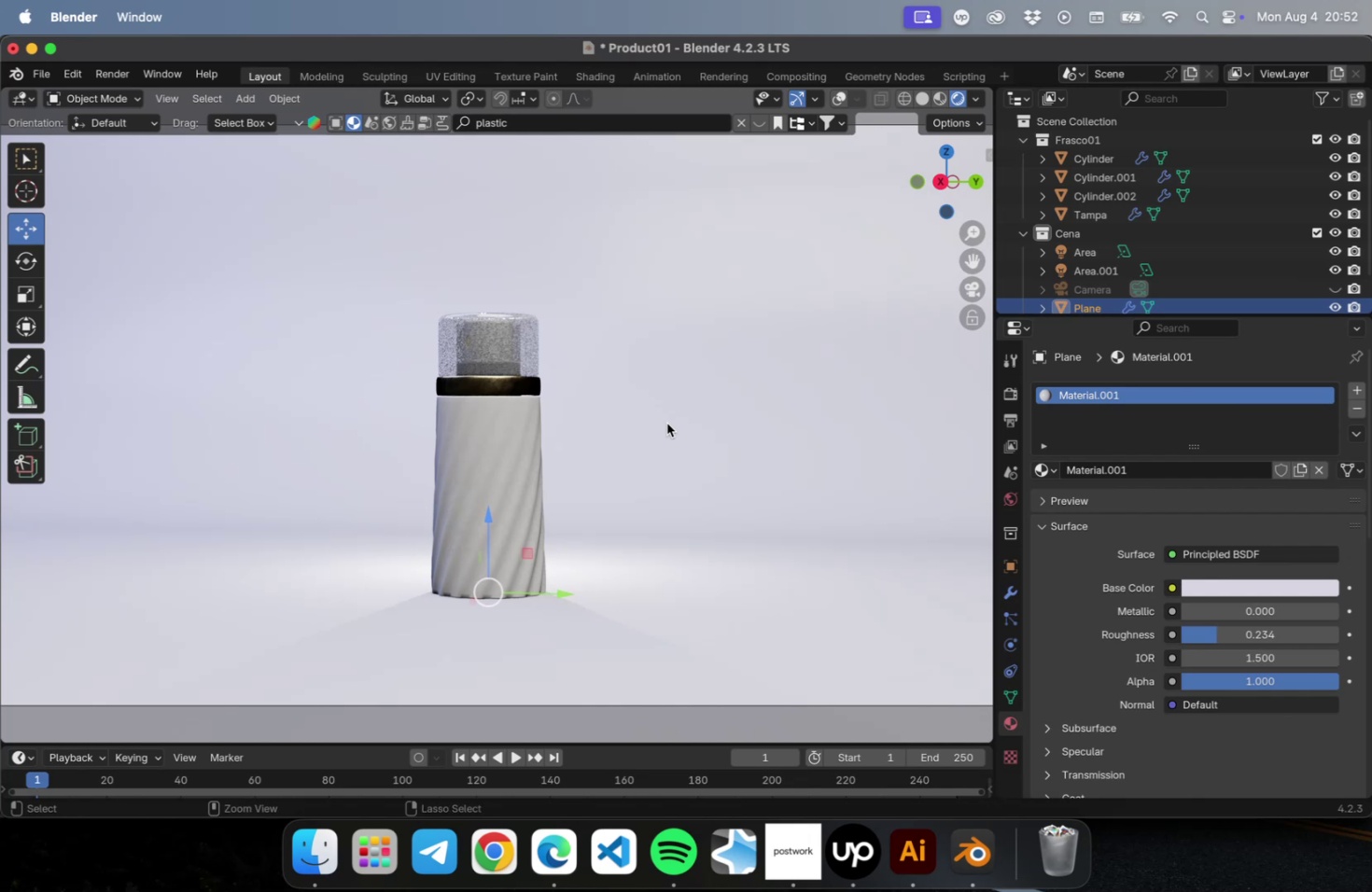 
key(Meta+S)
 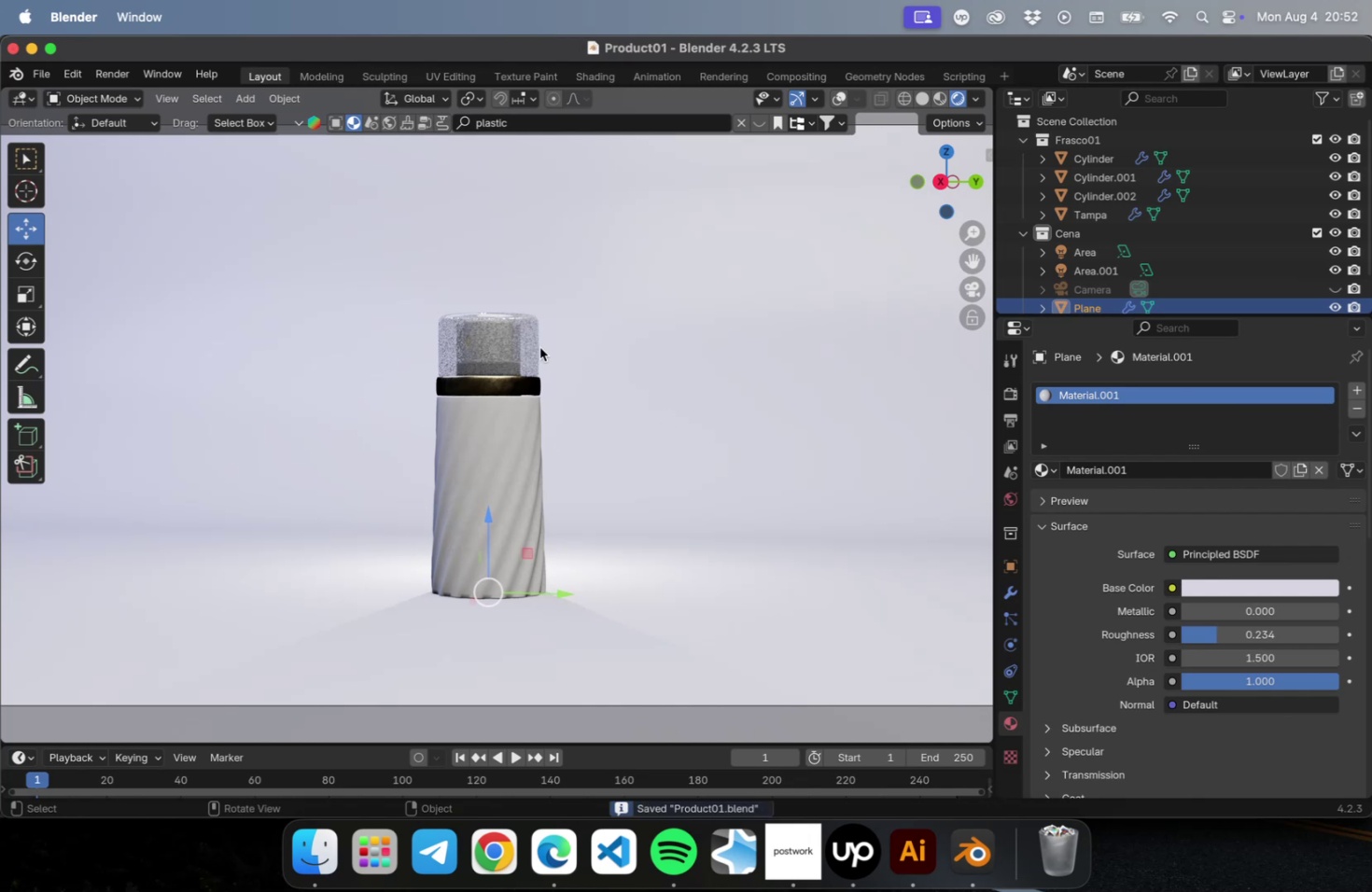 
left_click([526, 343])
 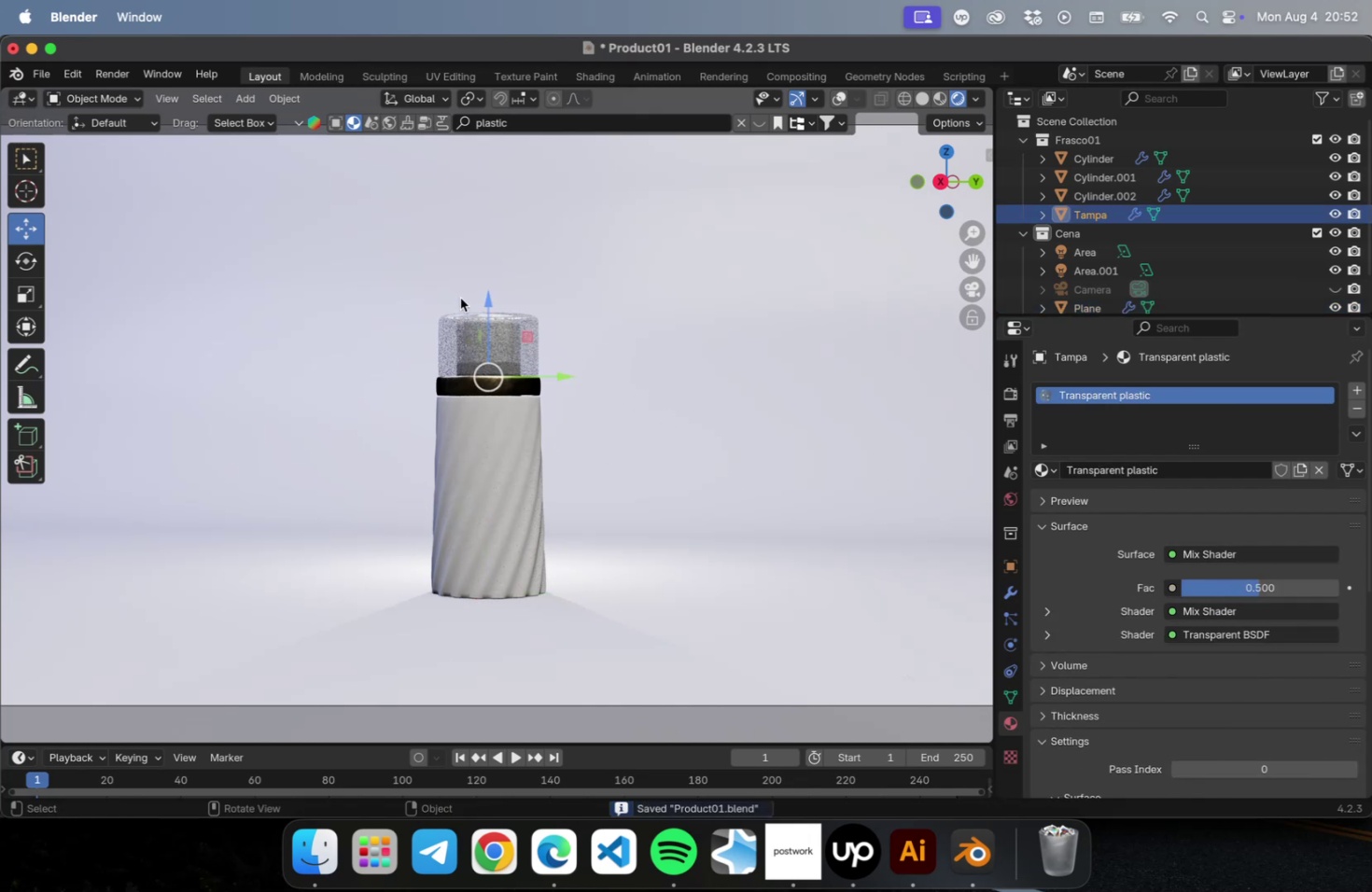 
left_click([539, 128])
 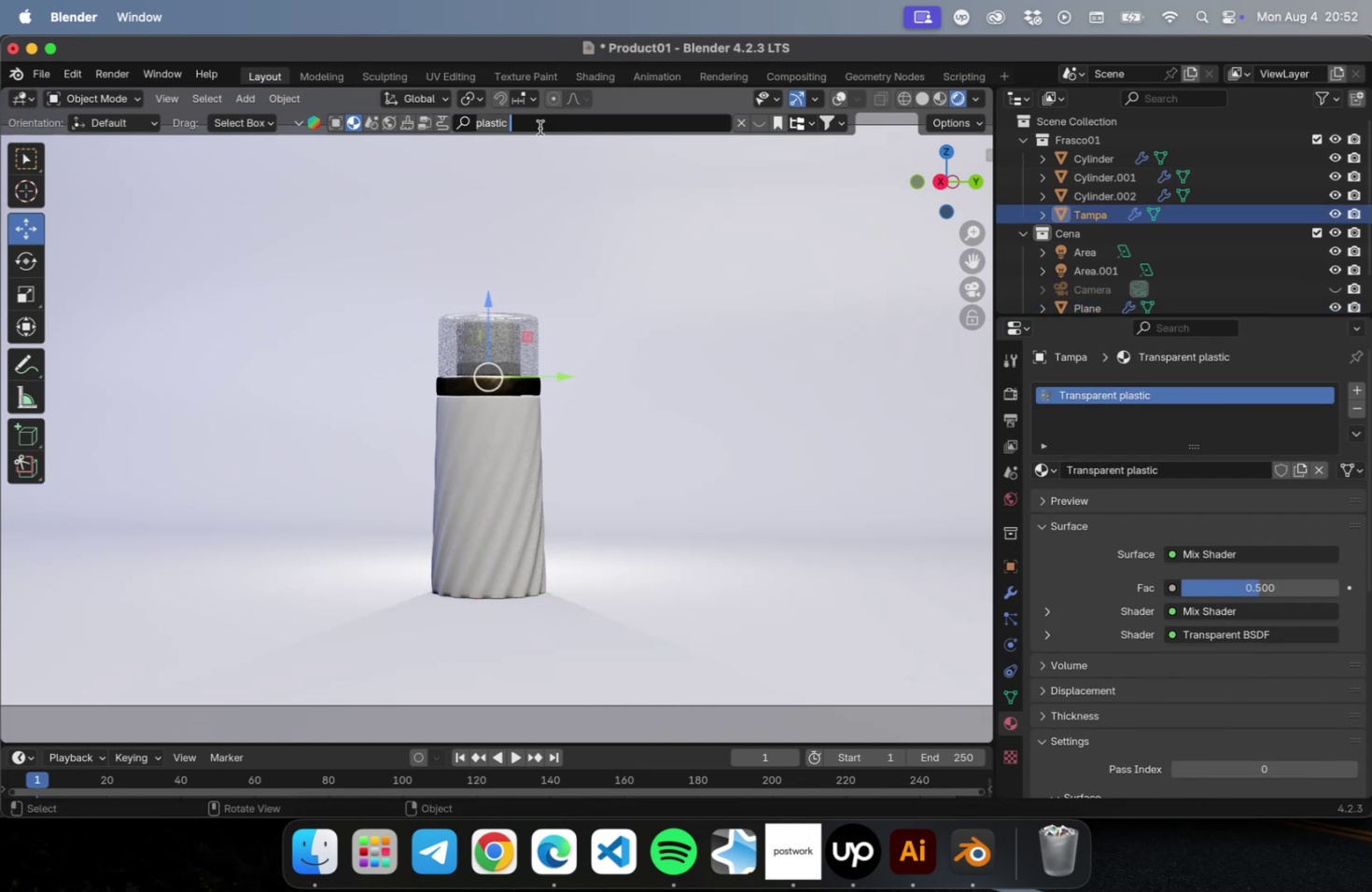 
key(Enter)
 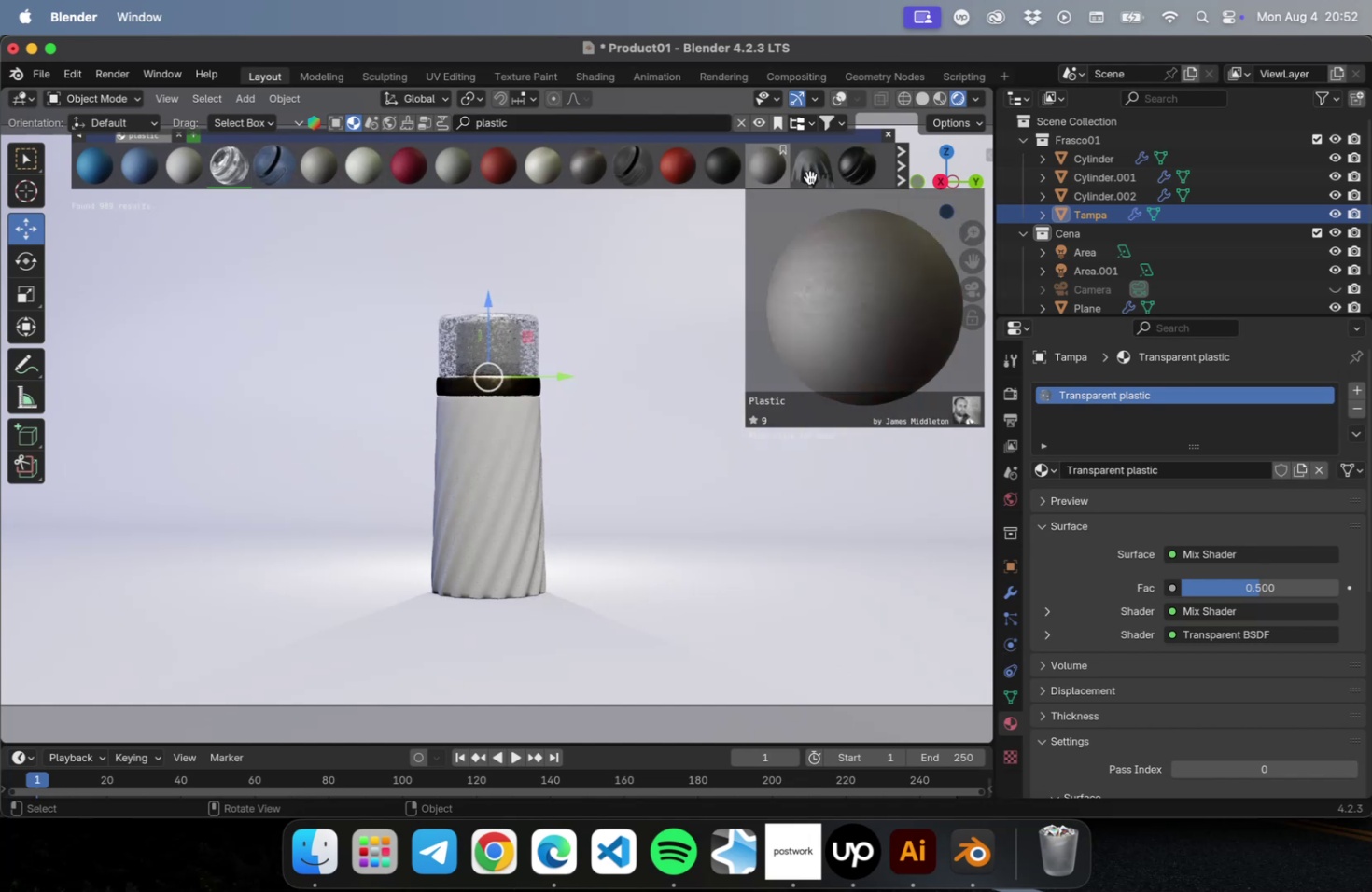 
wait(5.34)
 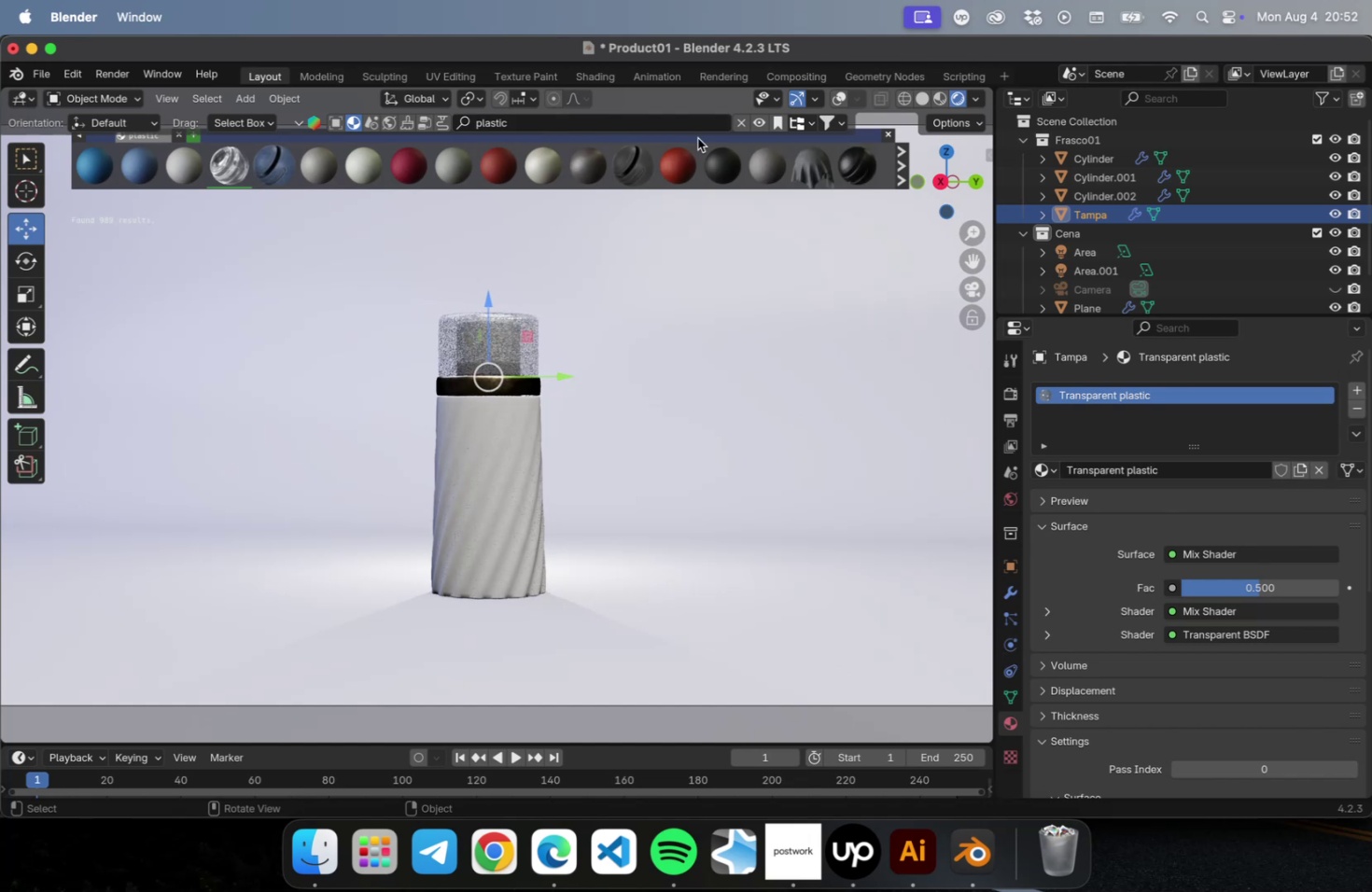 
left_click([898, 170])
 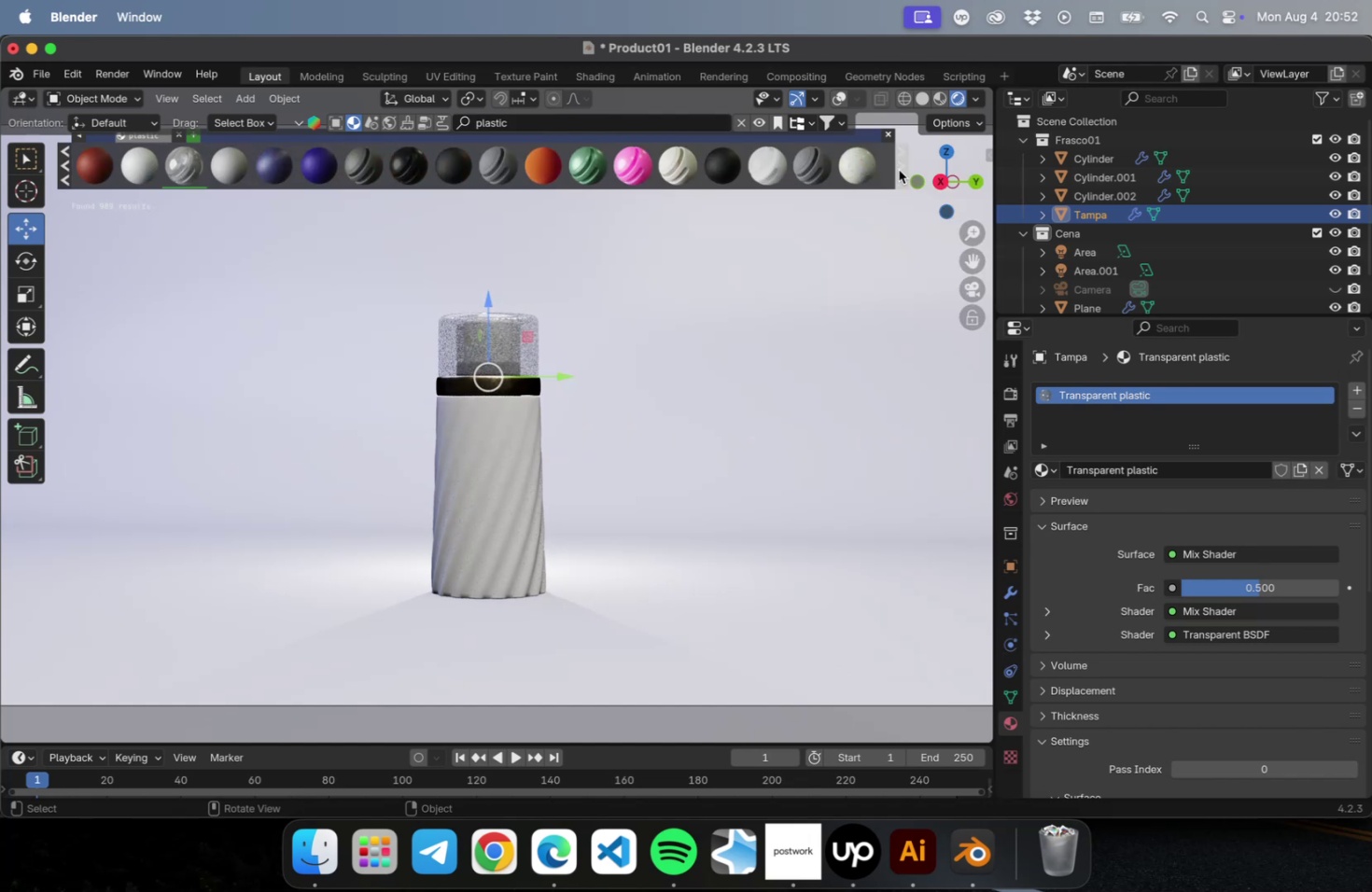 
left_click([898, 170])
 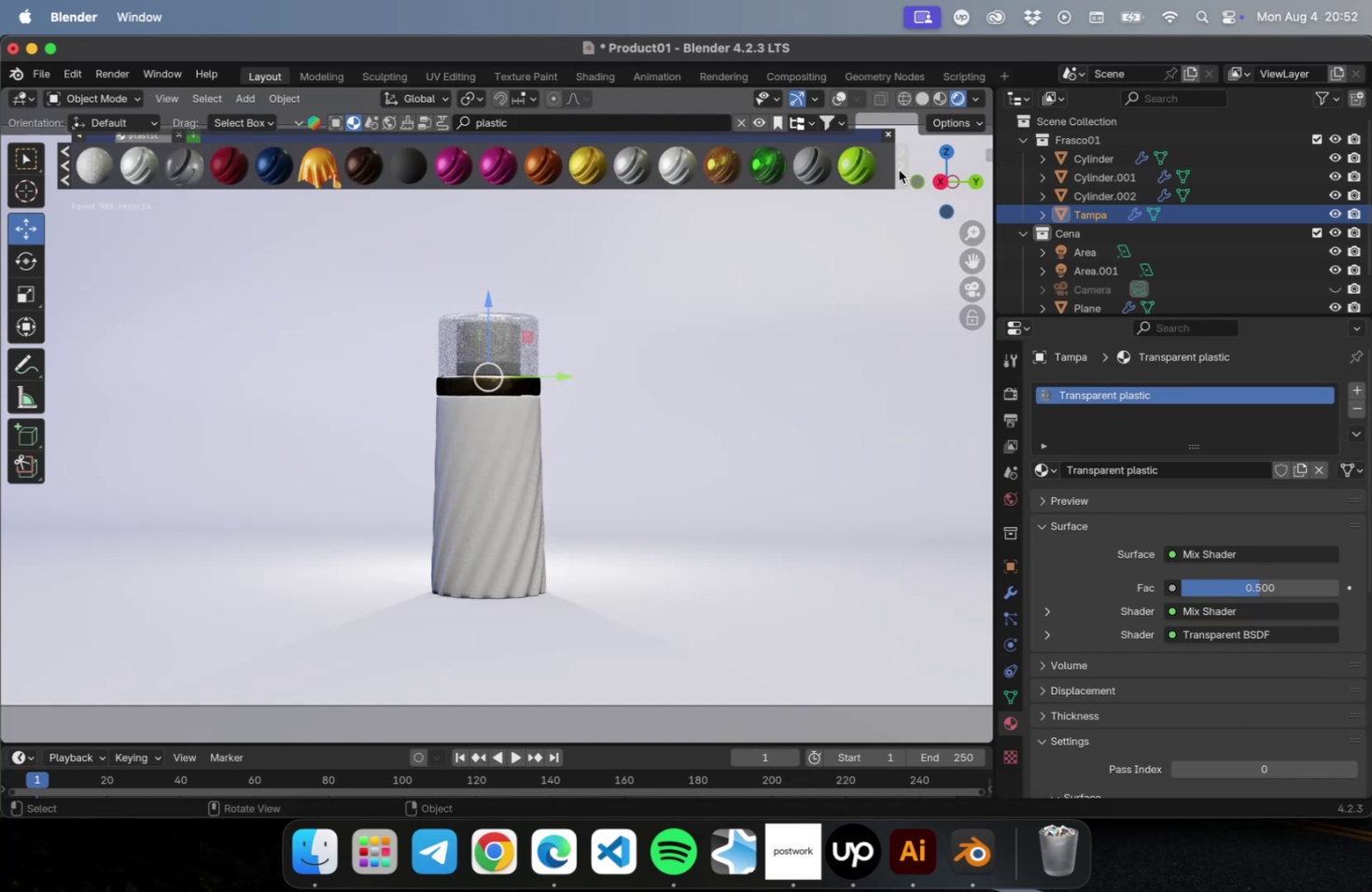 
left_click([898, 170])
 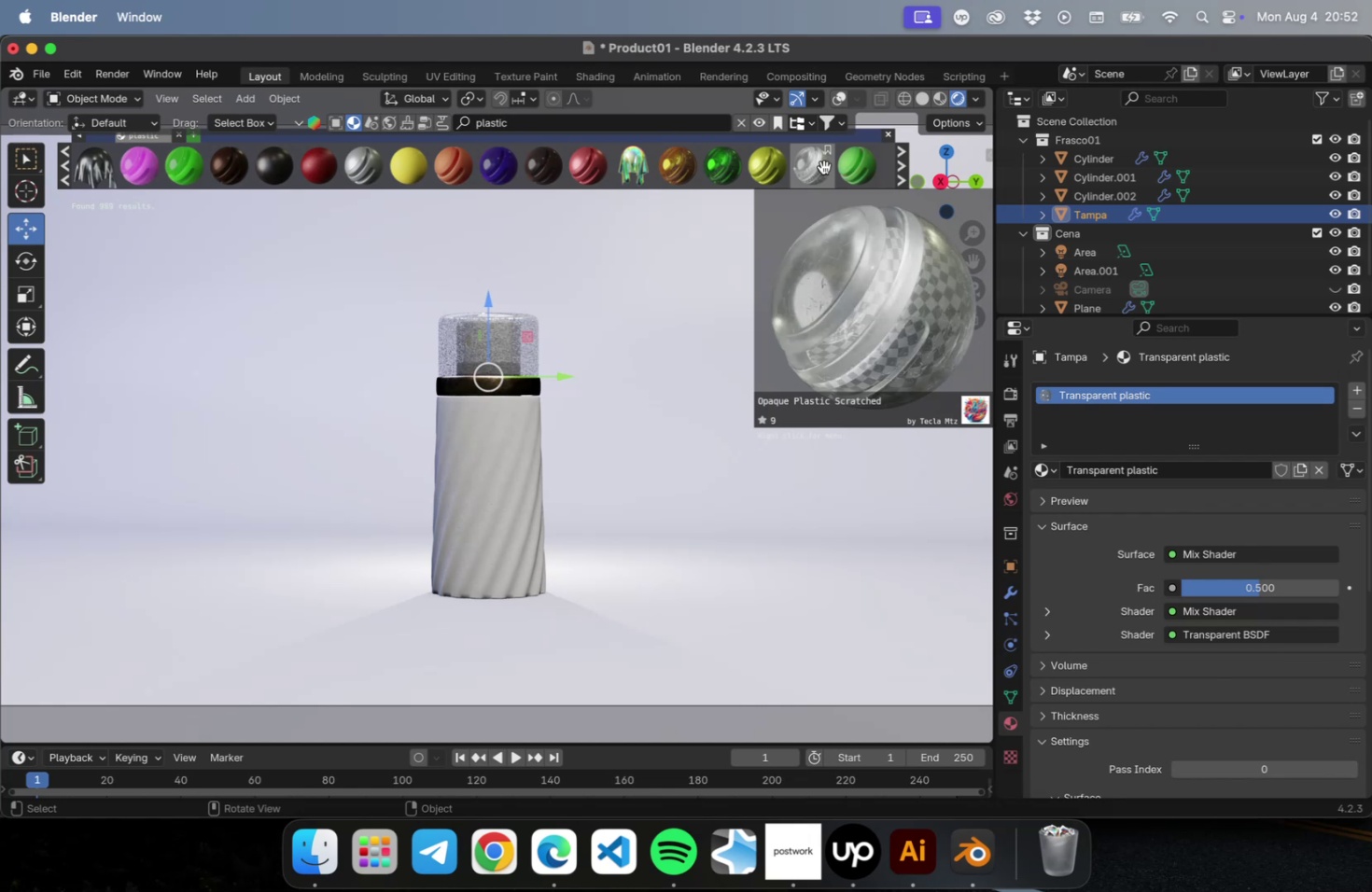 
left_click([823, 167])
 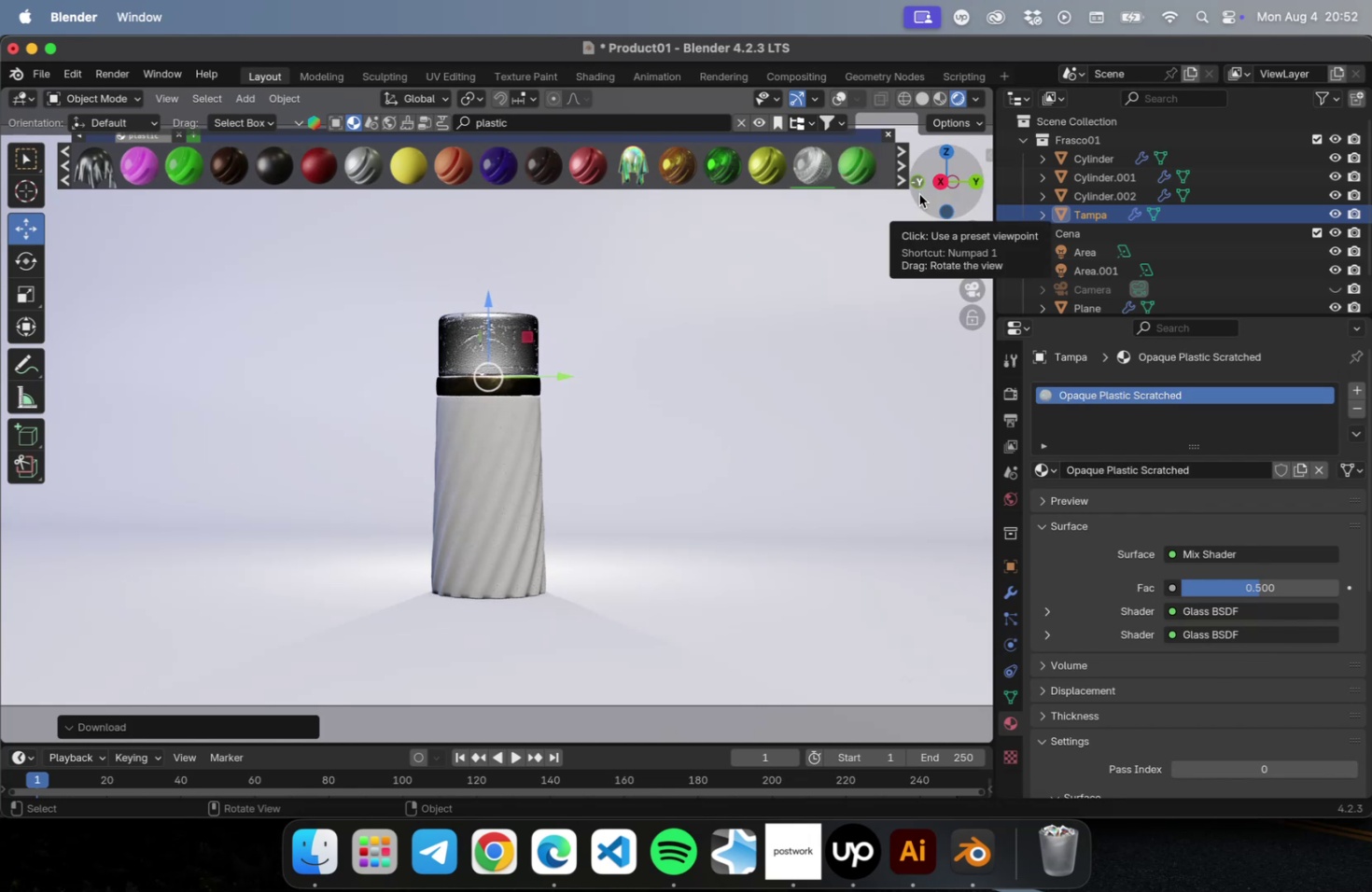 
wait(9.61)
 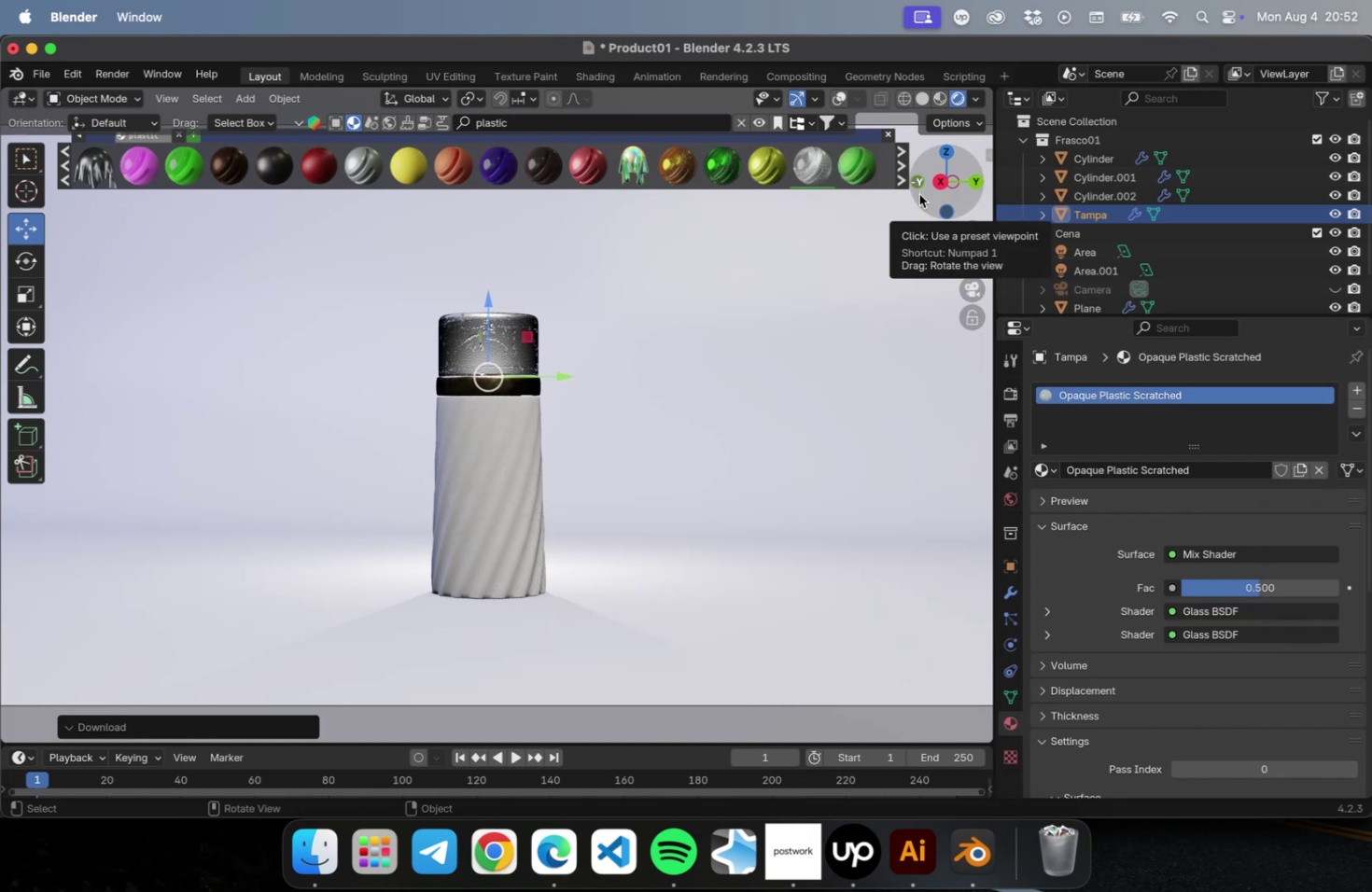 
left_click([892, 167])
 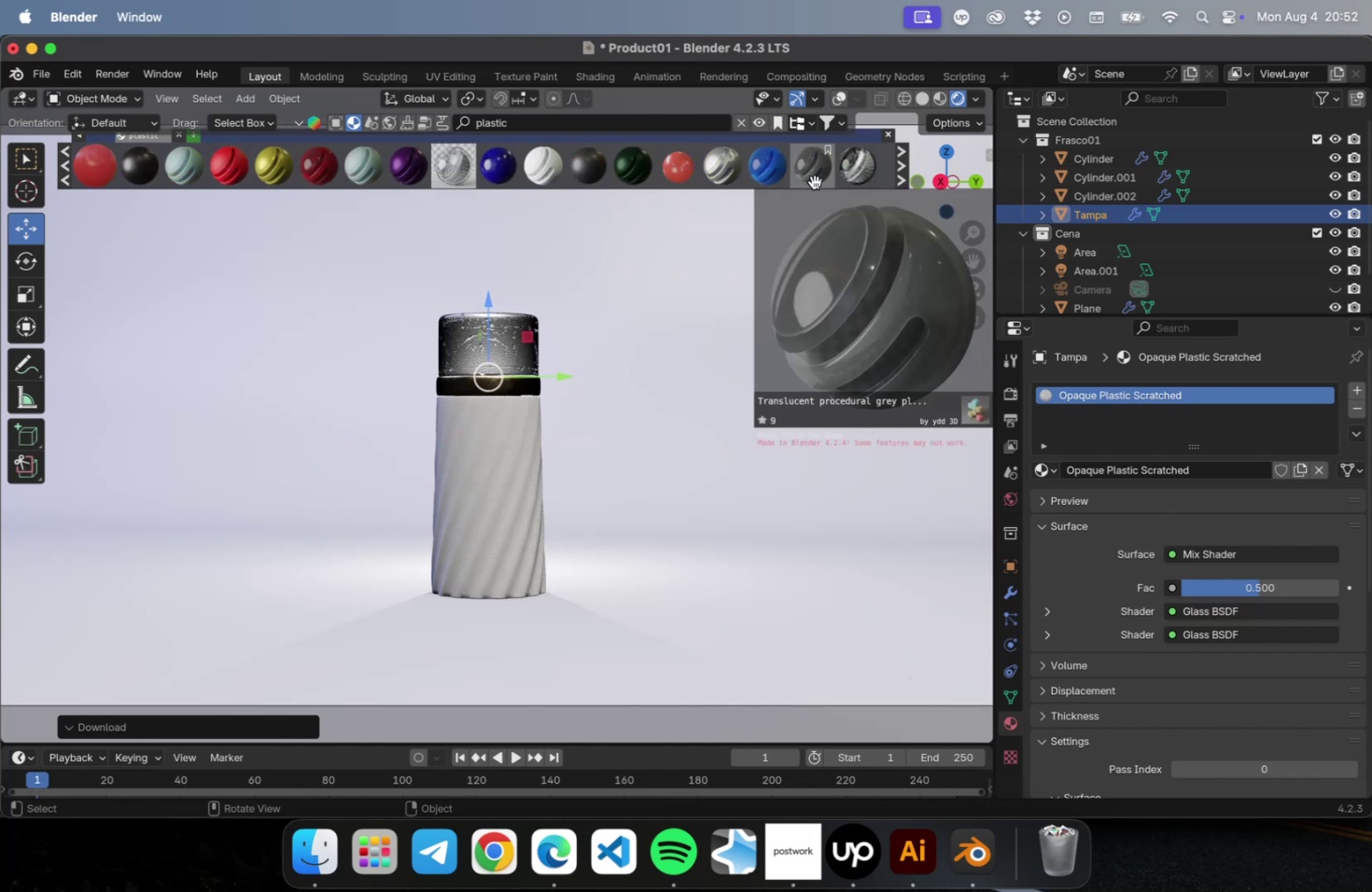 
wait(12.4)
 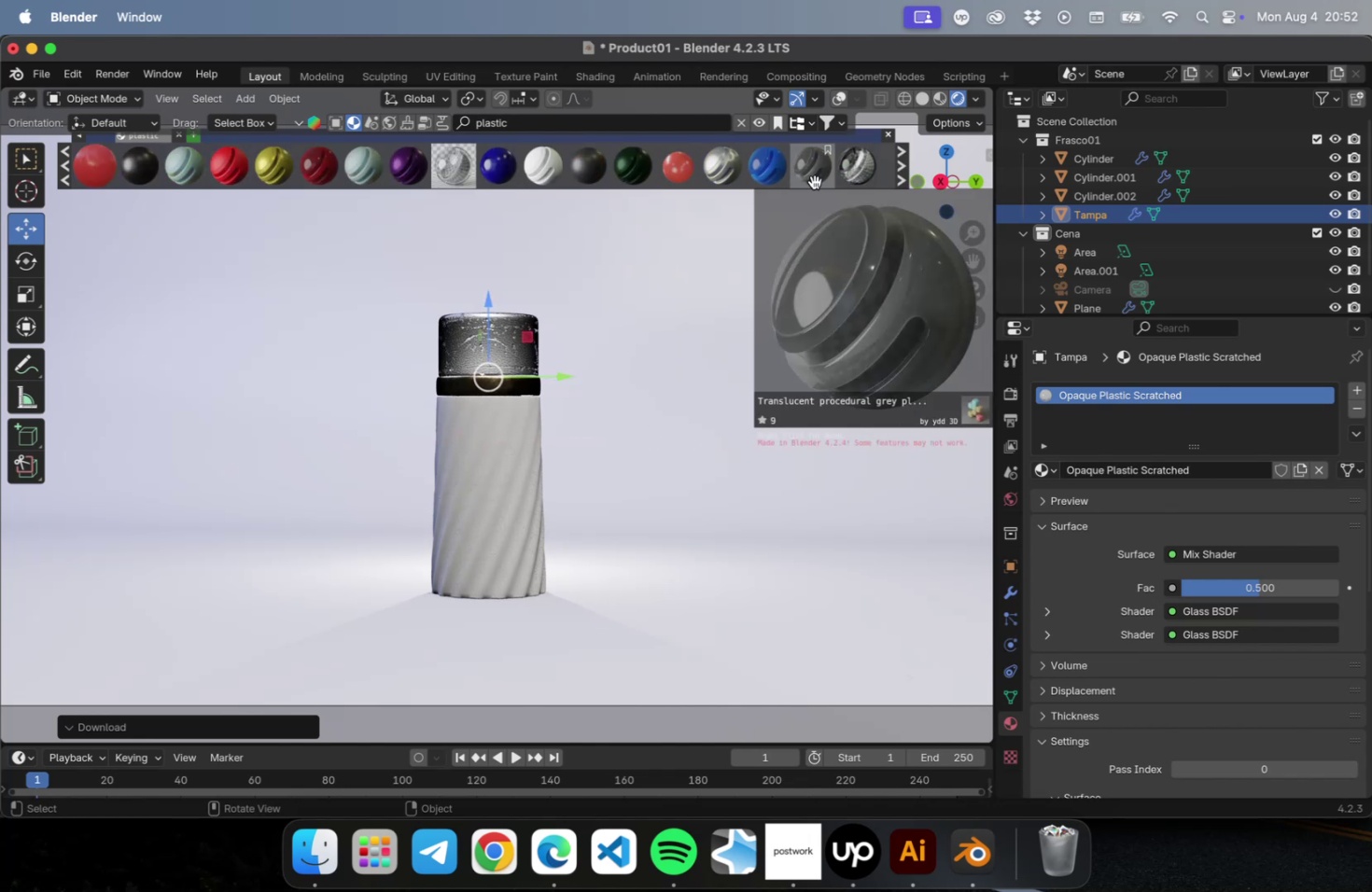 
left_click([896, 174])
 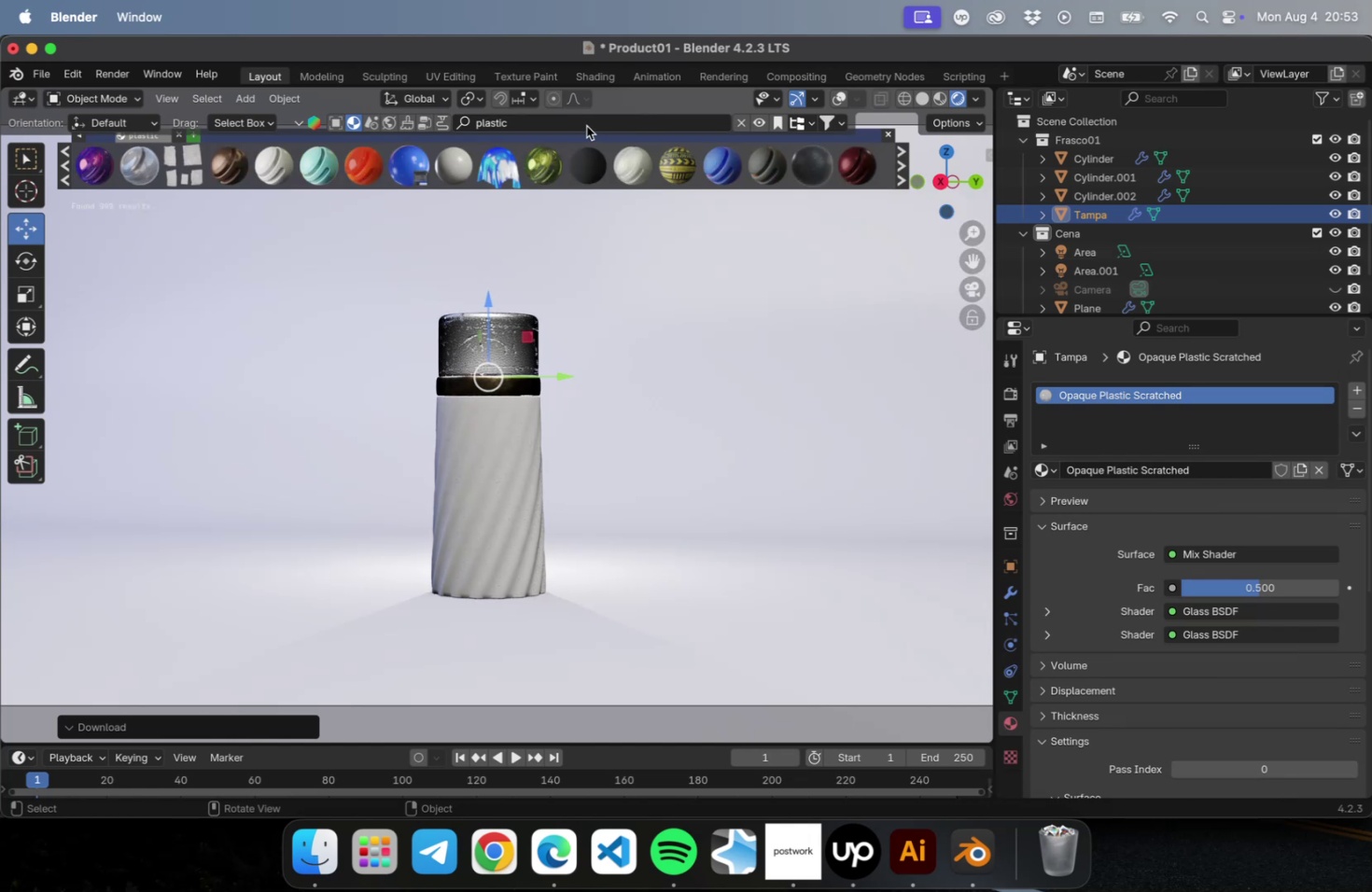 
left_click([557, 106])
 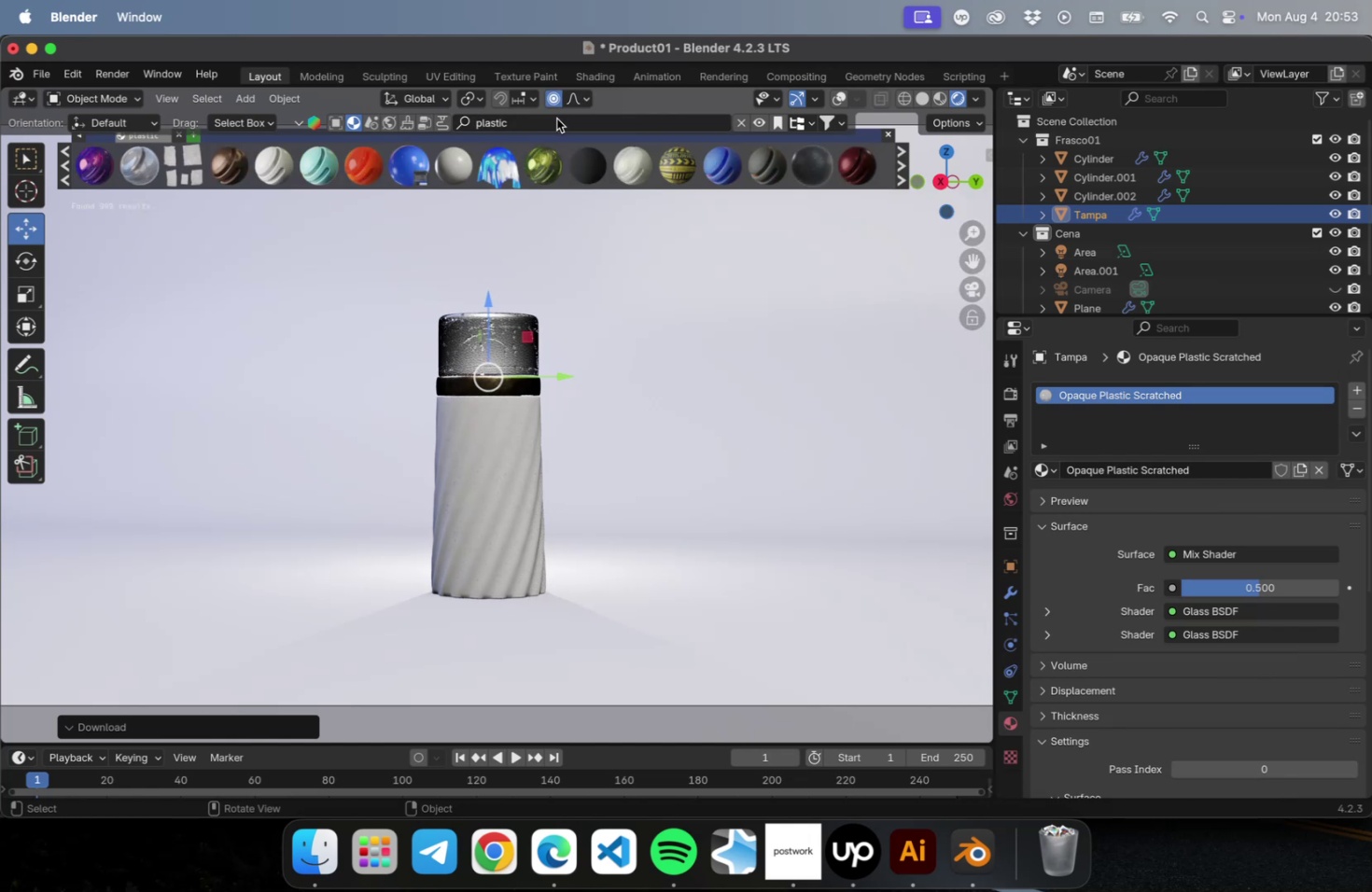 
double_click([556, 118])
 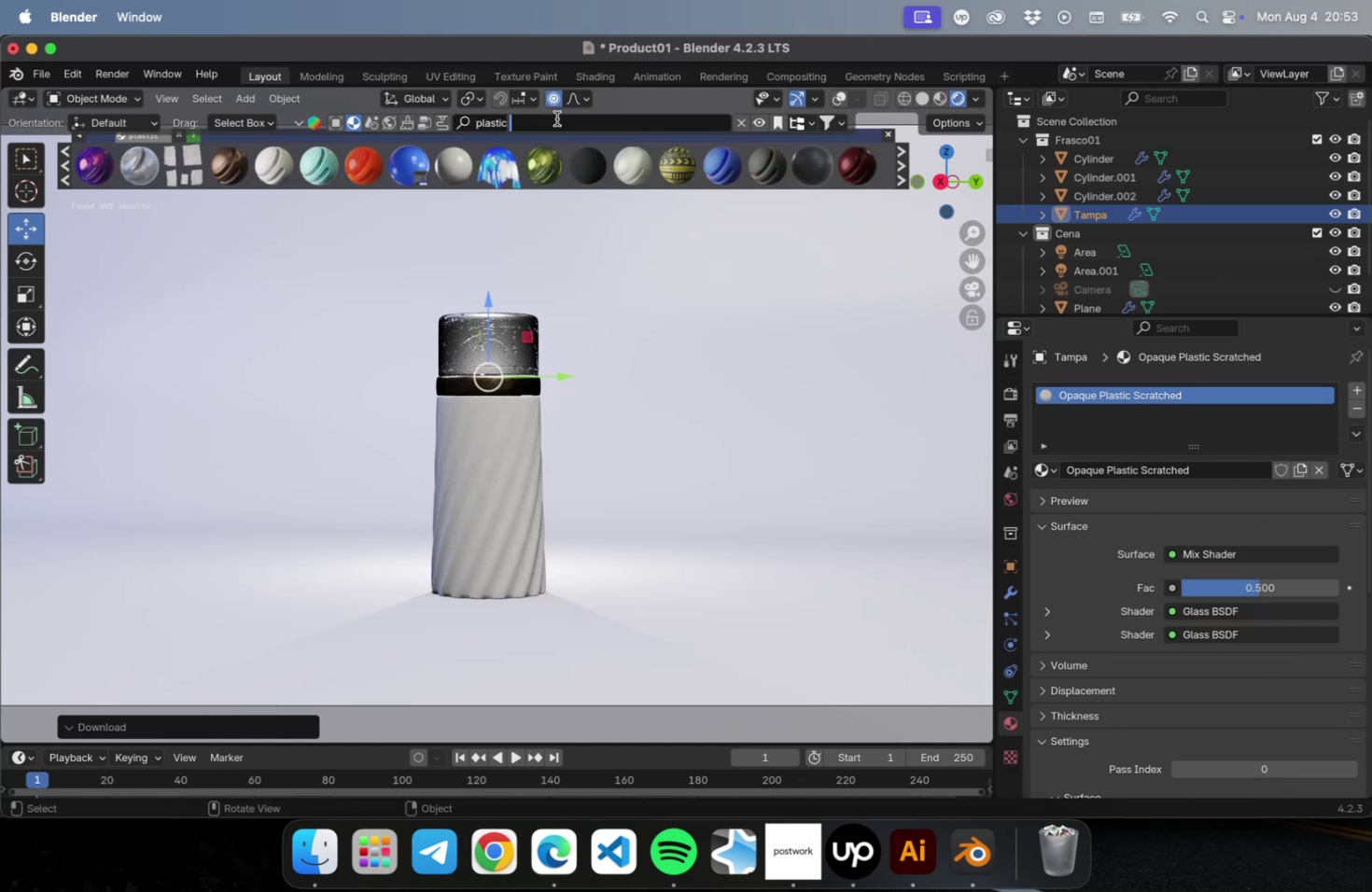 
triple_click([556, 118])
 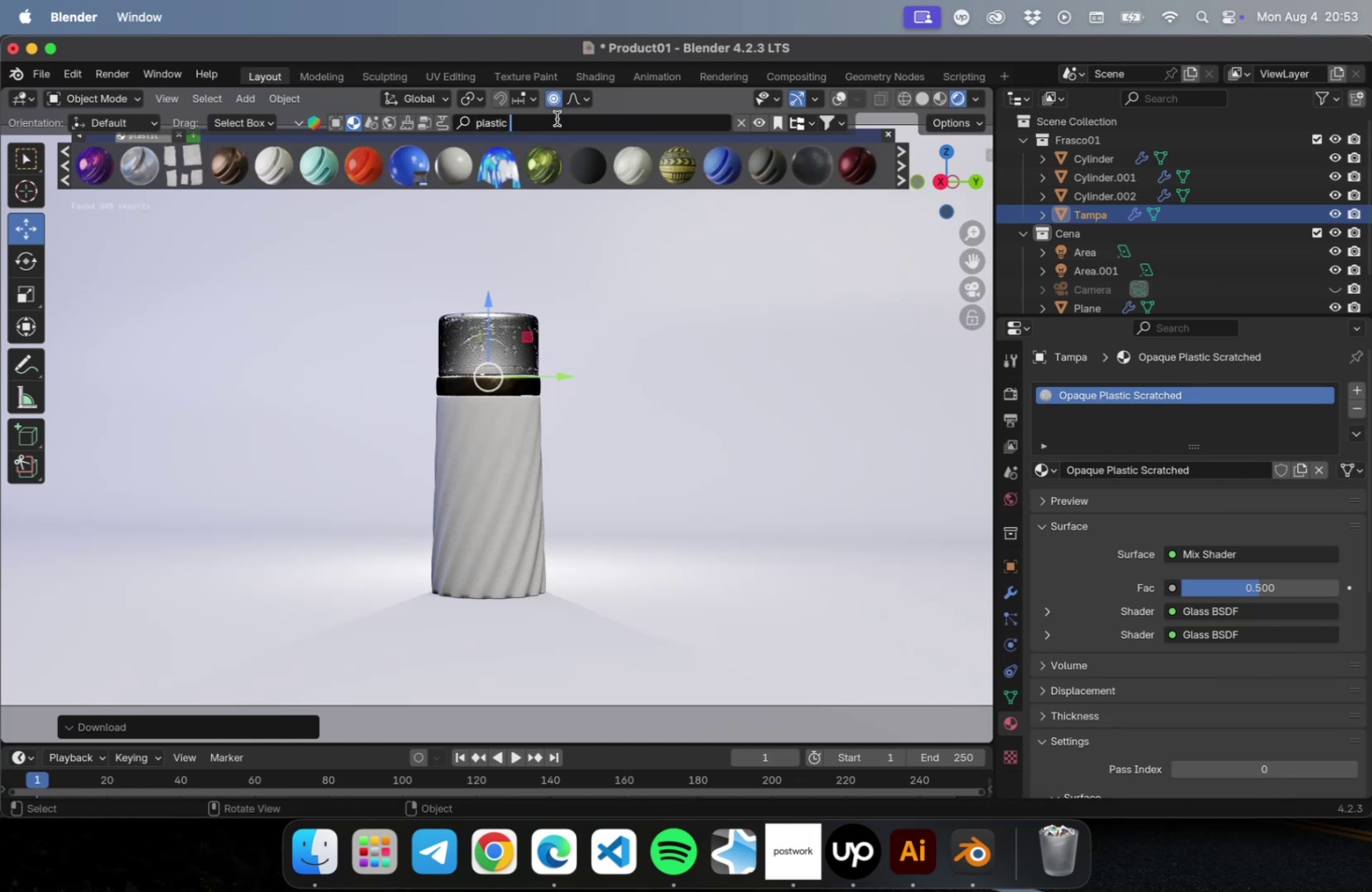 
double_click([556, 118])
 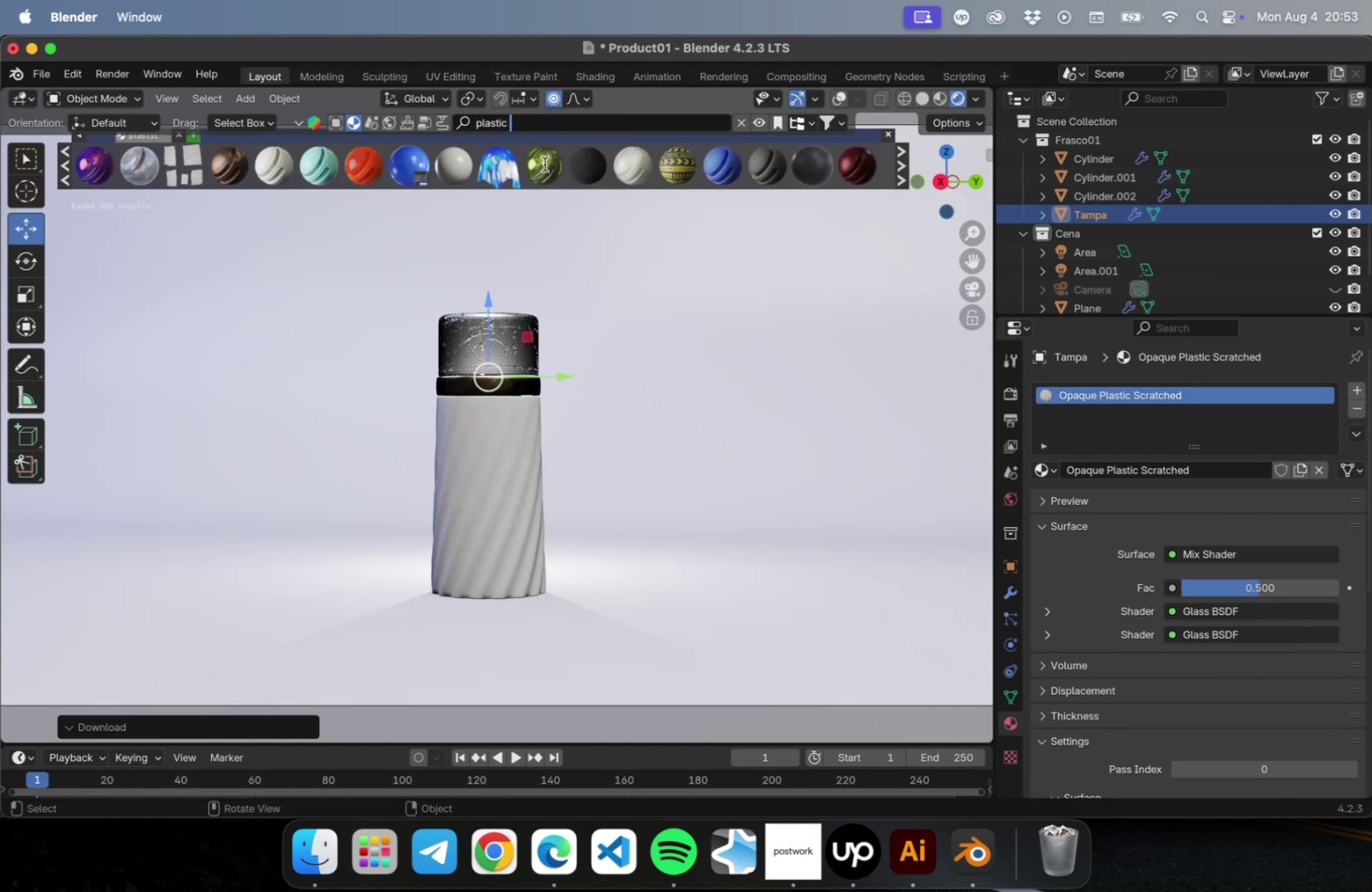 
key(Meta+A)
 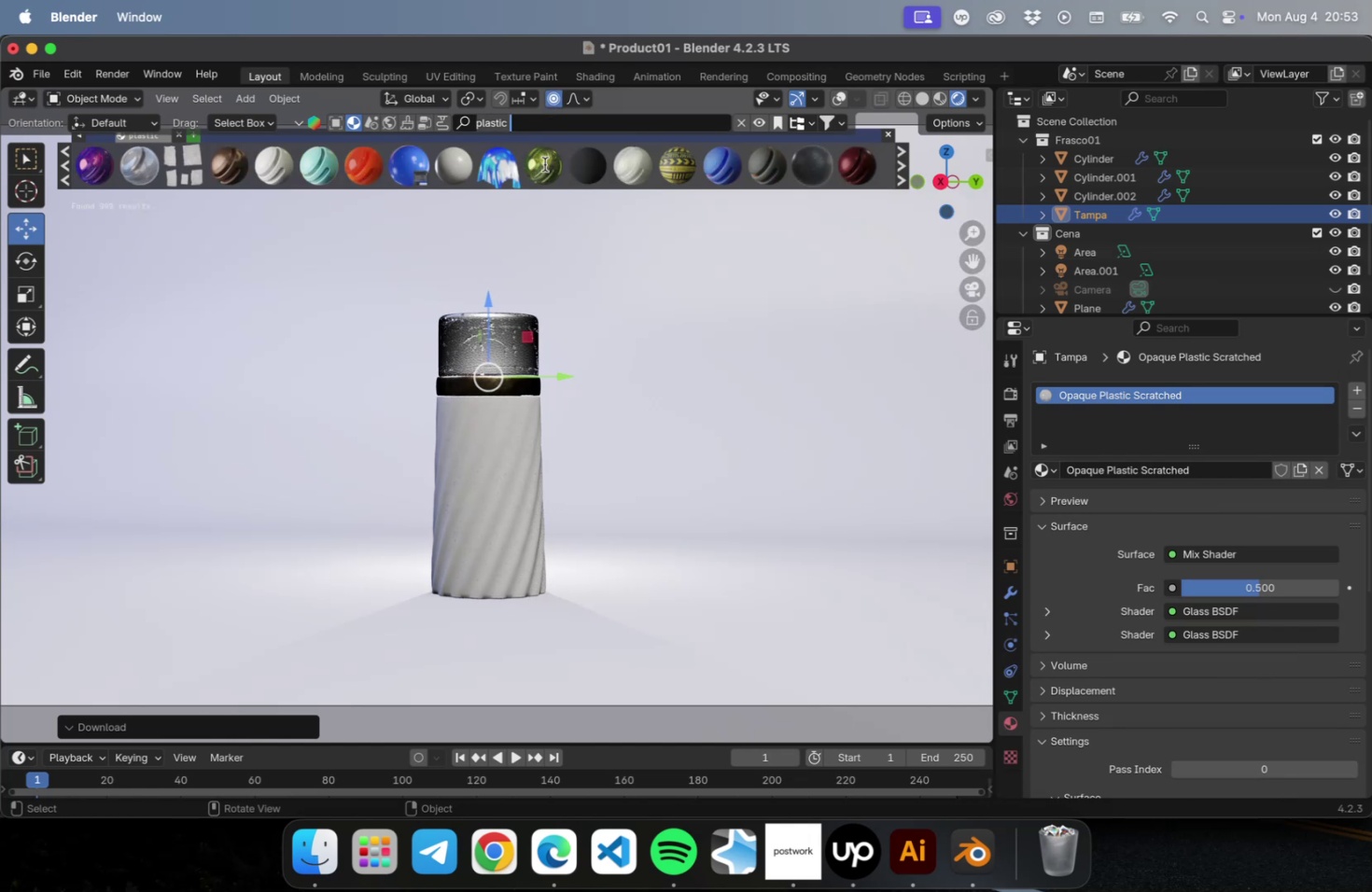 
type(gold)
 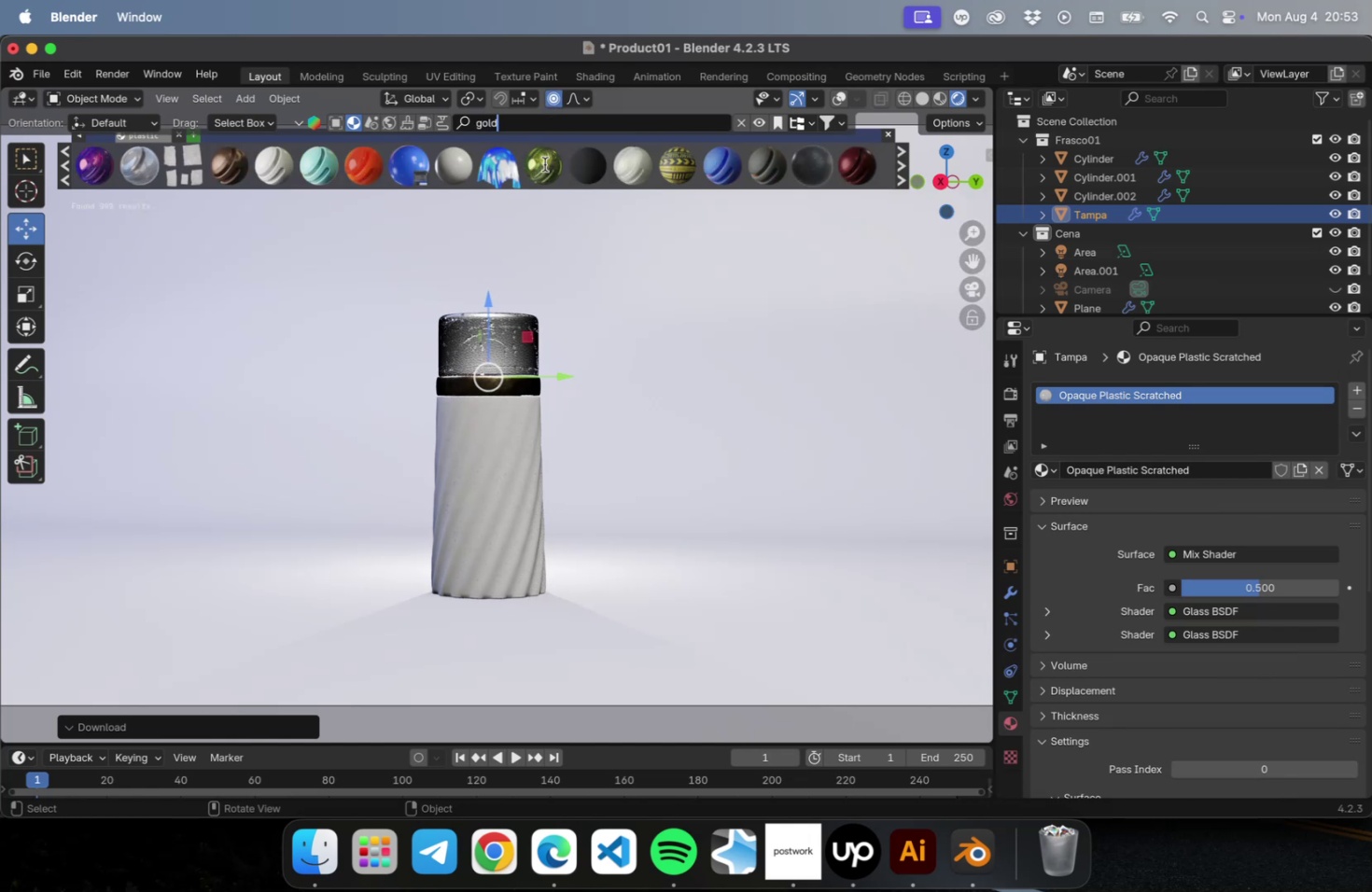 
key(Enter)
 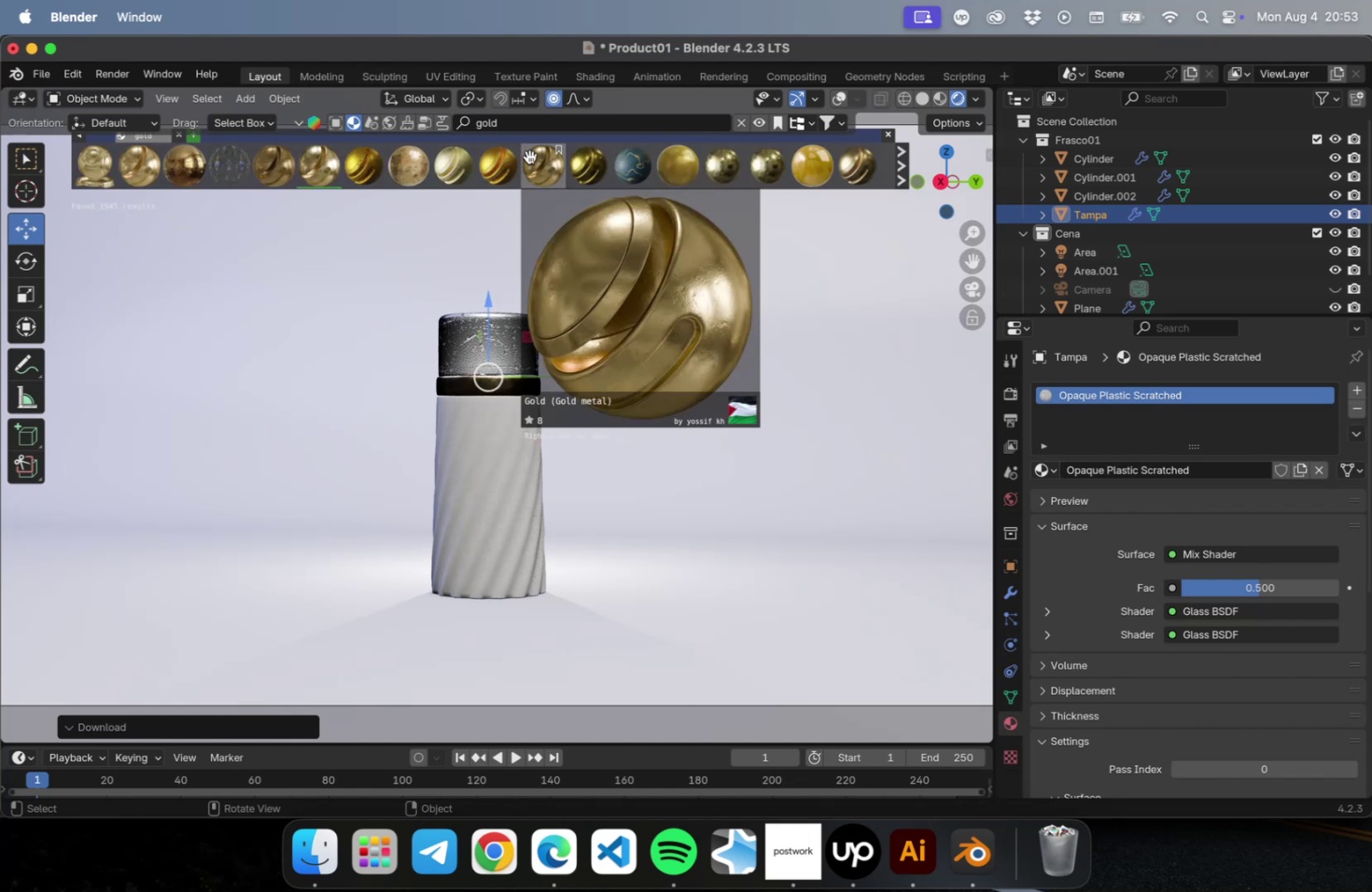 
left_click([529, 157])
 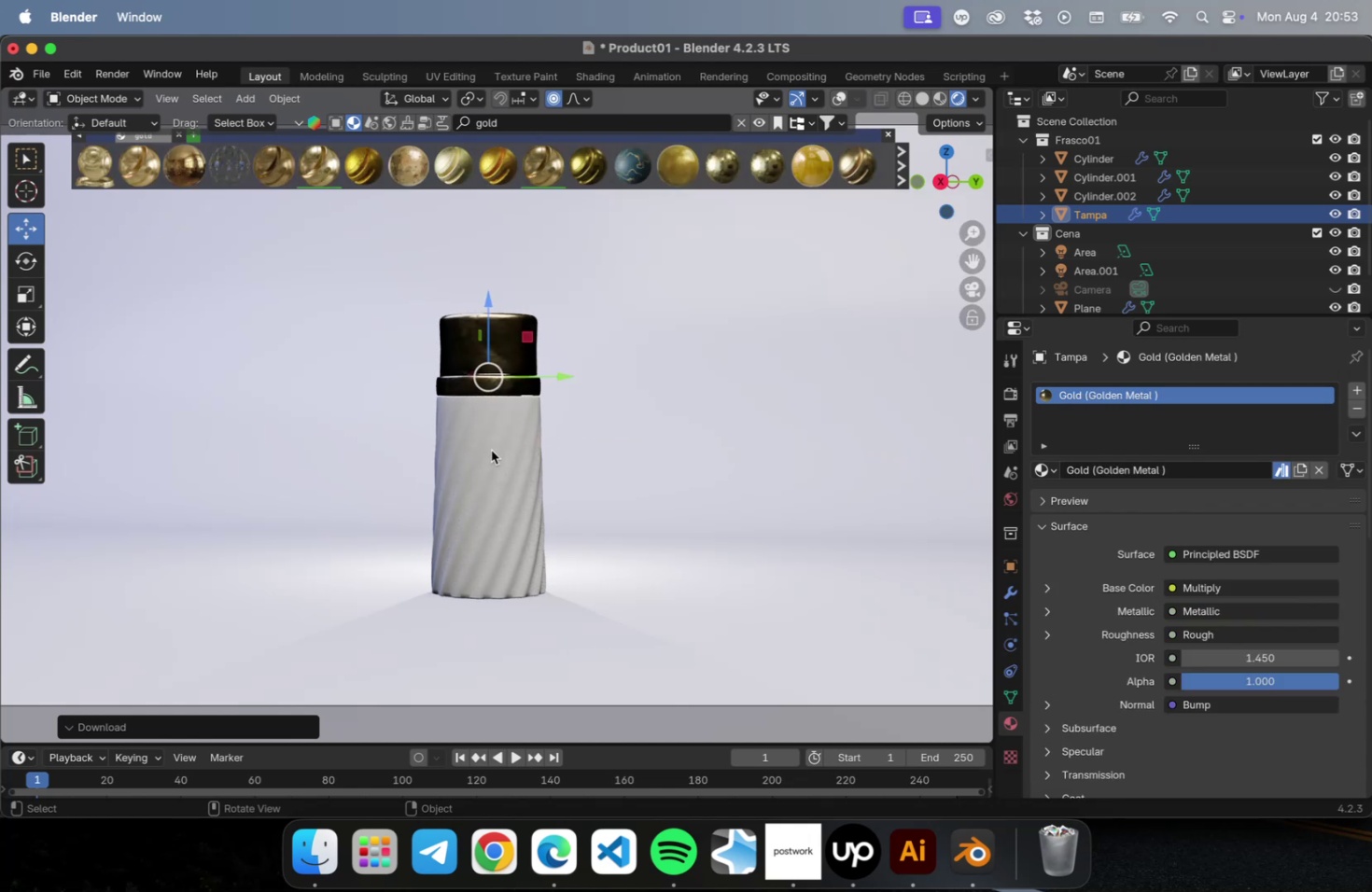 
wait(7.6)
 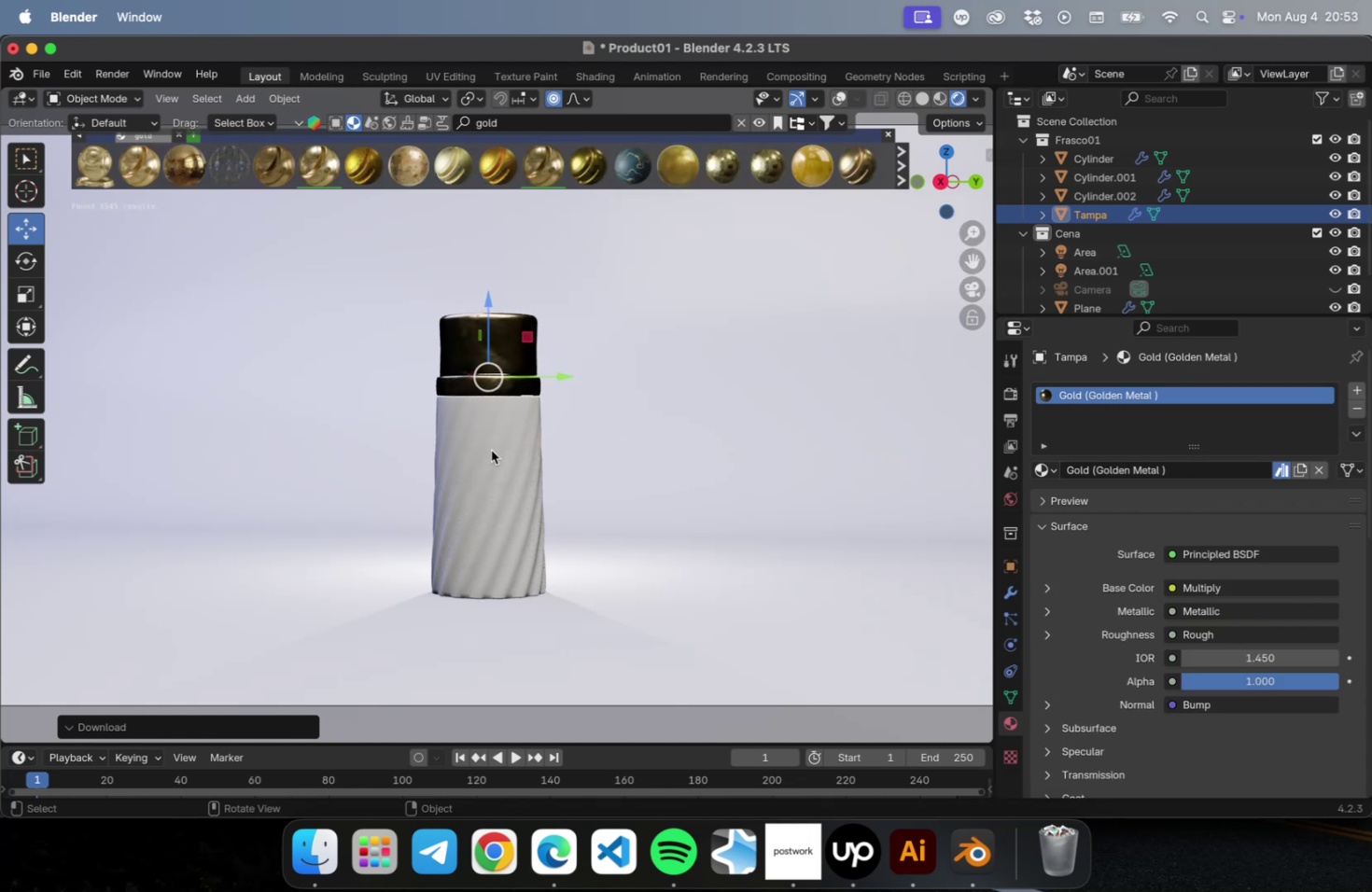 
left_click_drag(start_coordinate=[1204, 538], to_coordinate=[1210, 539])
 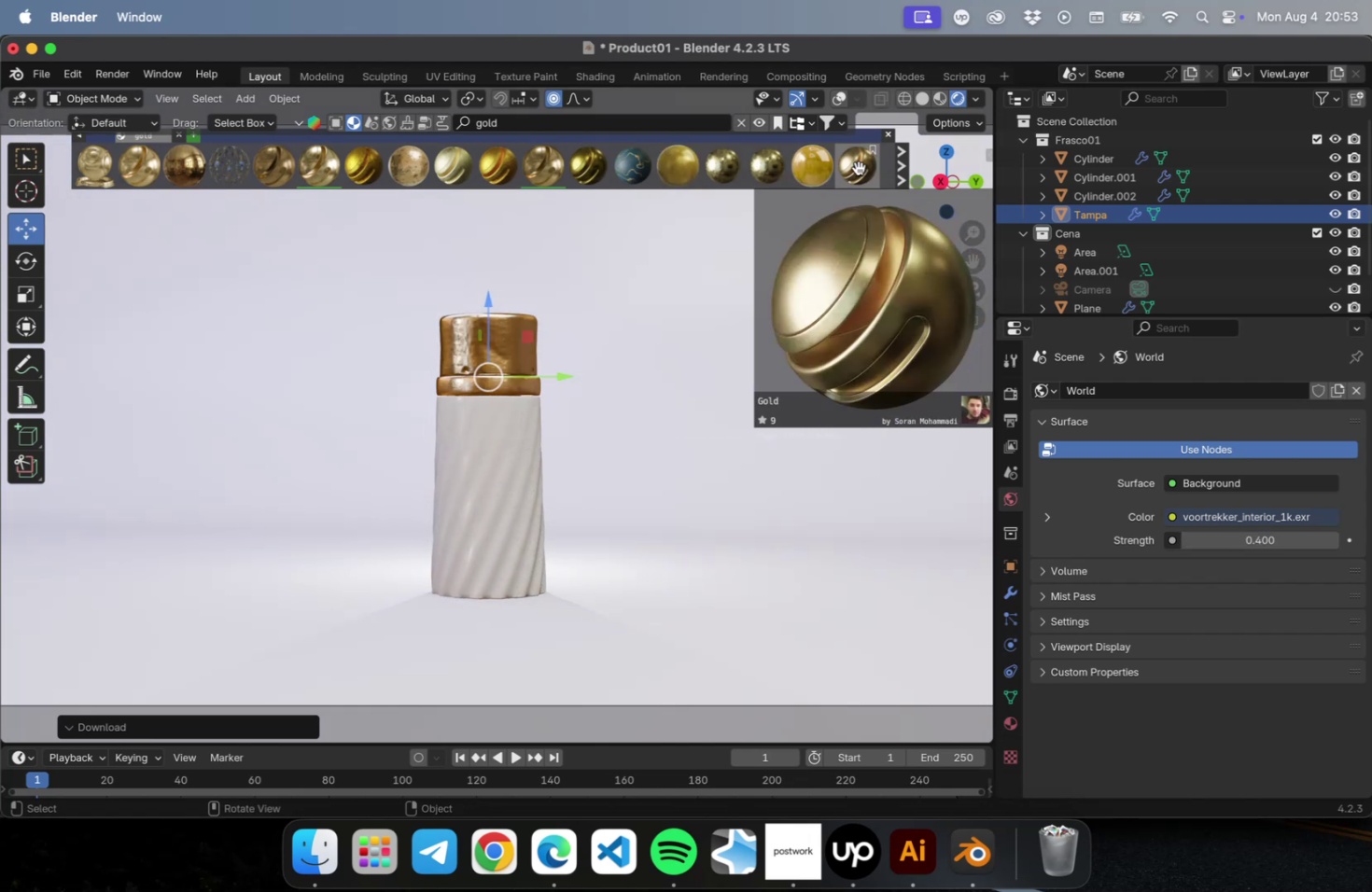 
left_click([858, 168])
 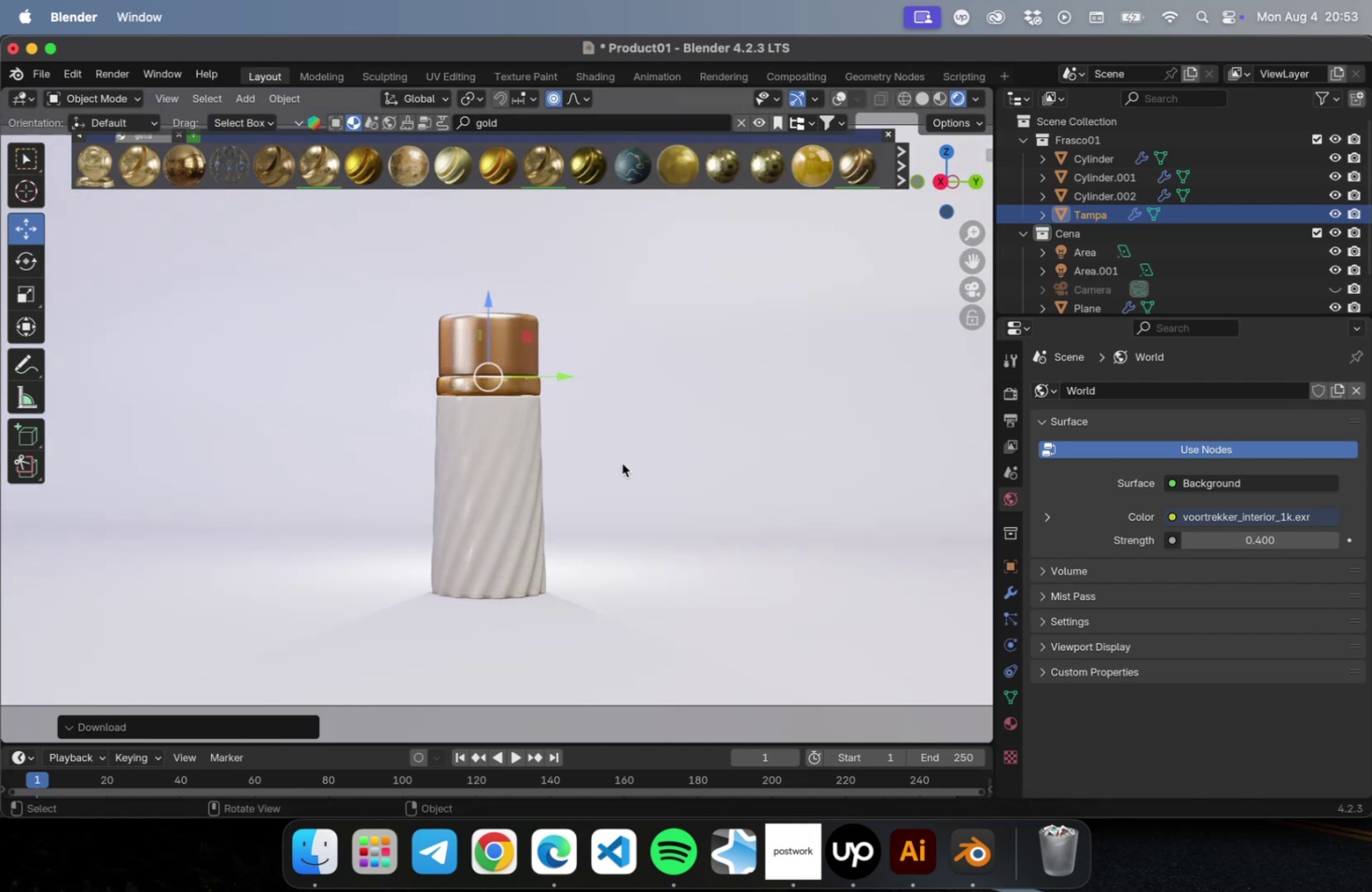 
left_click([503, 460])
 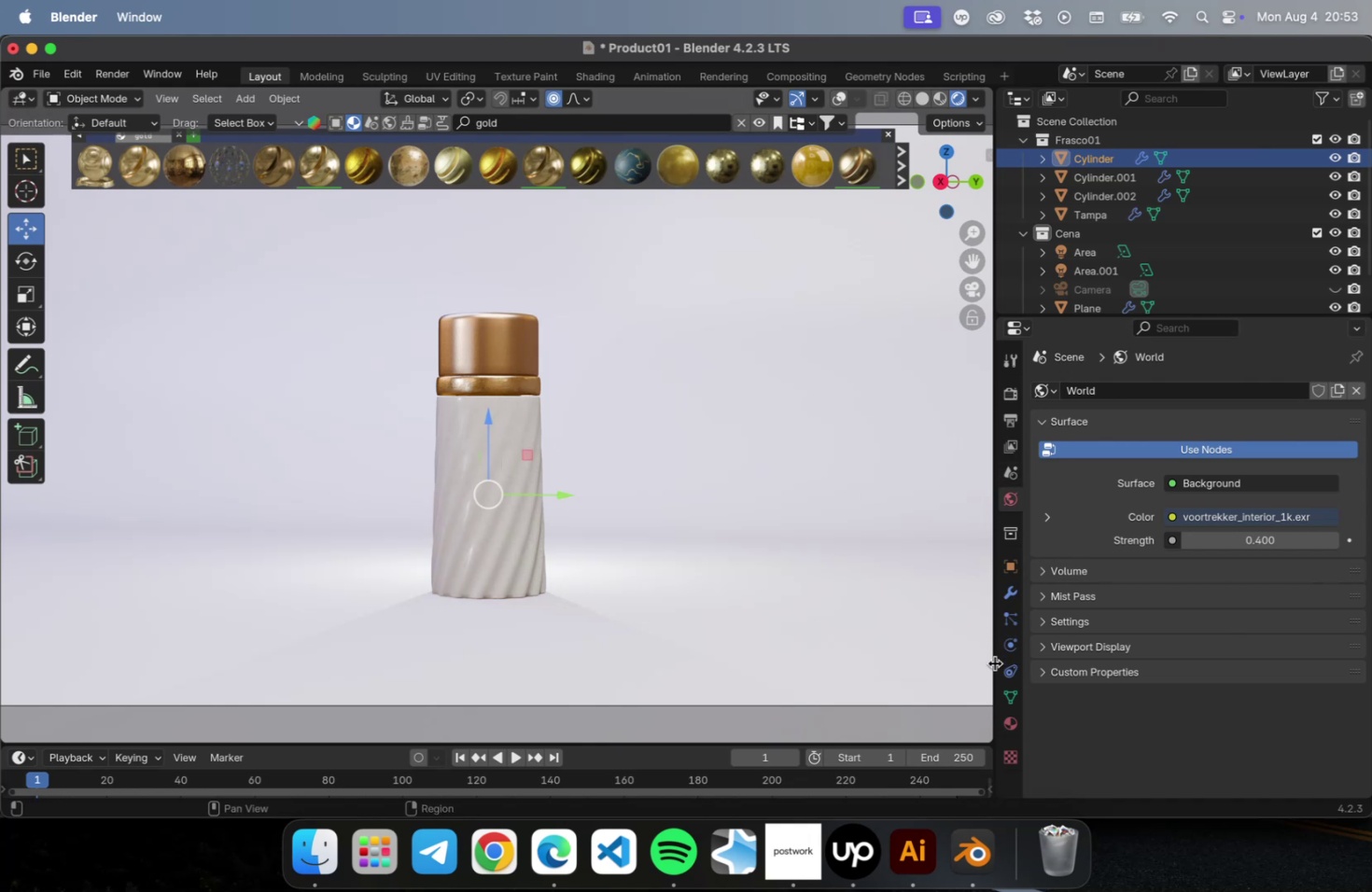 
left_click([1011, 712])
 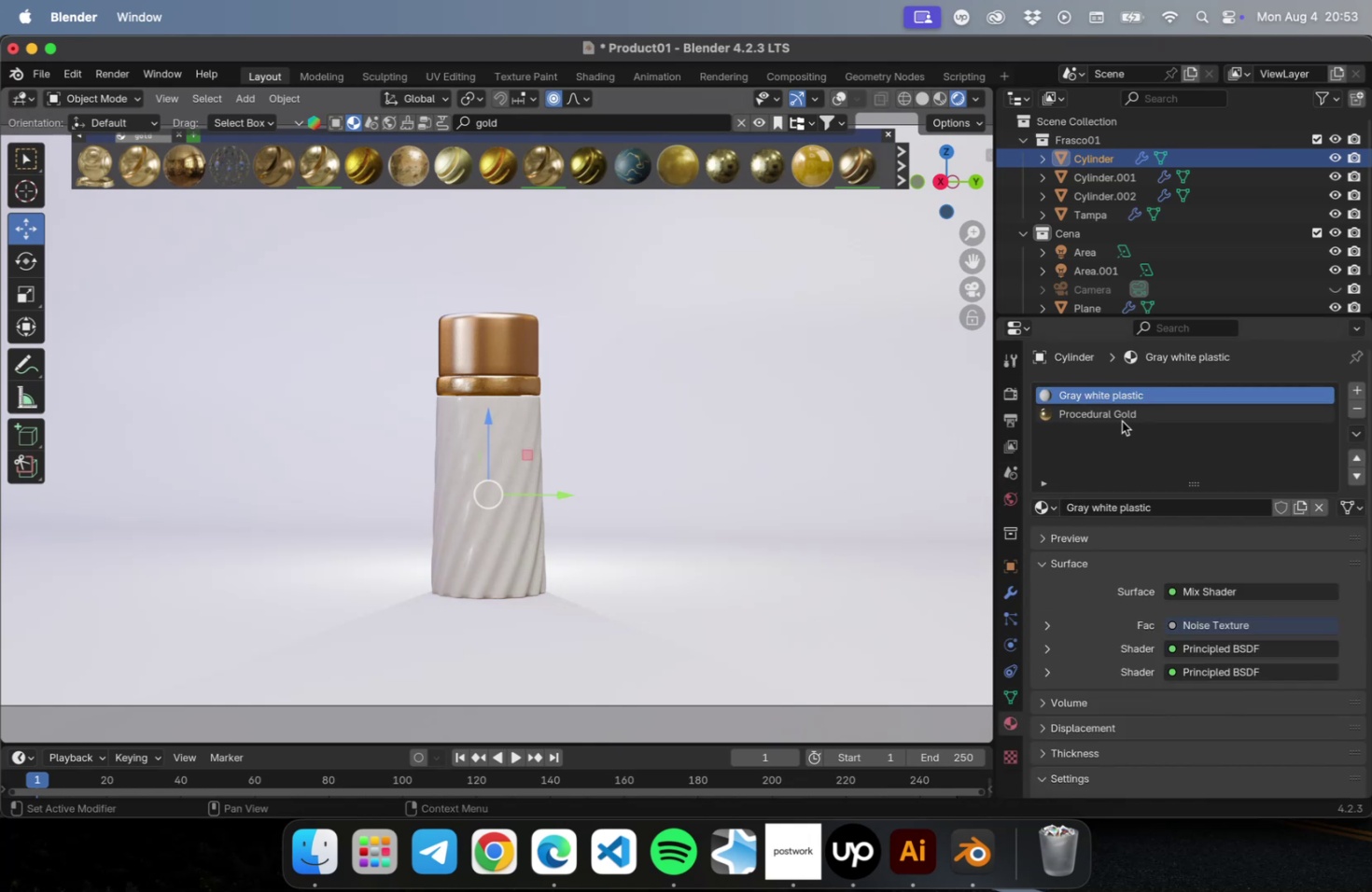 
left_click([1121, 420])
 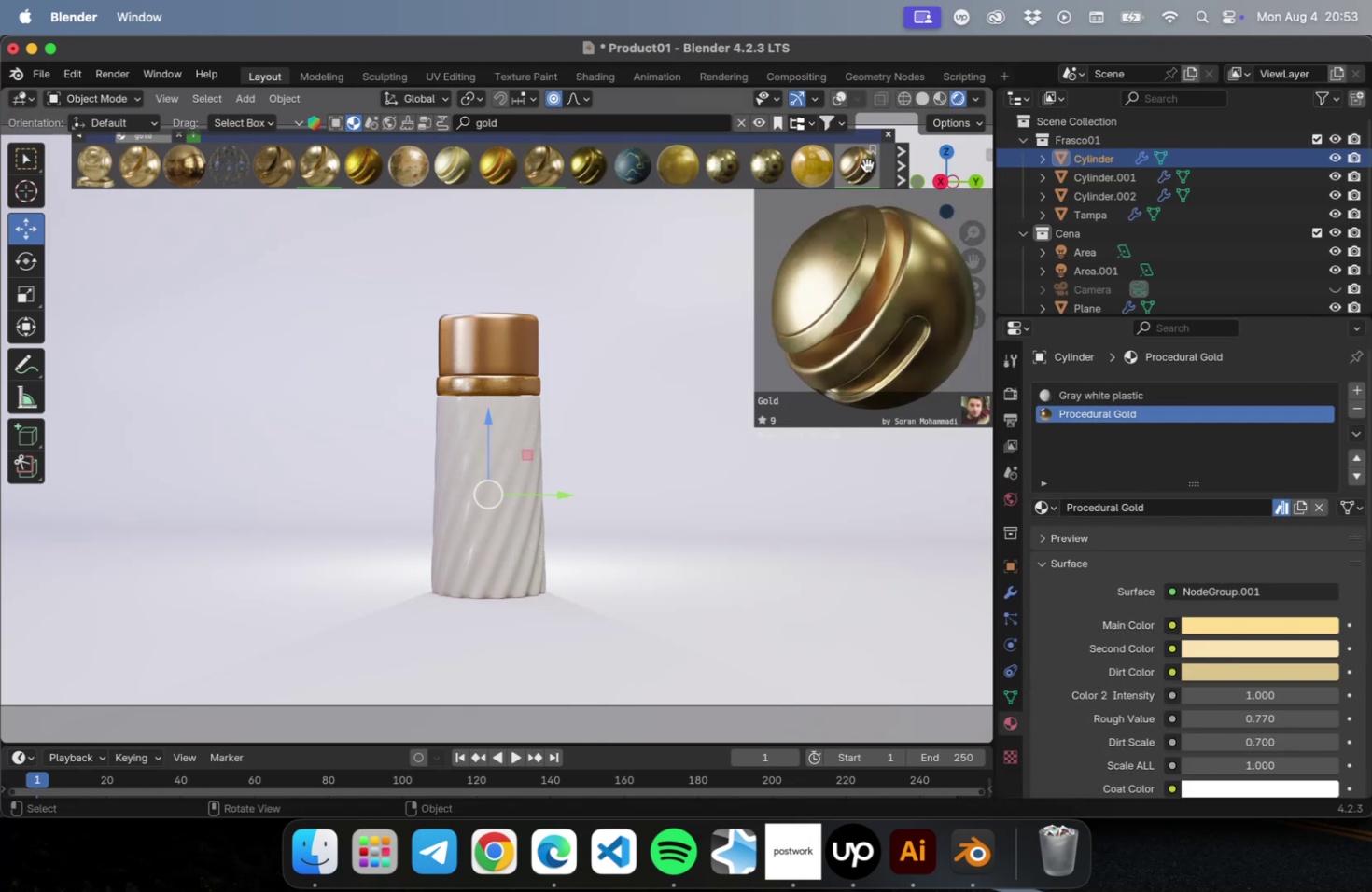 
left_click([866, 165])
 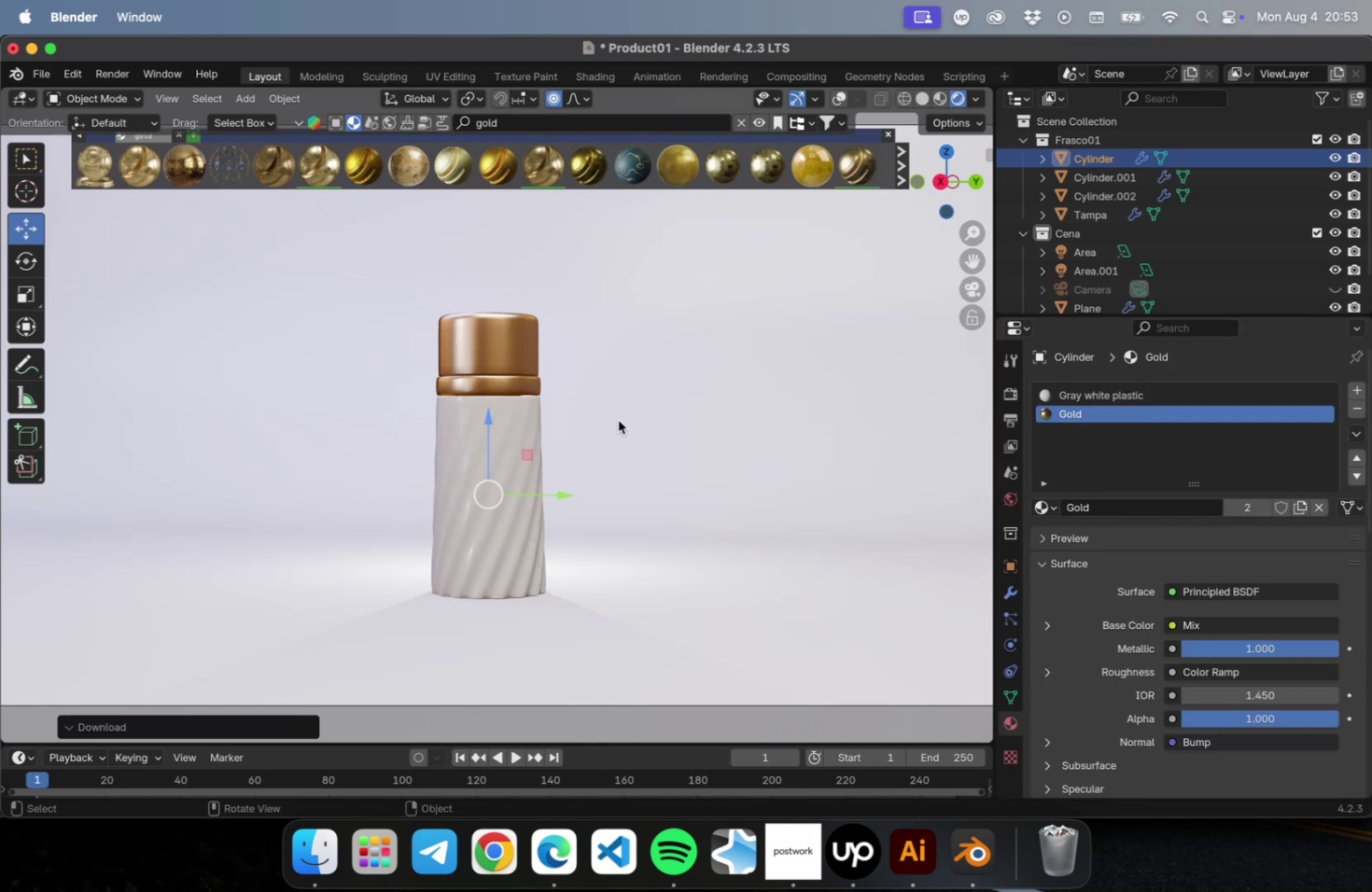 
left_click([618, 420])
 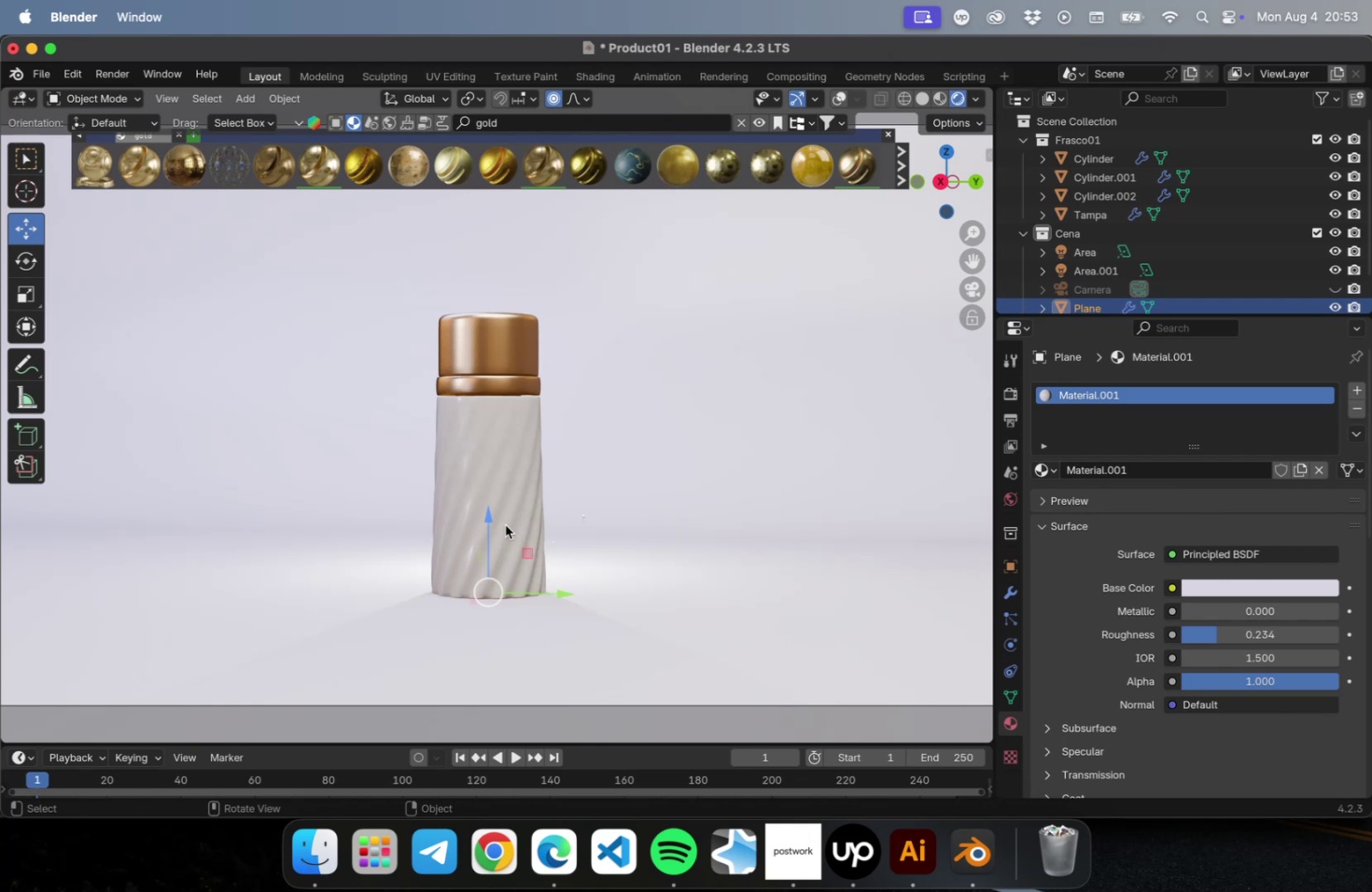 
wait(7.12)
 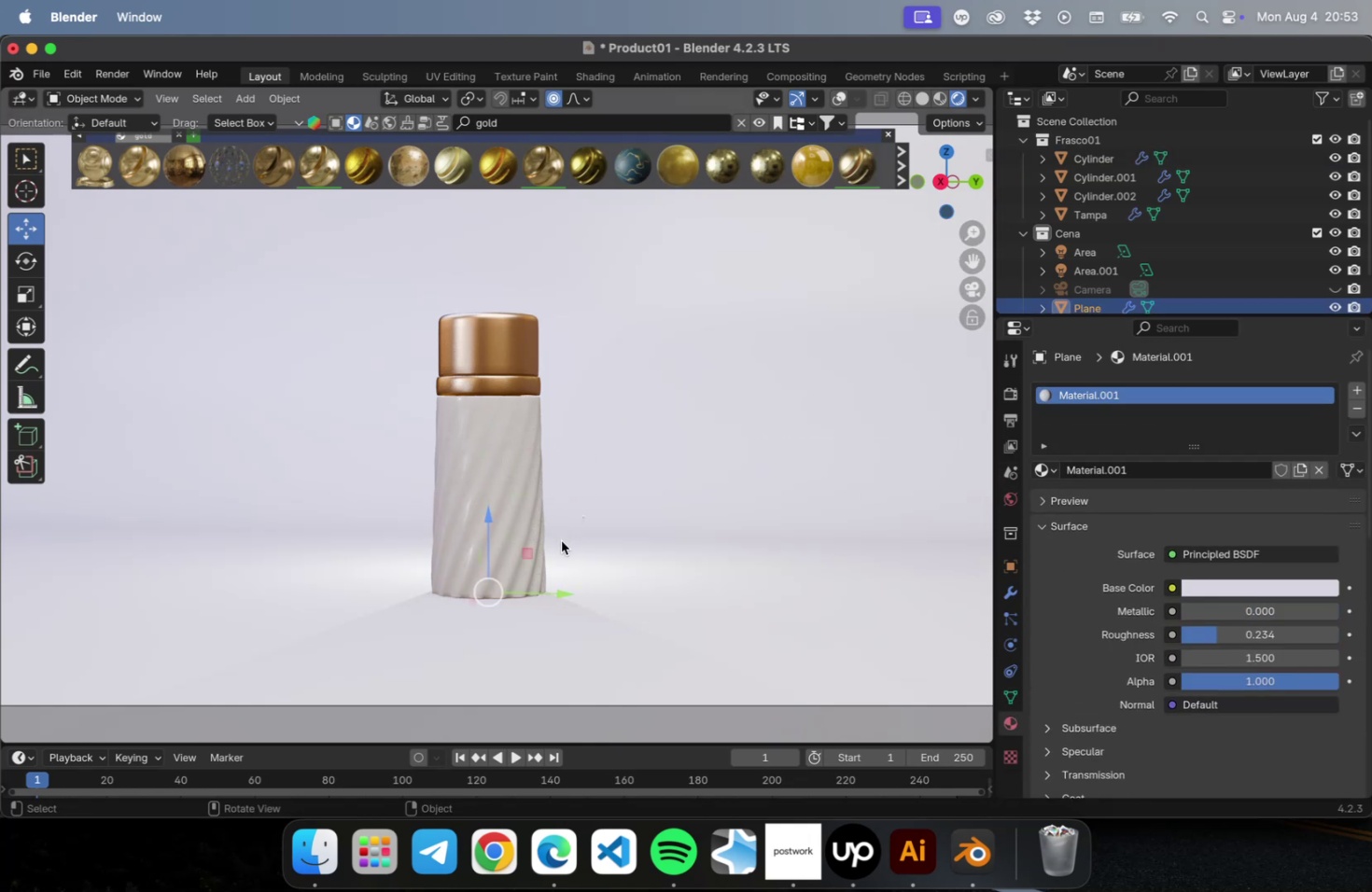 
scroll: coordinate [445, 446], scroll_direction: up, amount: 11.0
 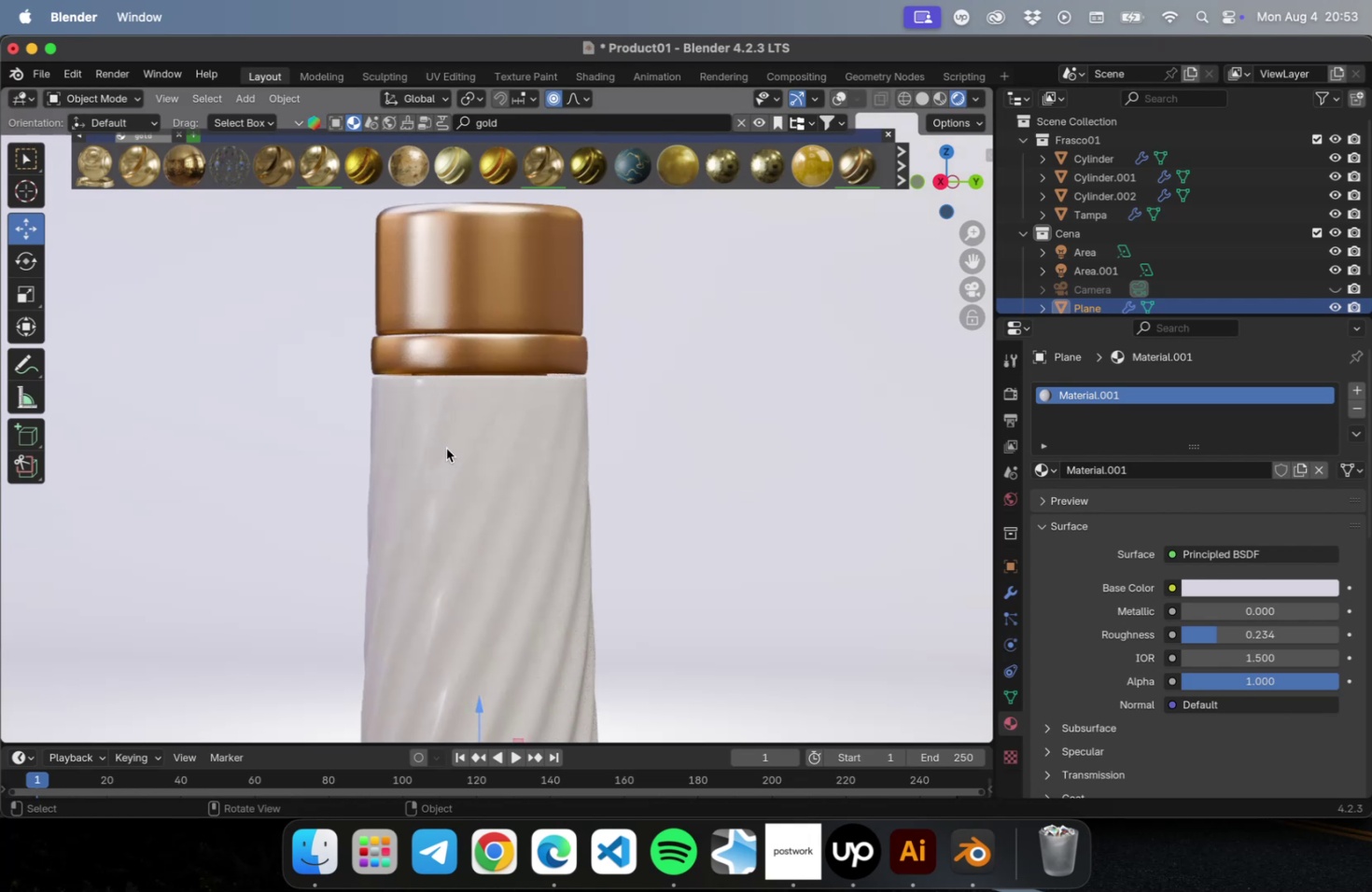 
scroll: coordinate [446, 451], scroll_direction: down, amount: 10.0
 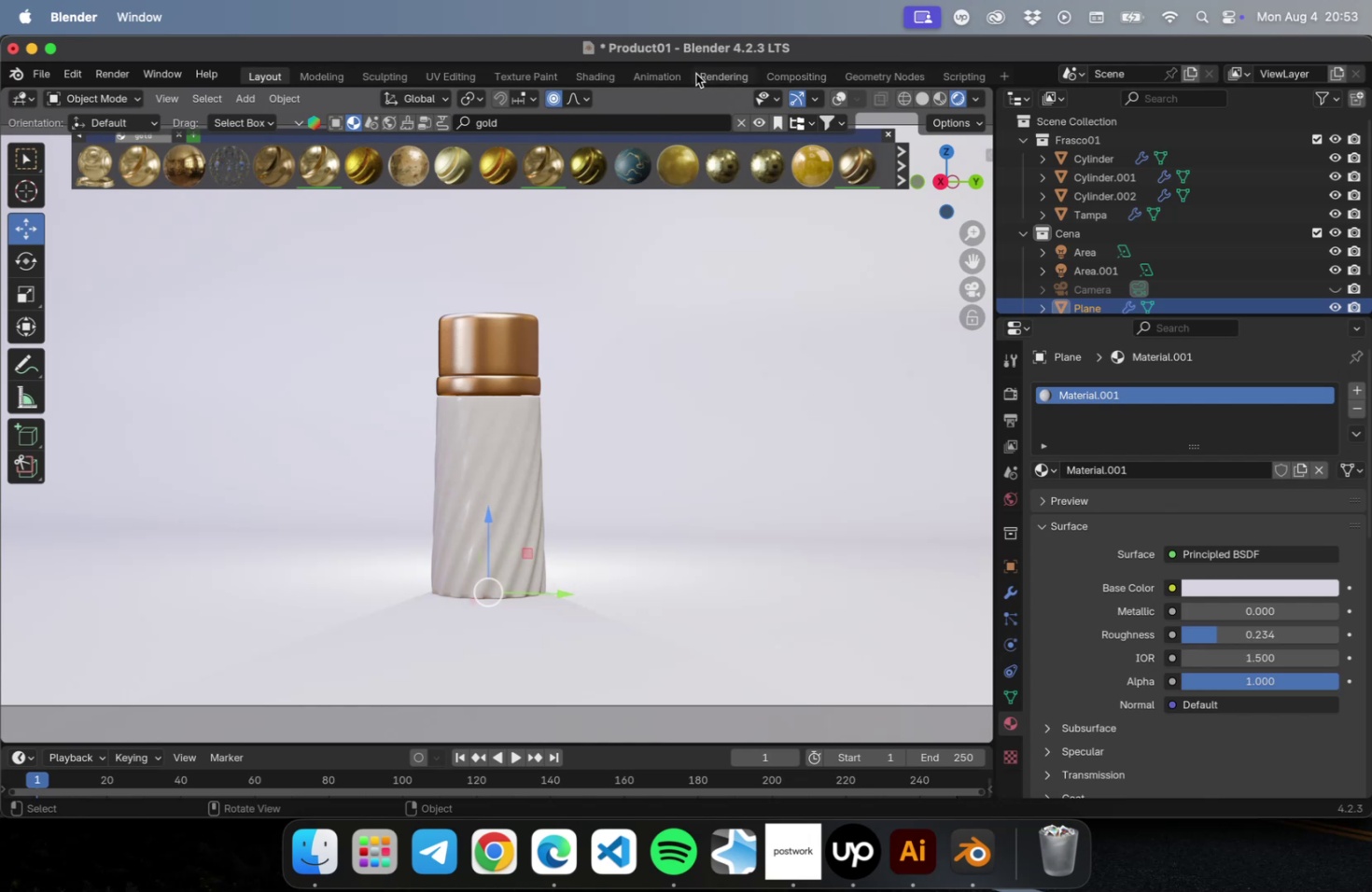 
wait(6.15)
 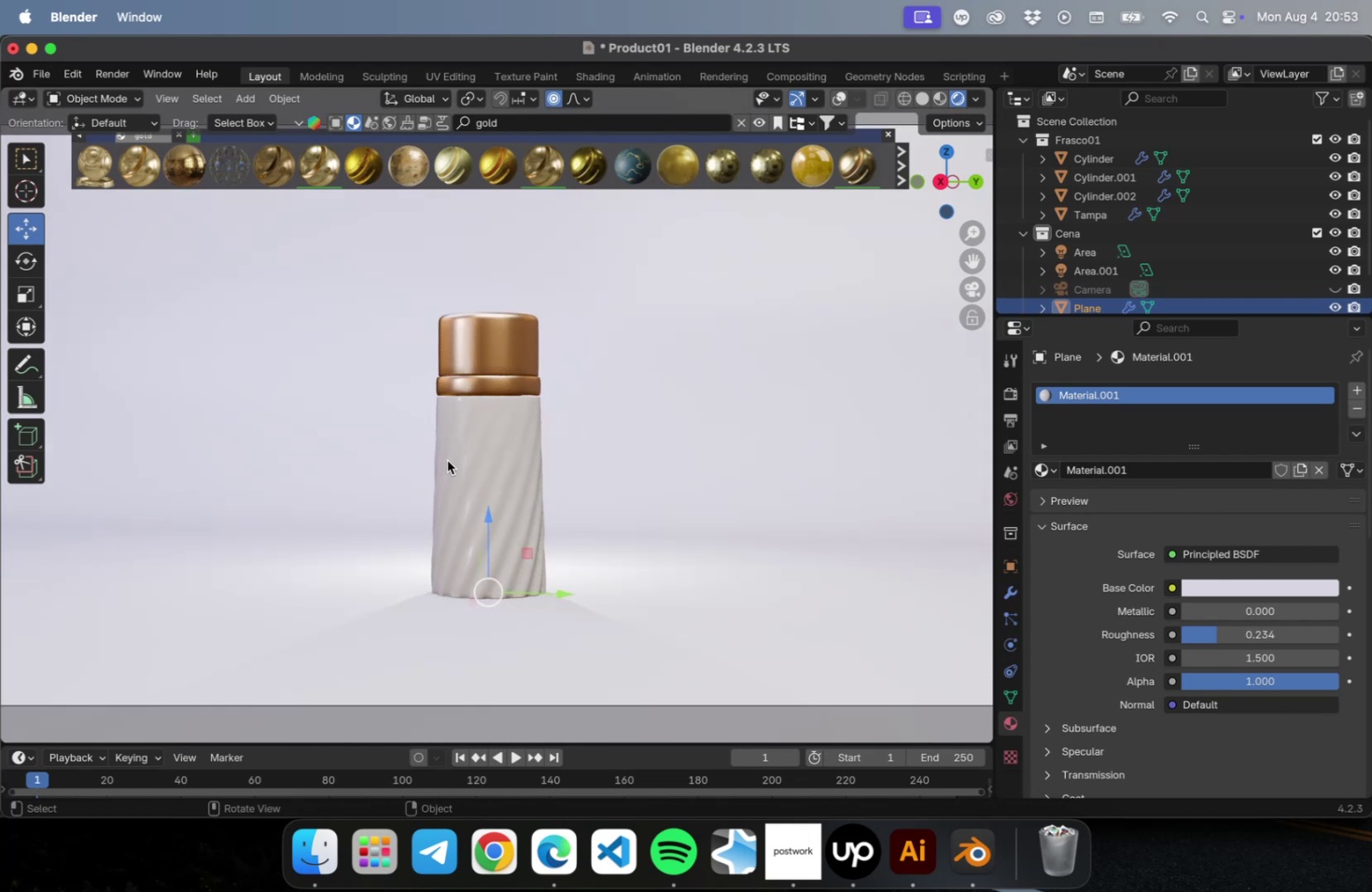 
scroll: coordinate [614, 402], scroll_direction: down, amount: 22.0
 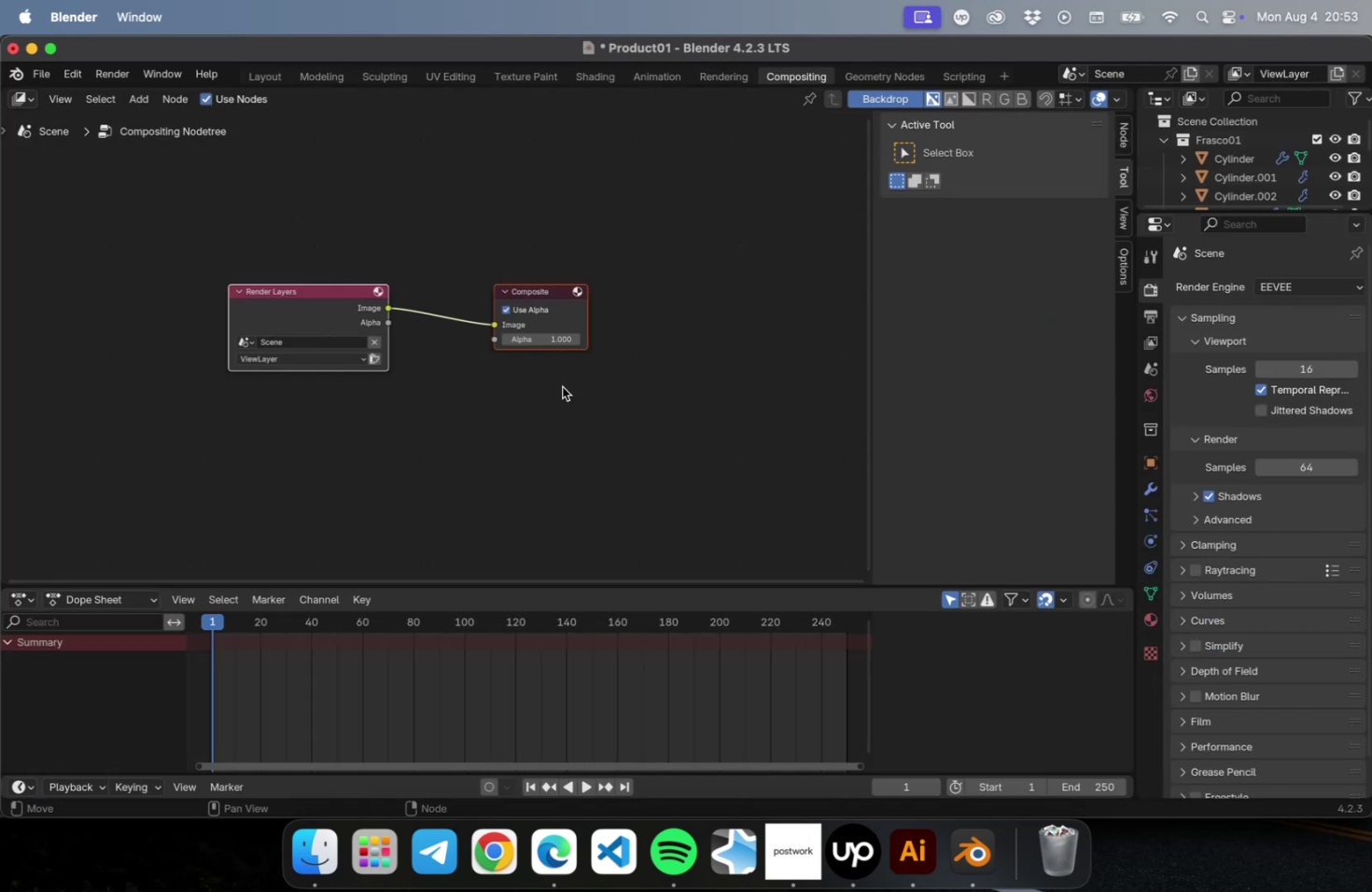 
left_click([432, 315])
 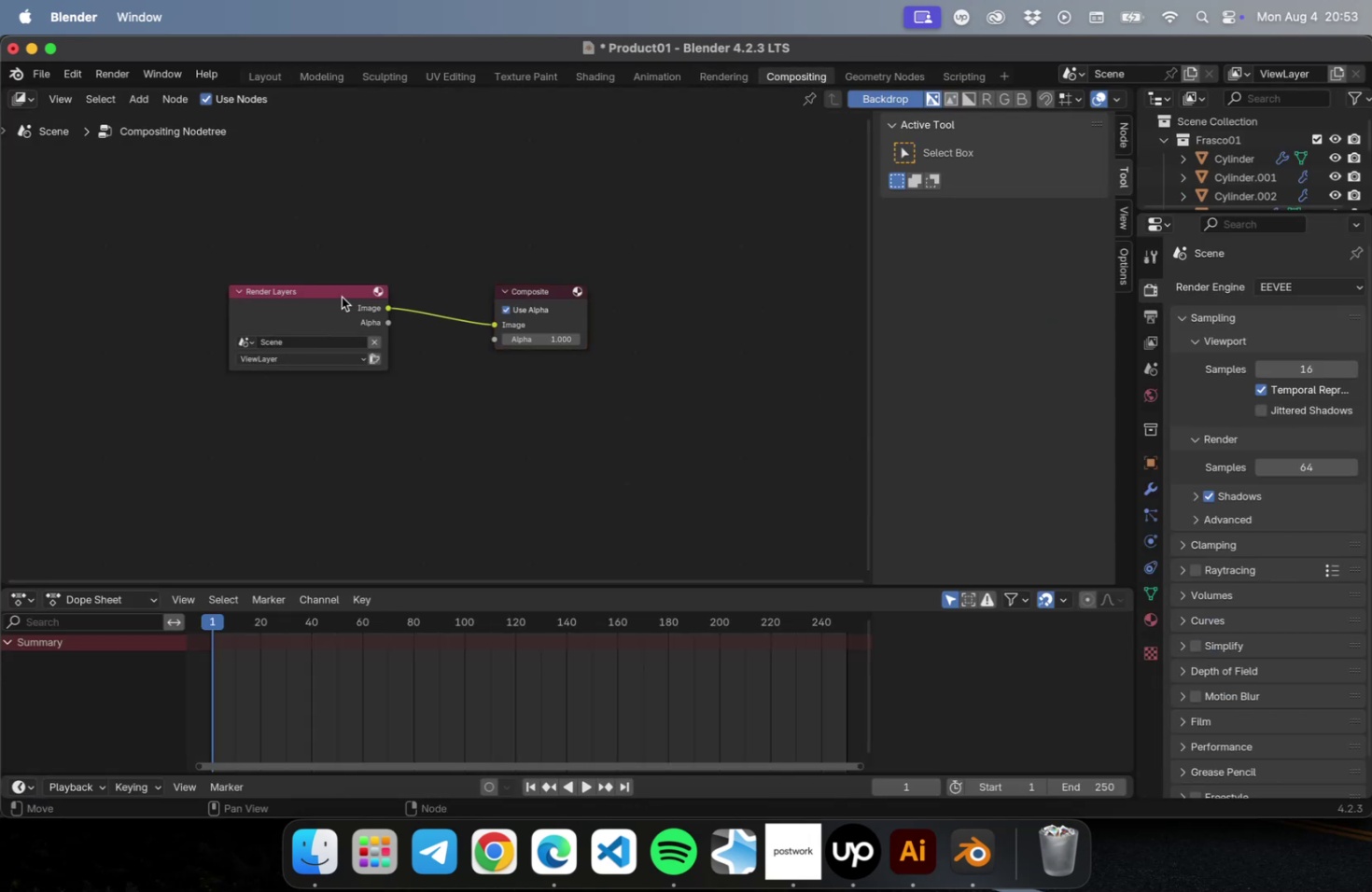 
left_click_drag(start_coordinate=[342, 296], to_coordinate=[236, 279])
 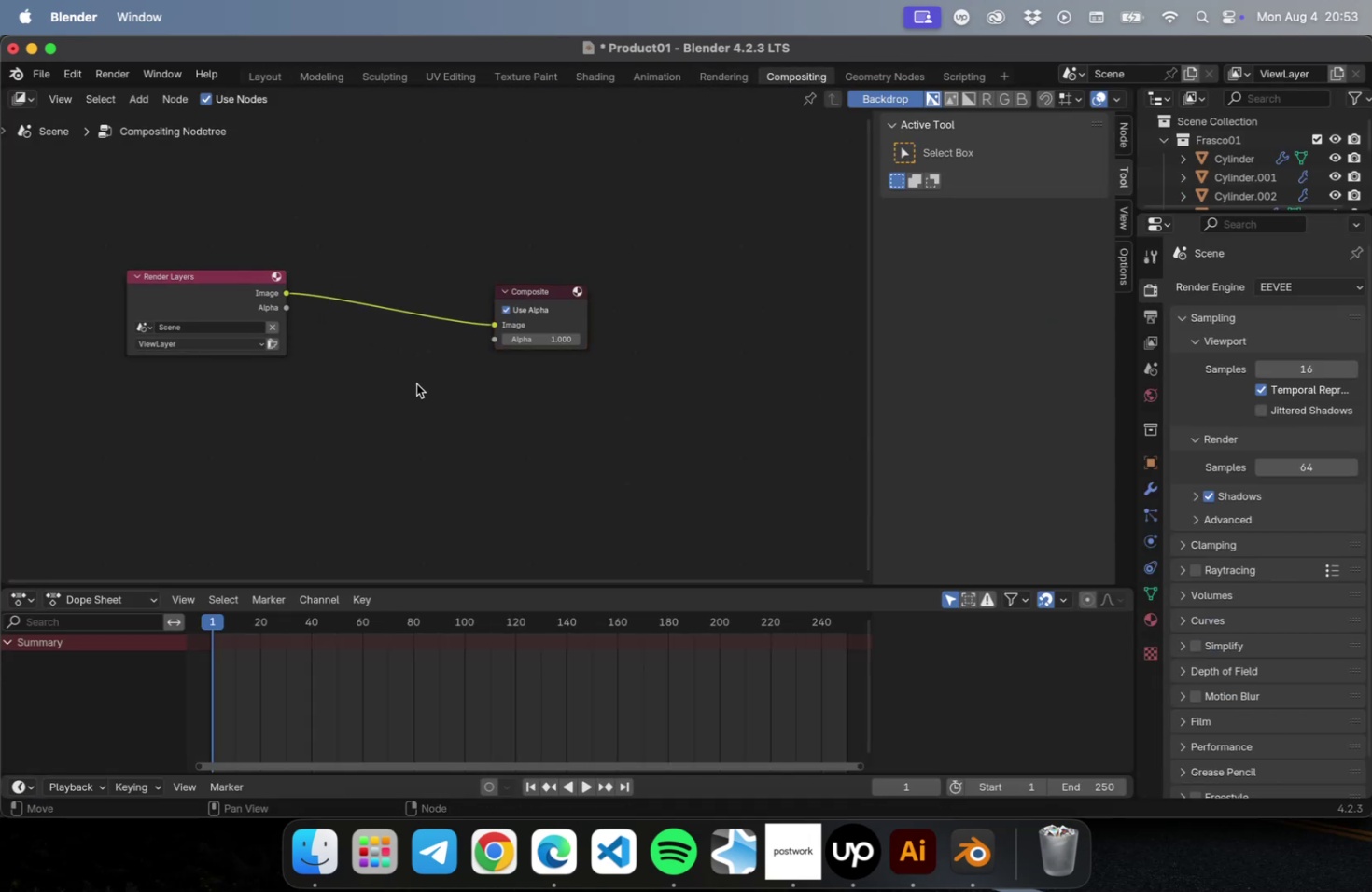 
key(Shift+ShiftLeft)
 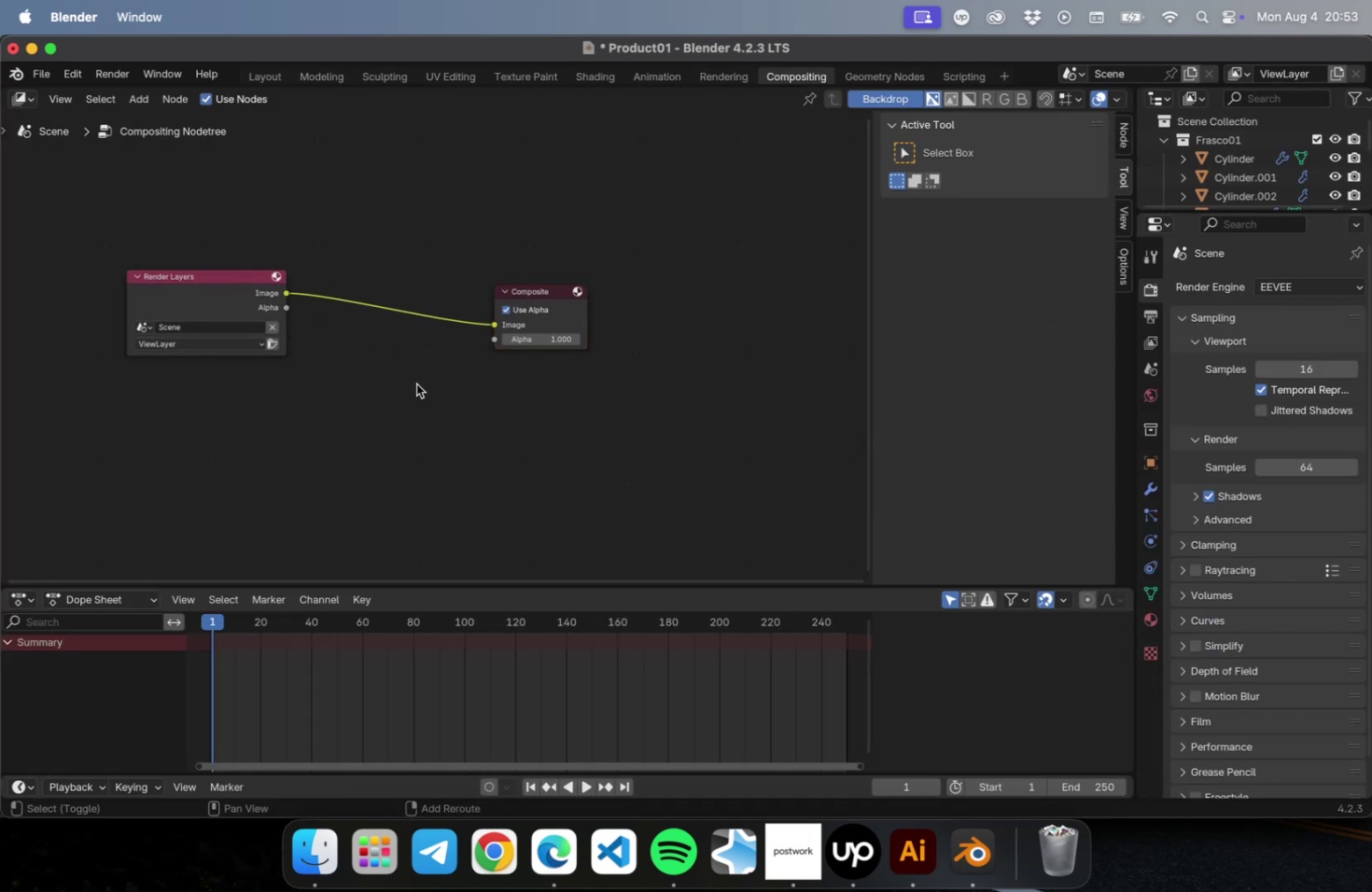 
key(Shift+A)
 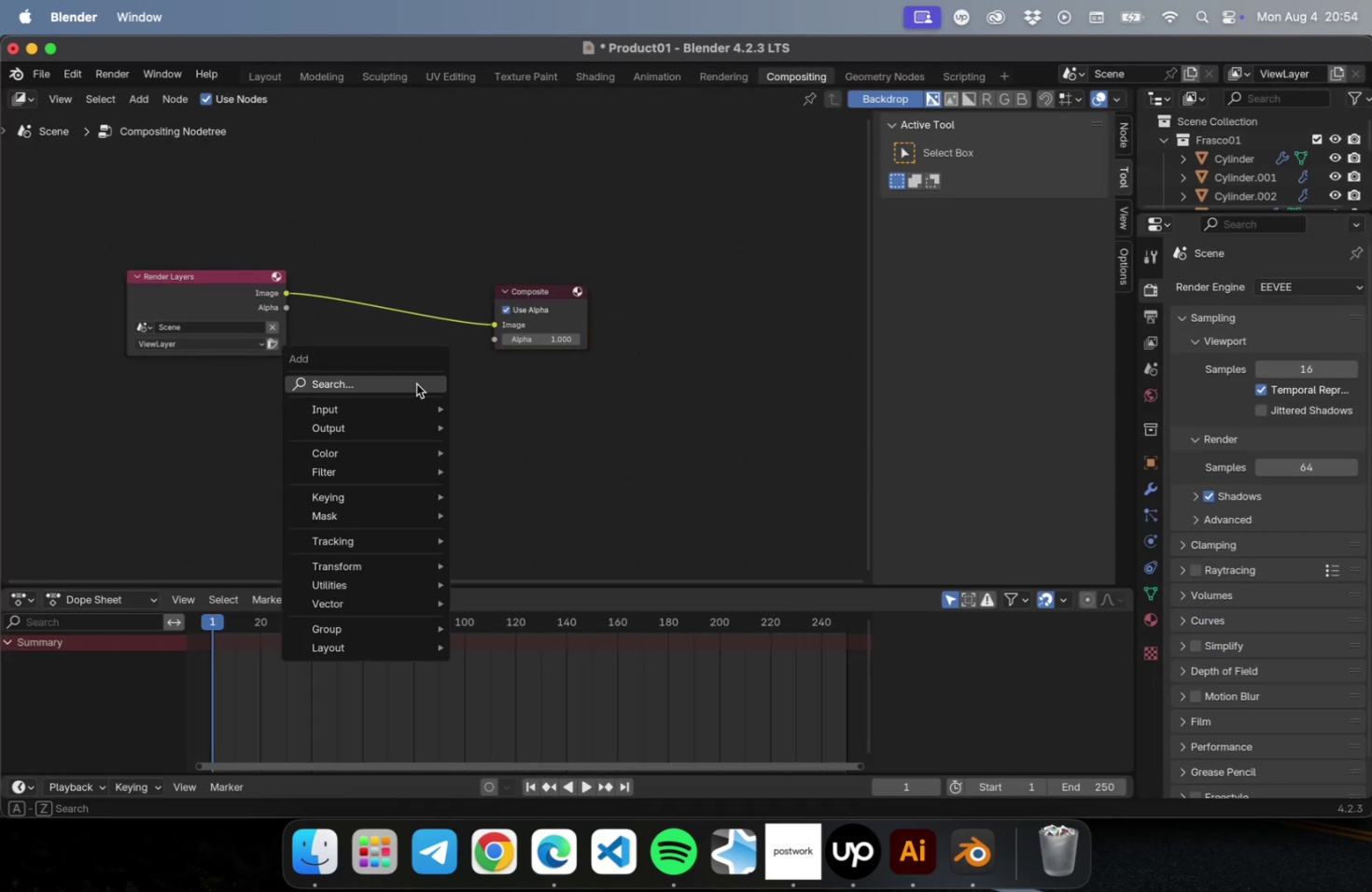 
left_click([416, 383])
 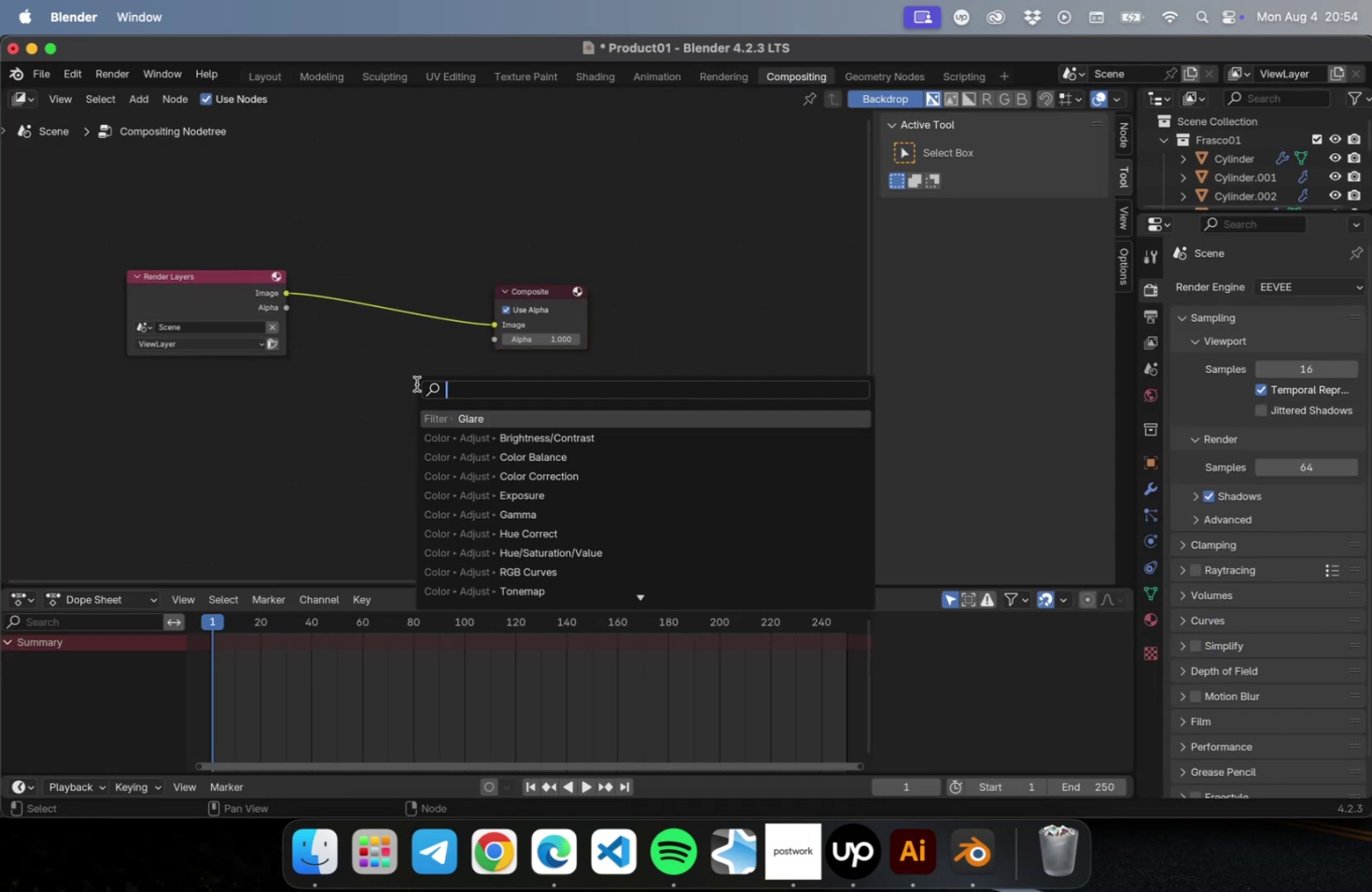 
type(bloo)
 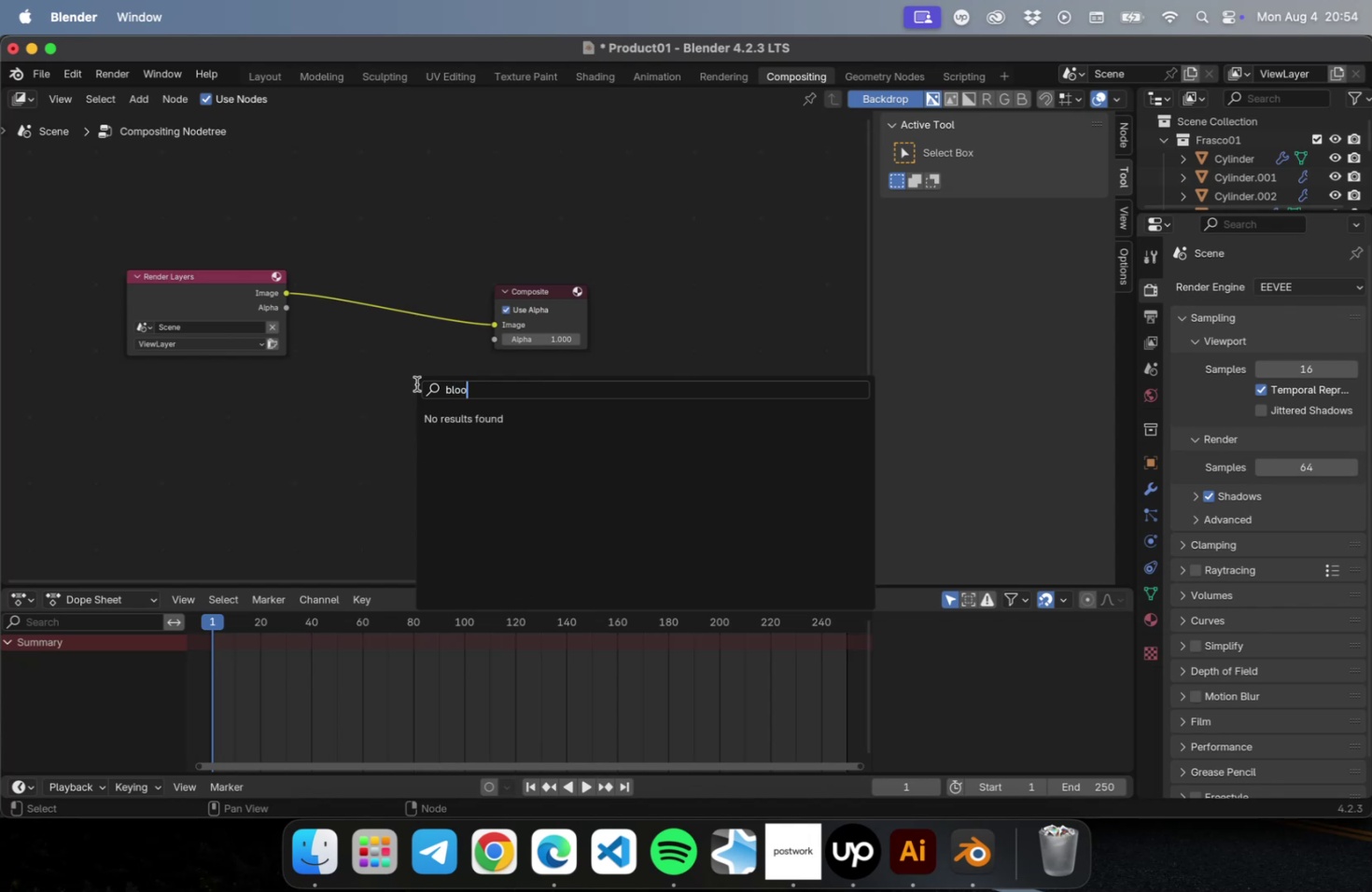 
key(Meta+CommandLeft)
 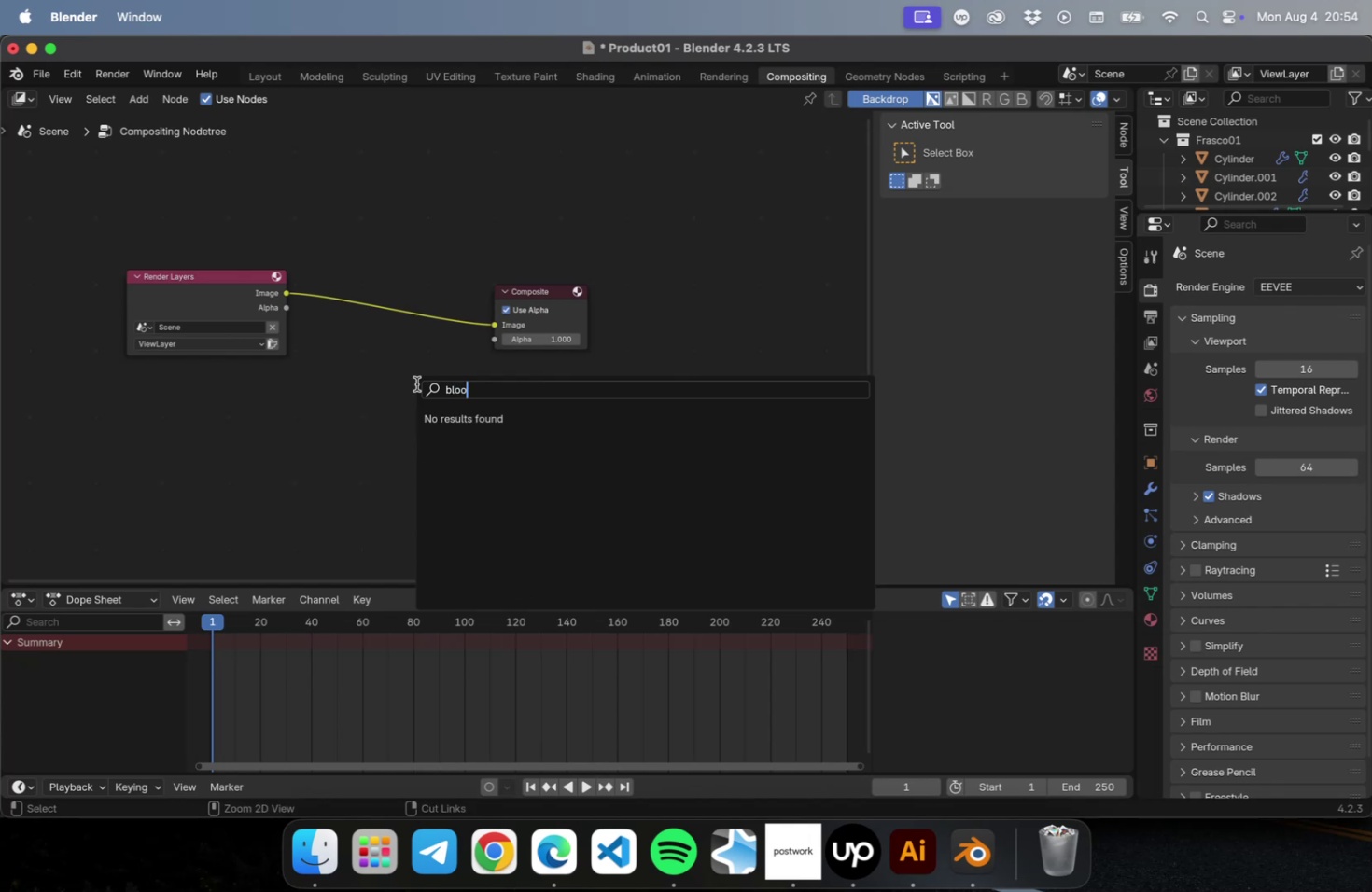 
key(Meta+A)
 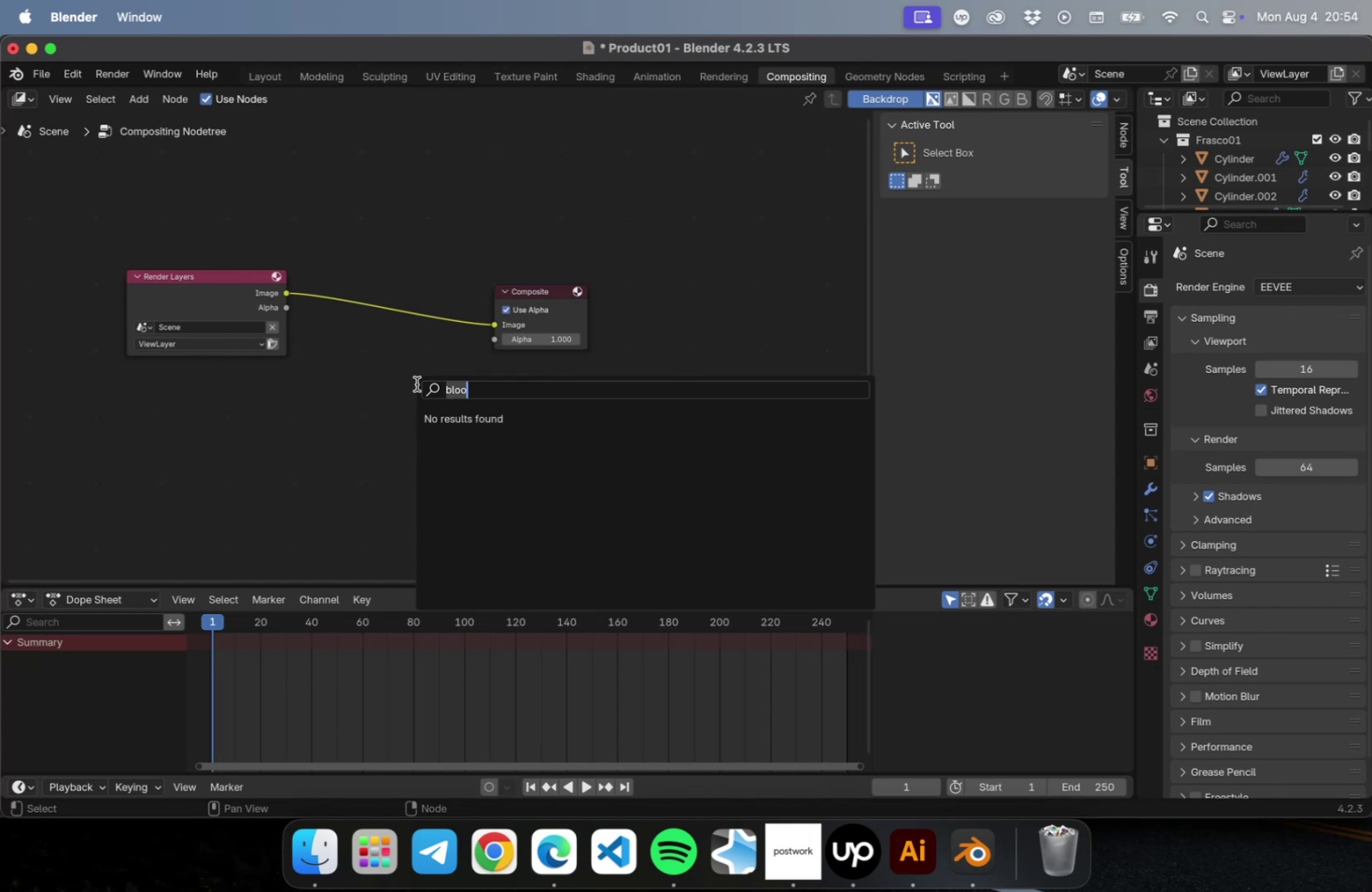 
key(G)
 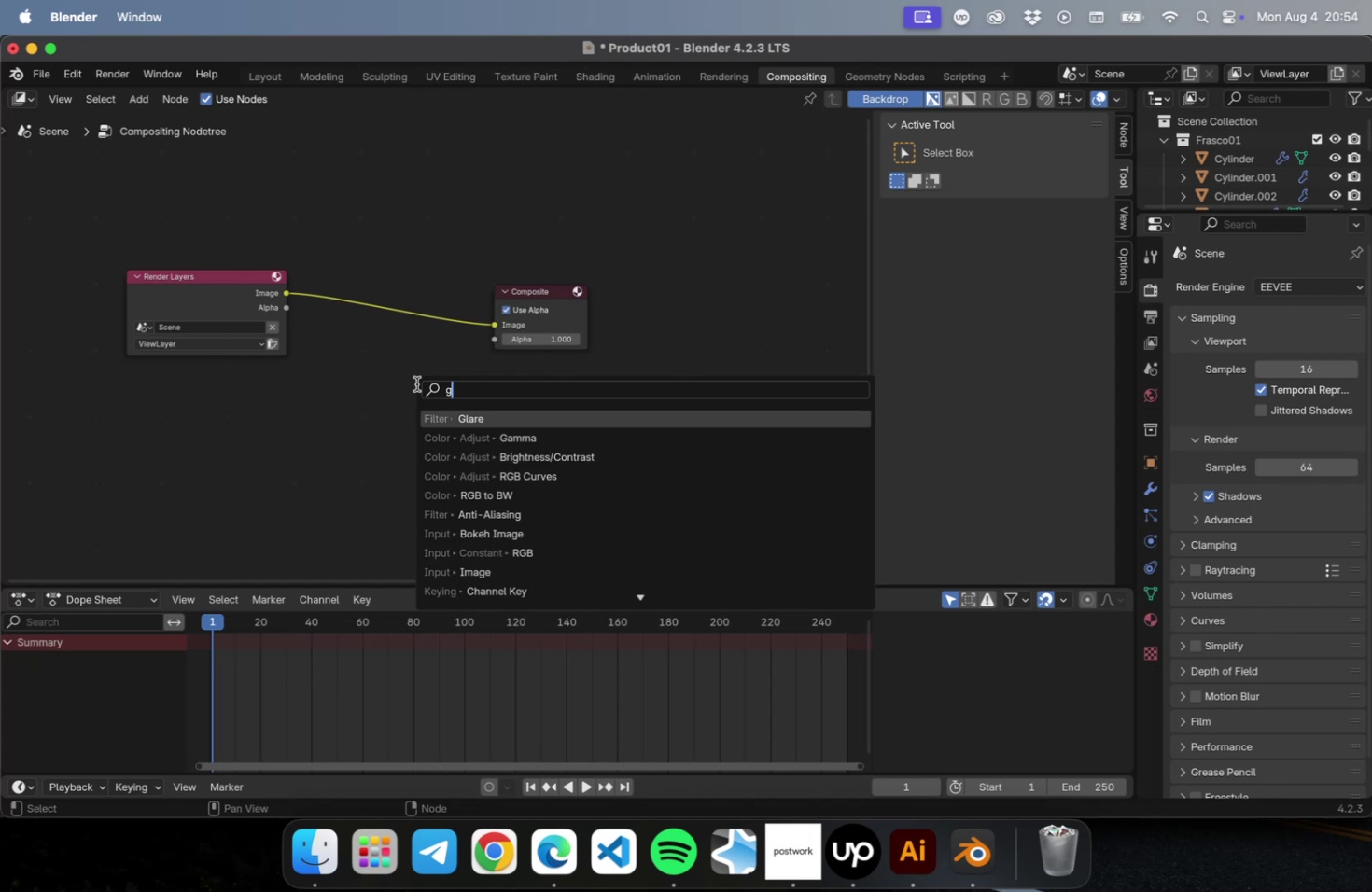 
key(Enter)
 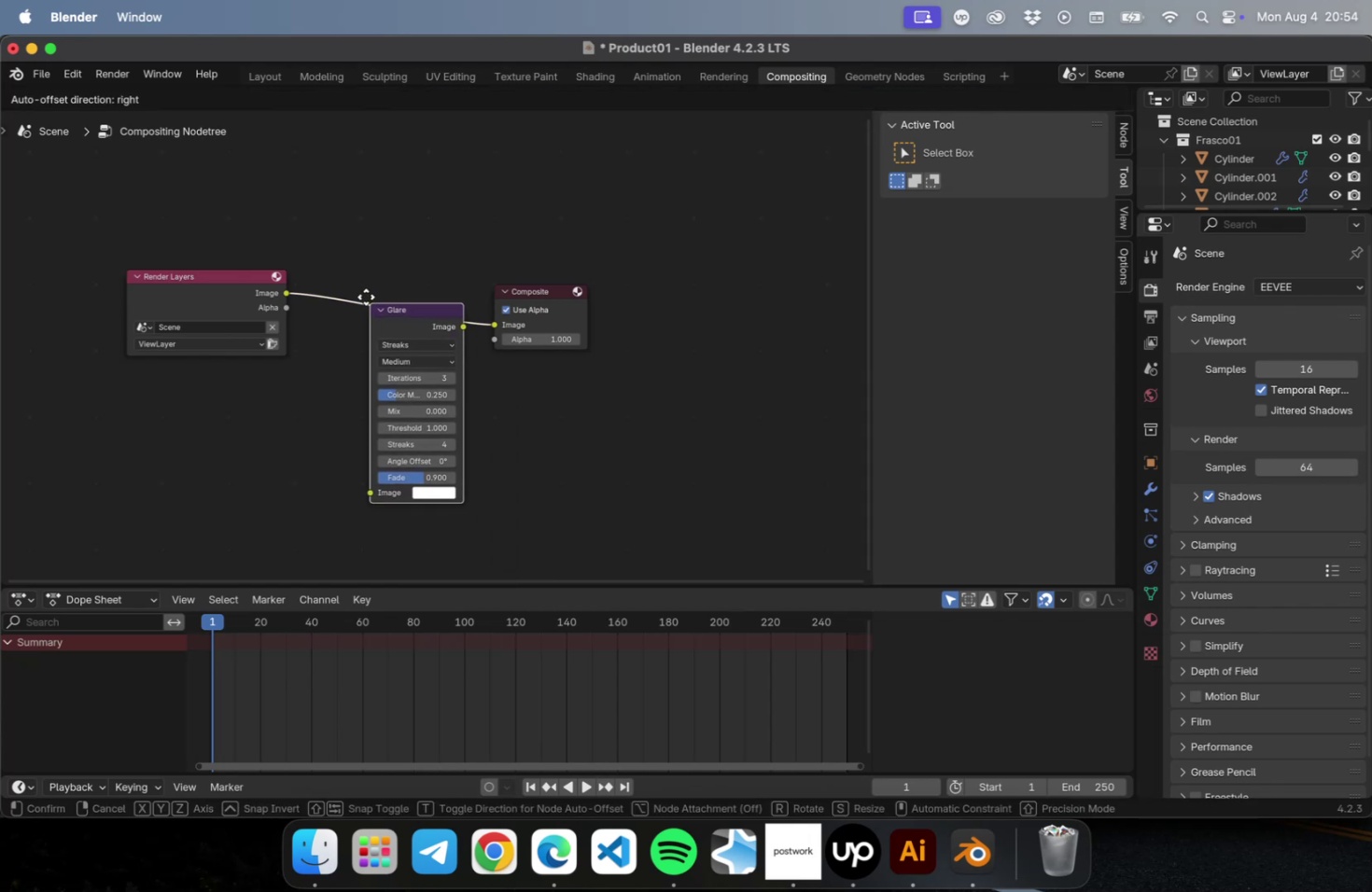 
left_click([366, 276])
 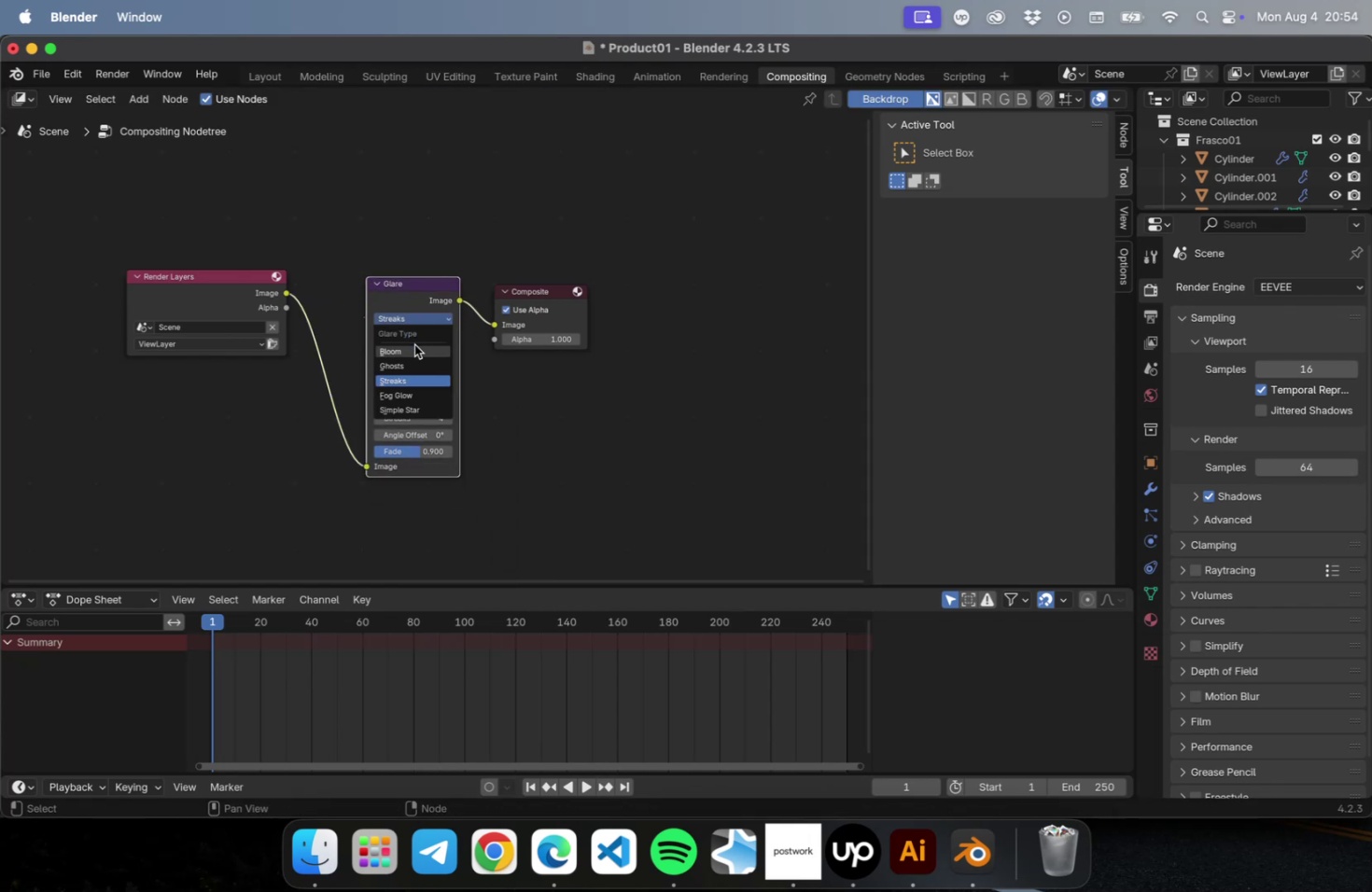 
left_click([414, 347])
 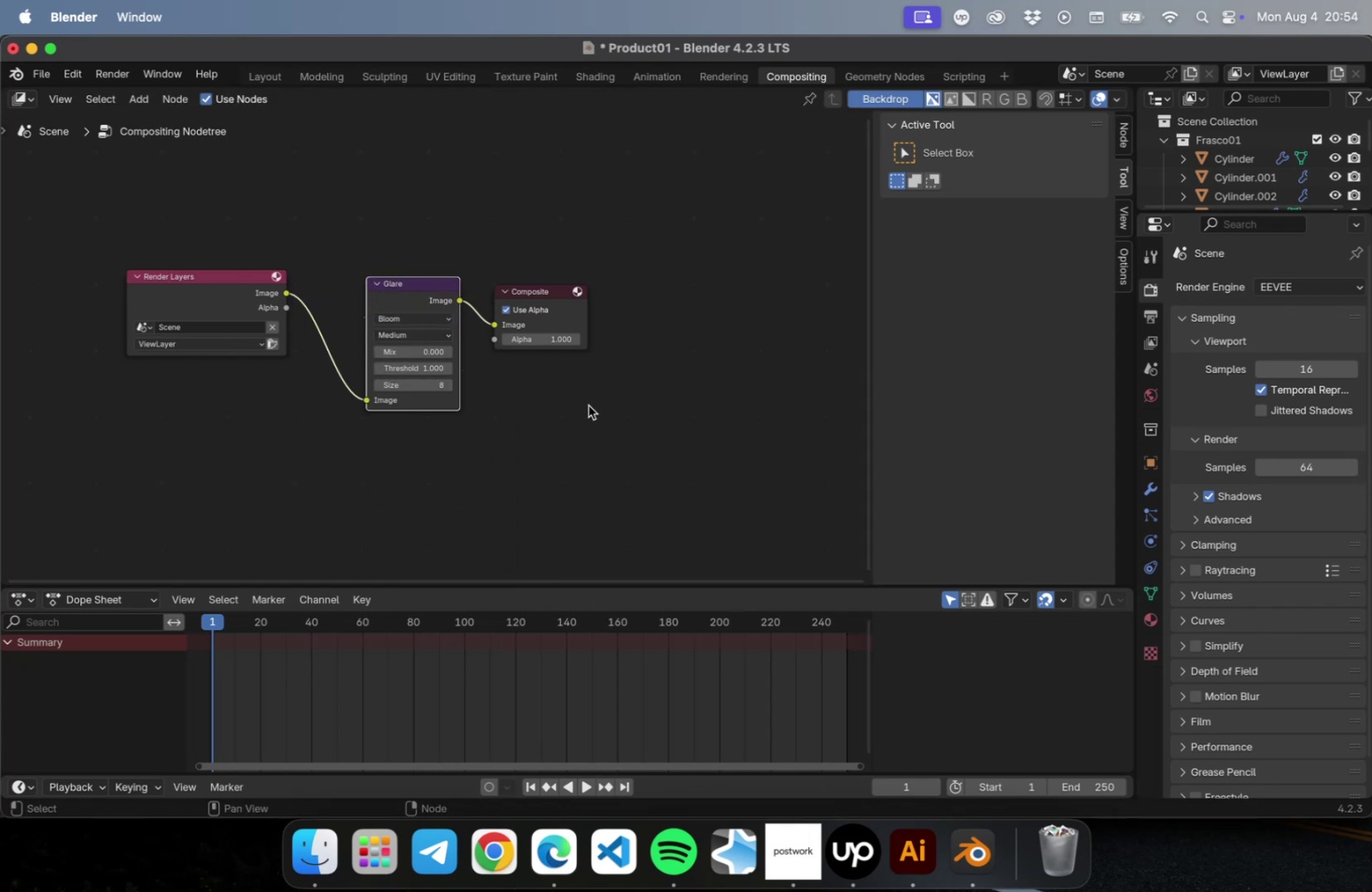 
left_click([588, 405])
 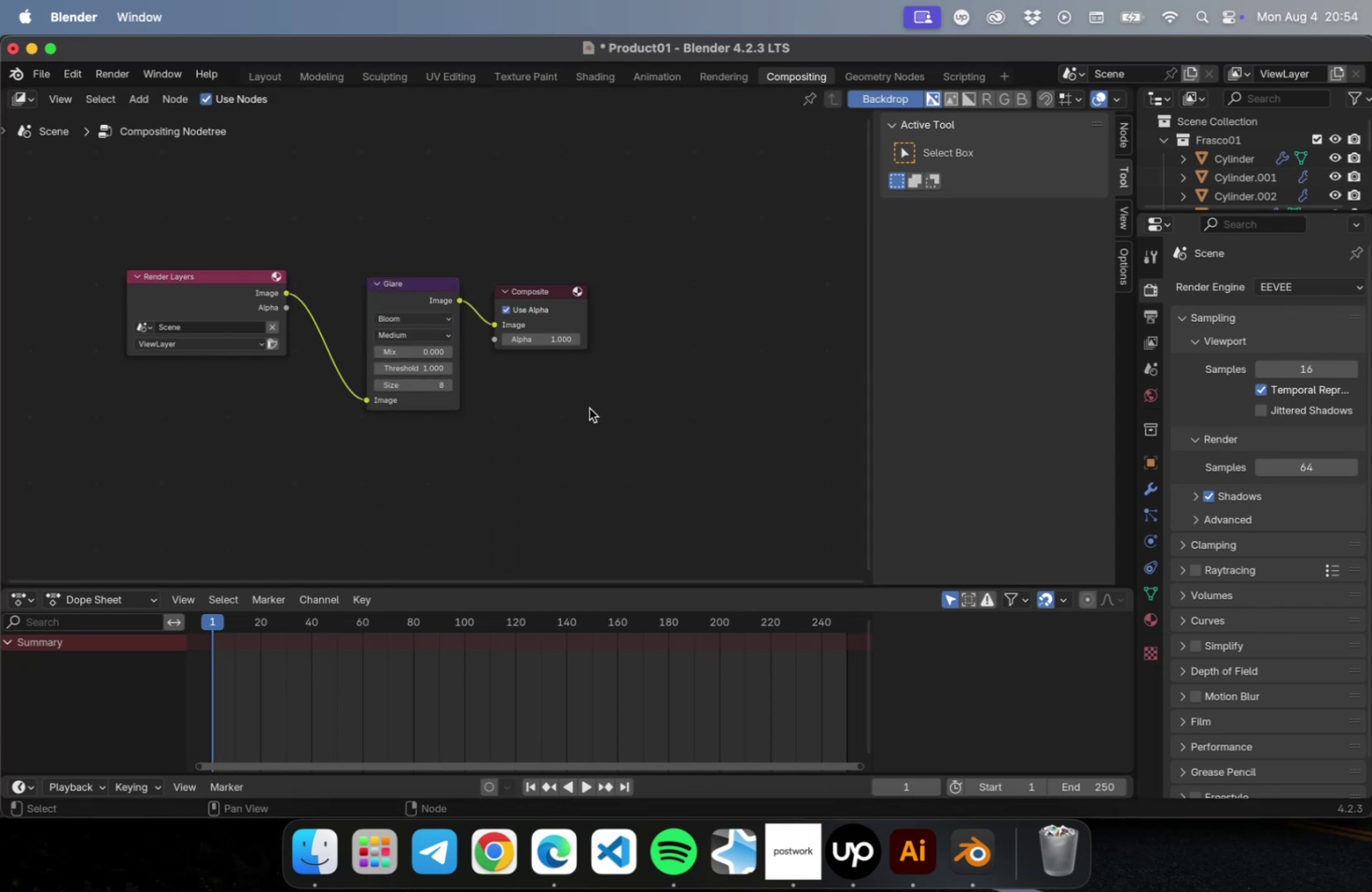 
key(Meta+CommandLeft)
 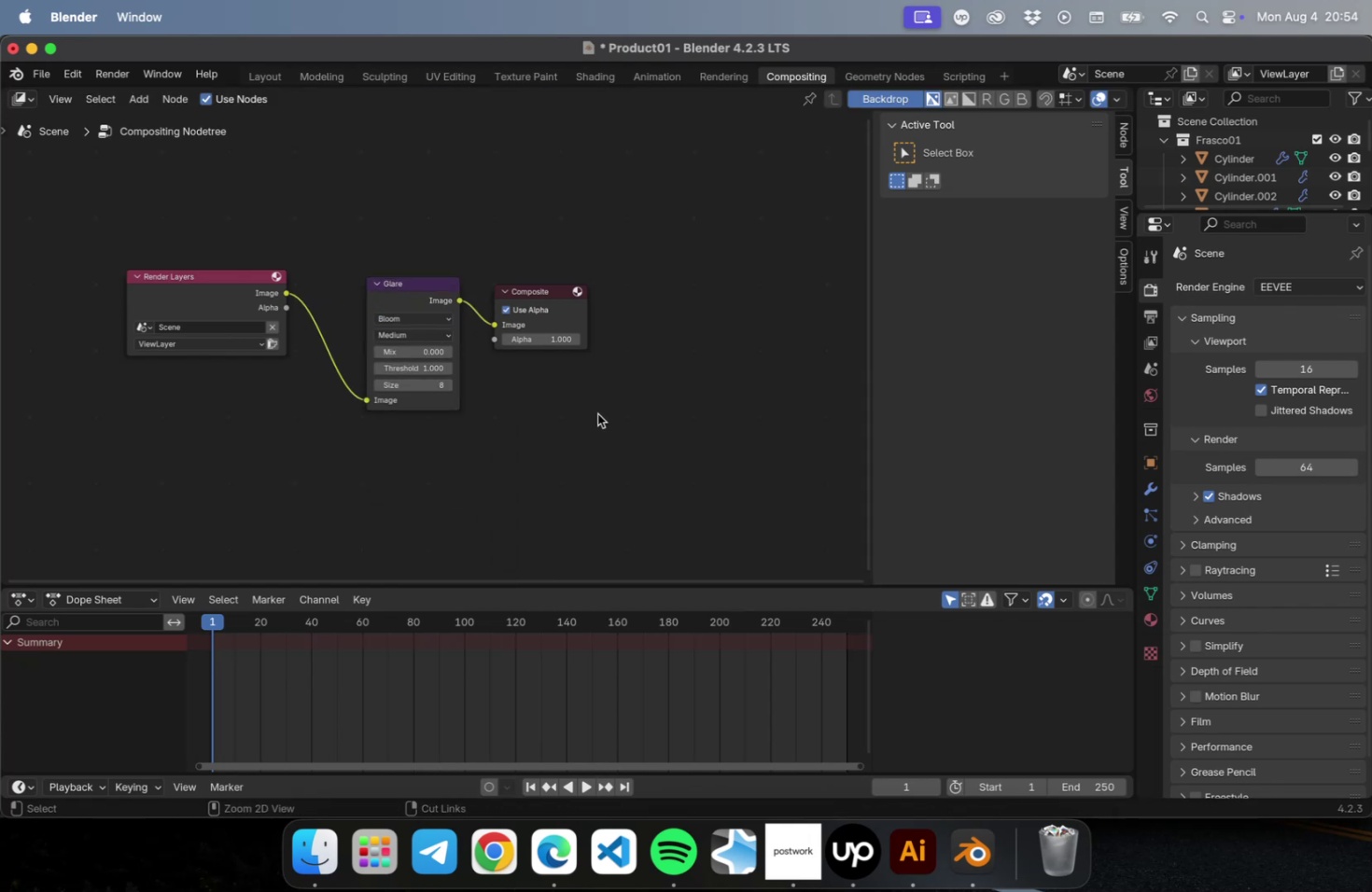 
key(Meta+S)
 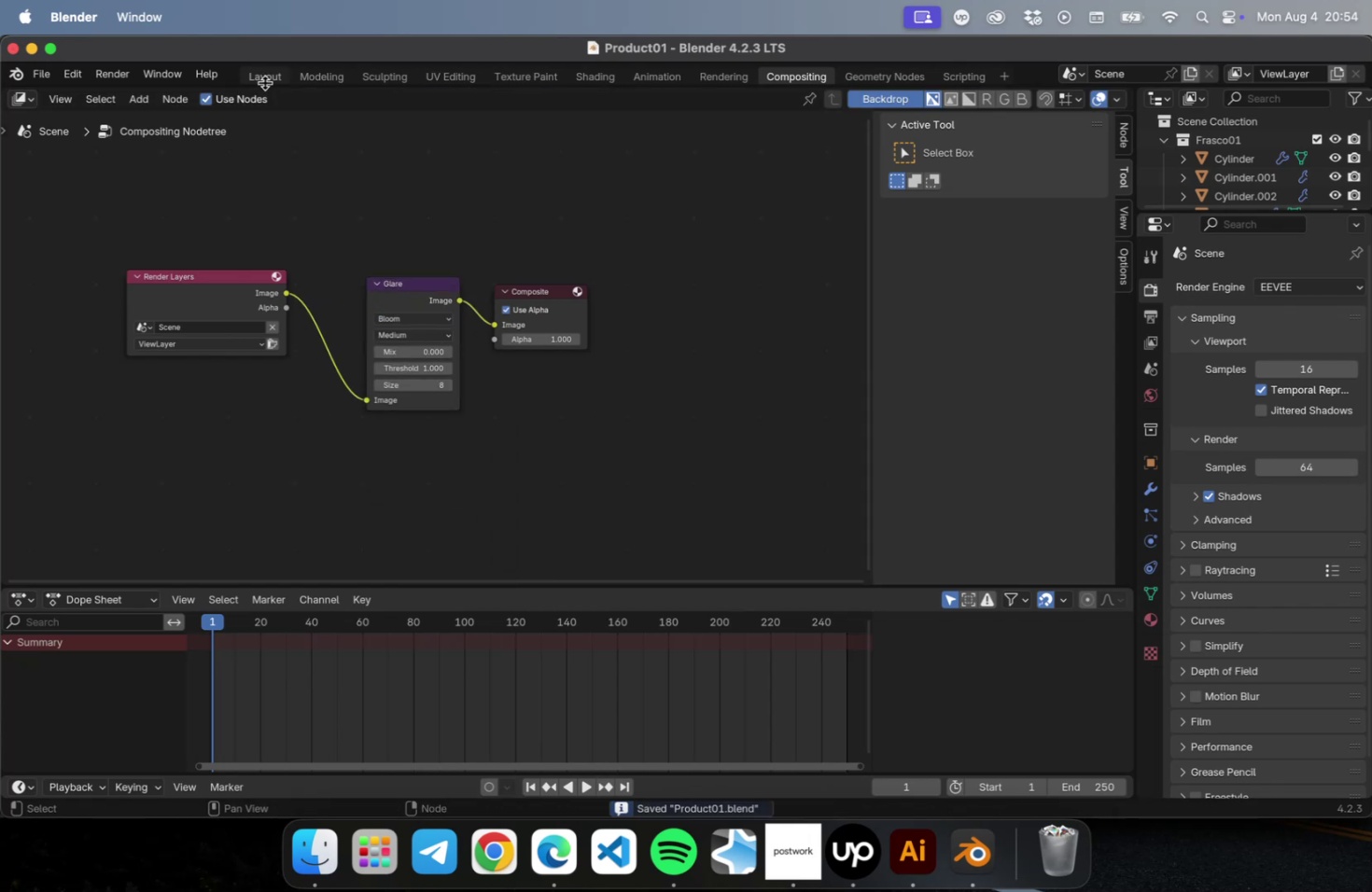 
left_click([264, 81])
 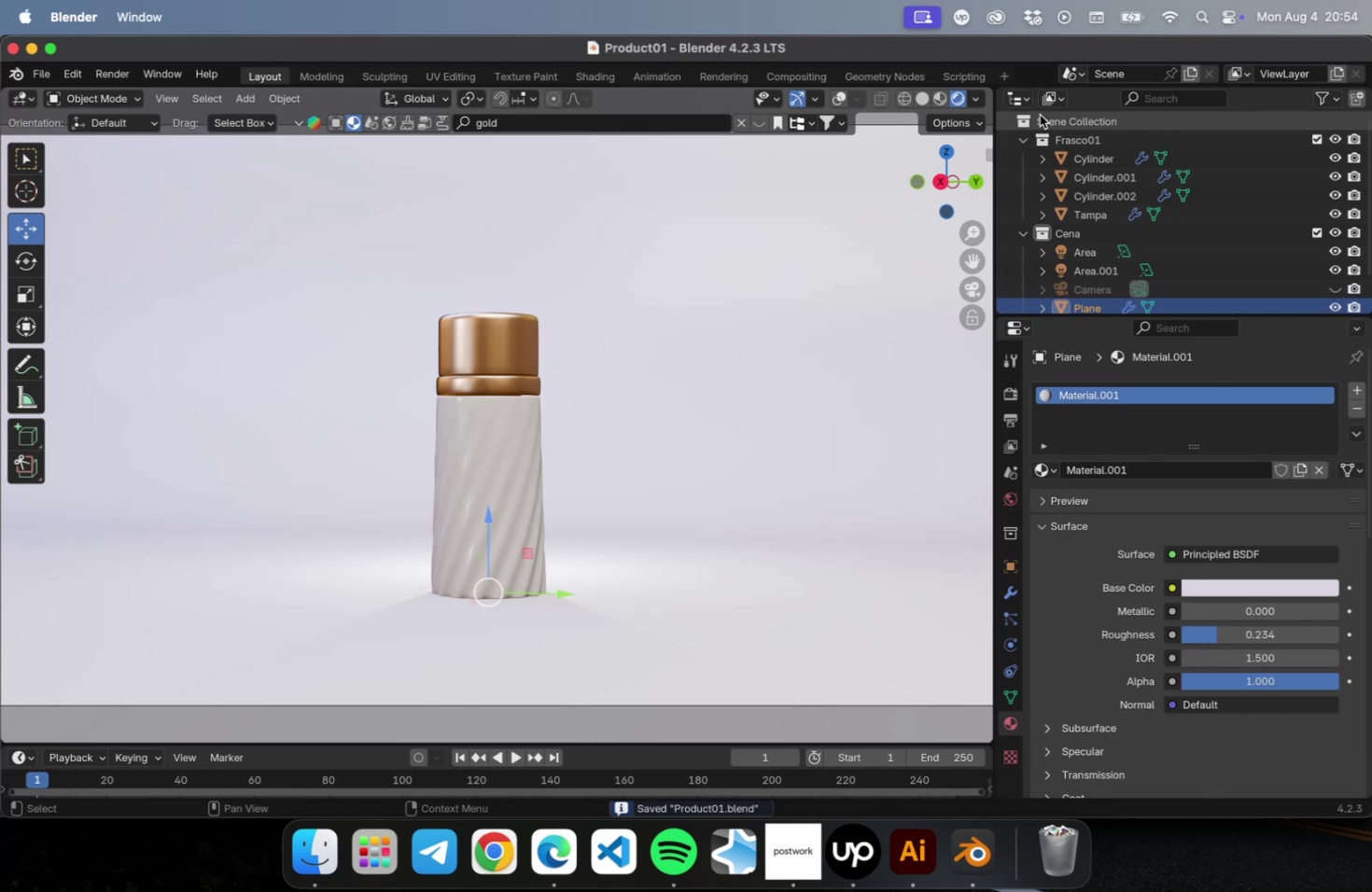 
left_click([969, 99])
 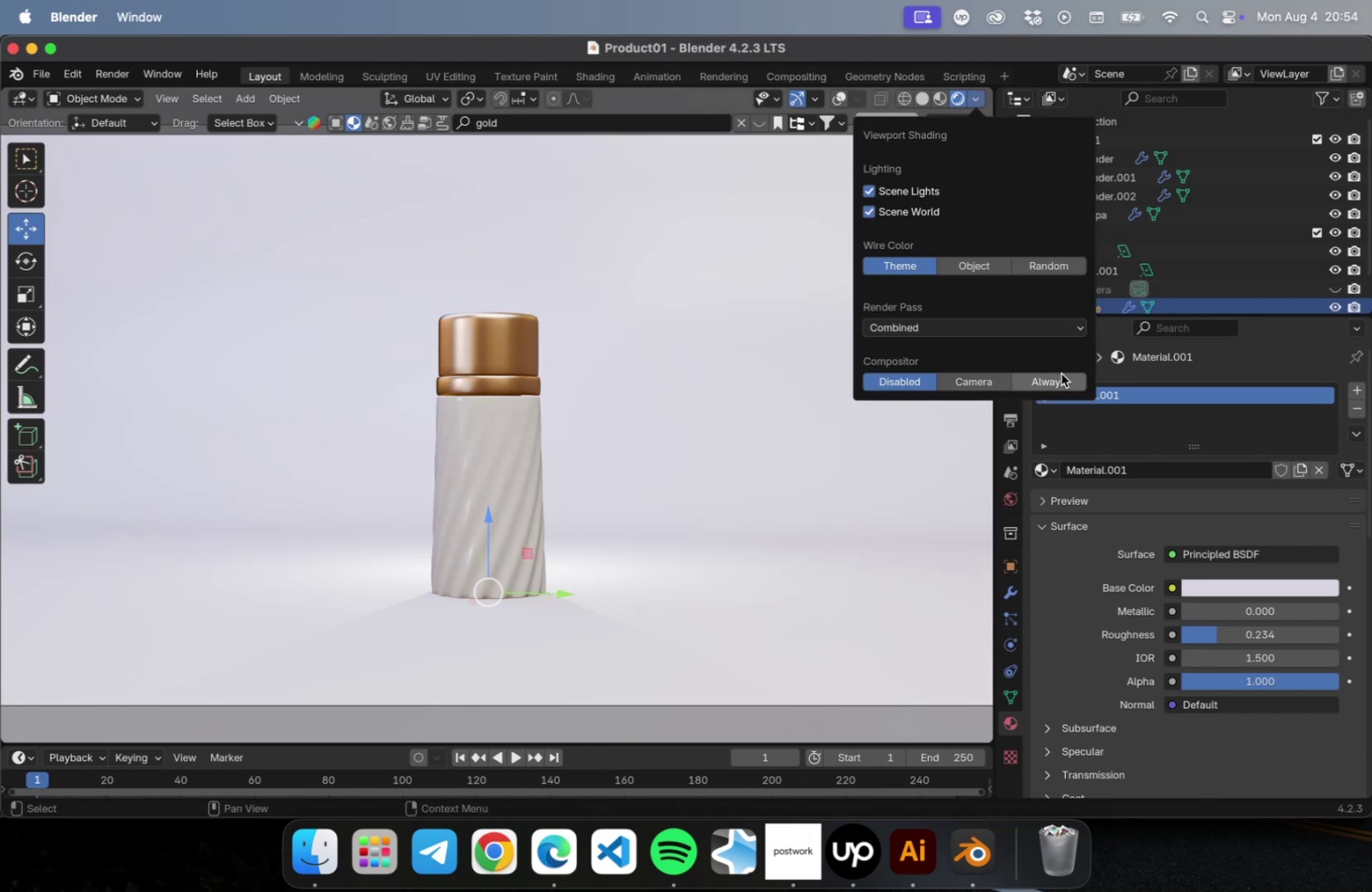 
left_click([1060, 376])
 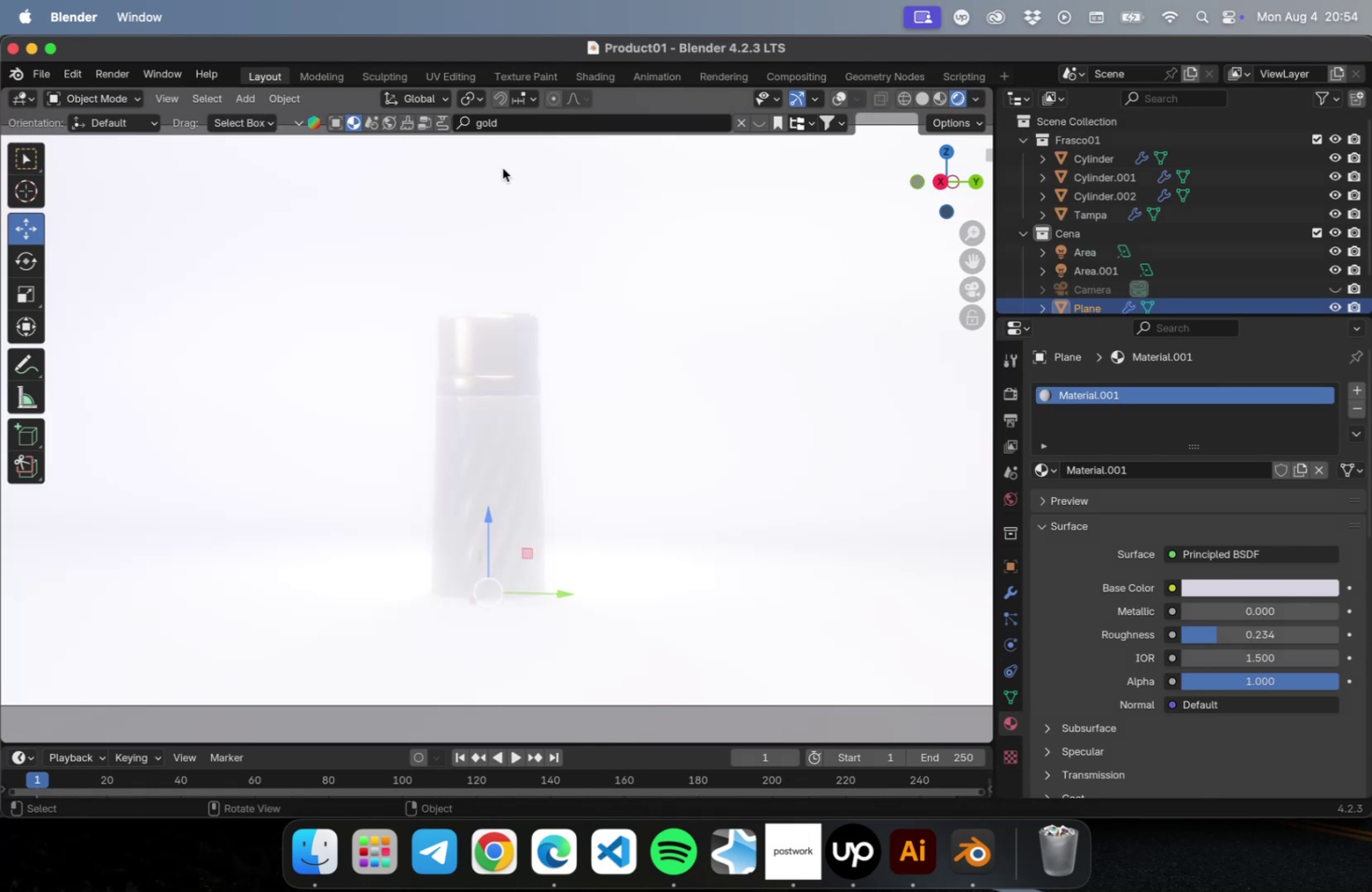 
wait(9.12)
 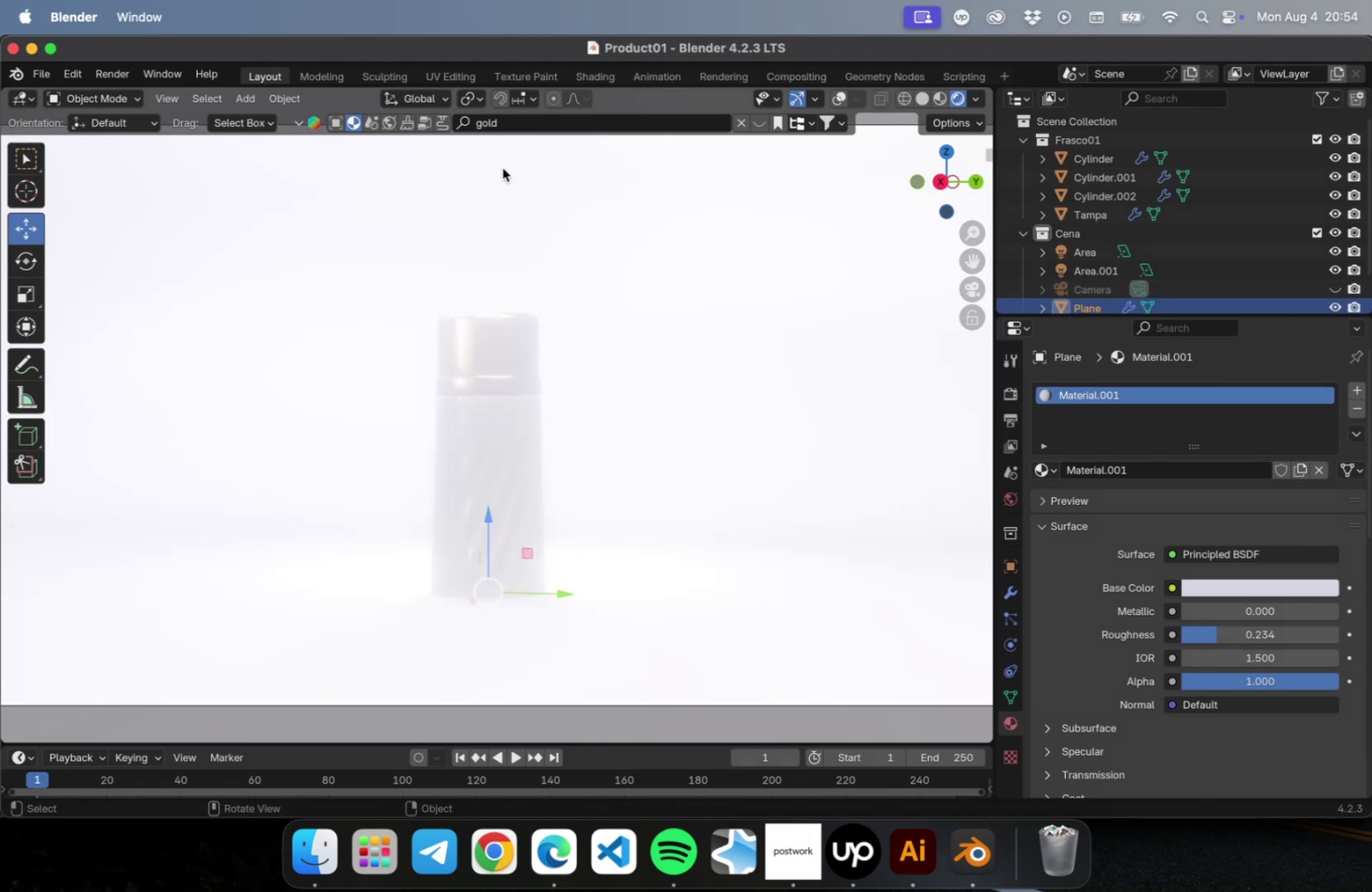 
left_click([780, 84])
 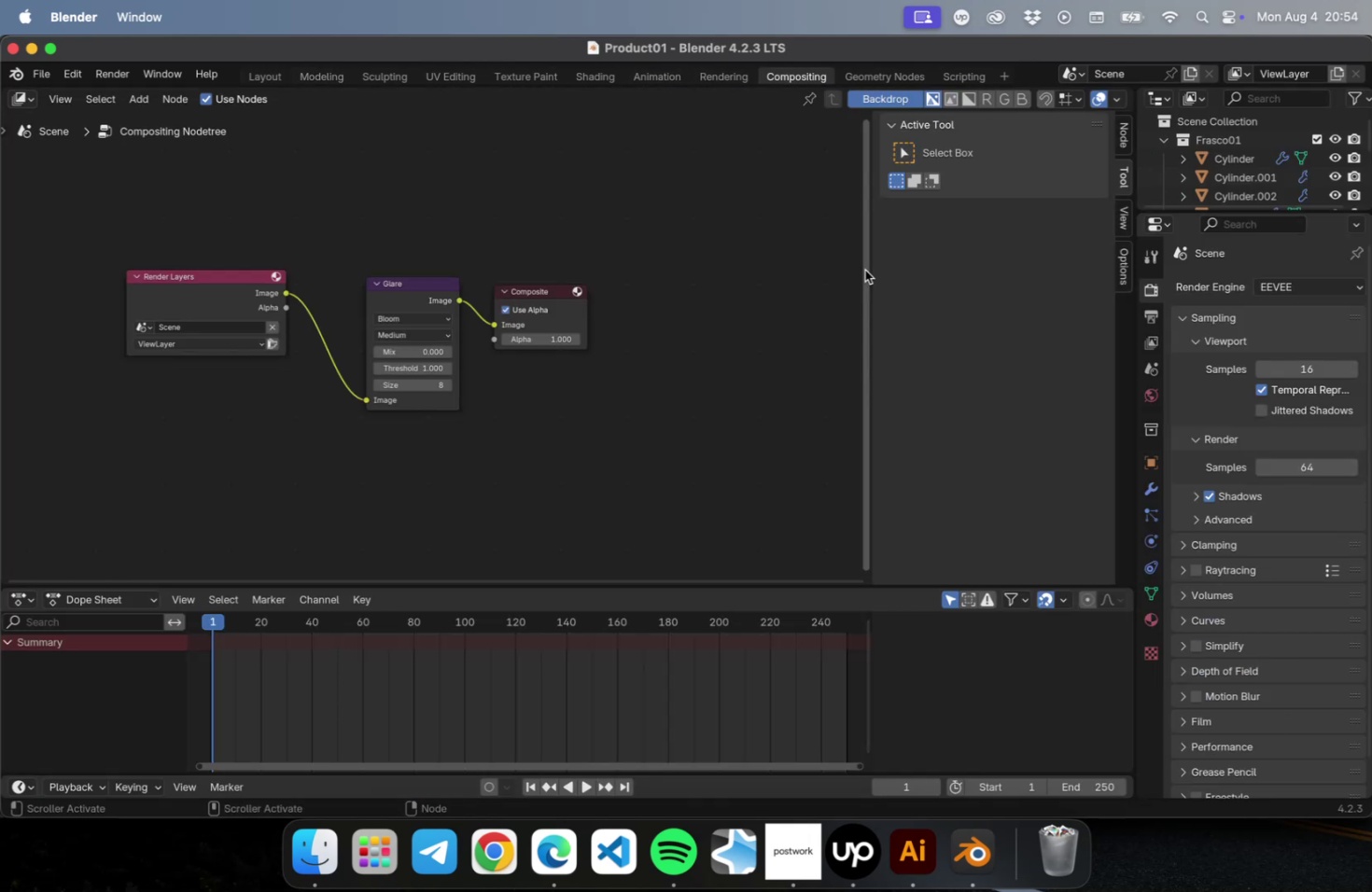 
right_click([871, 271])
 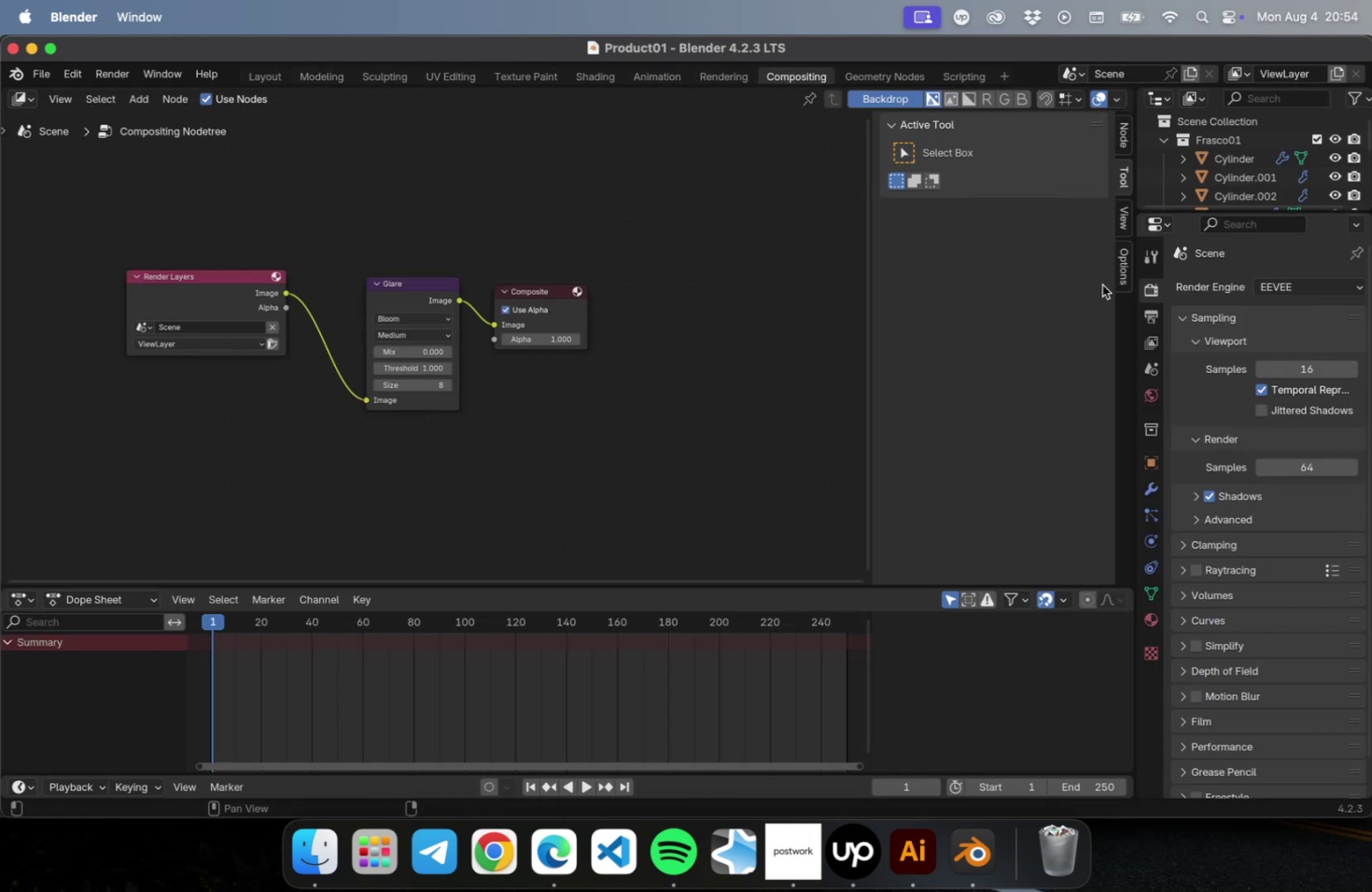 
mouse_move([1122, 272])
 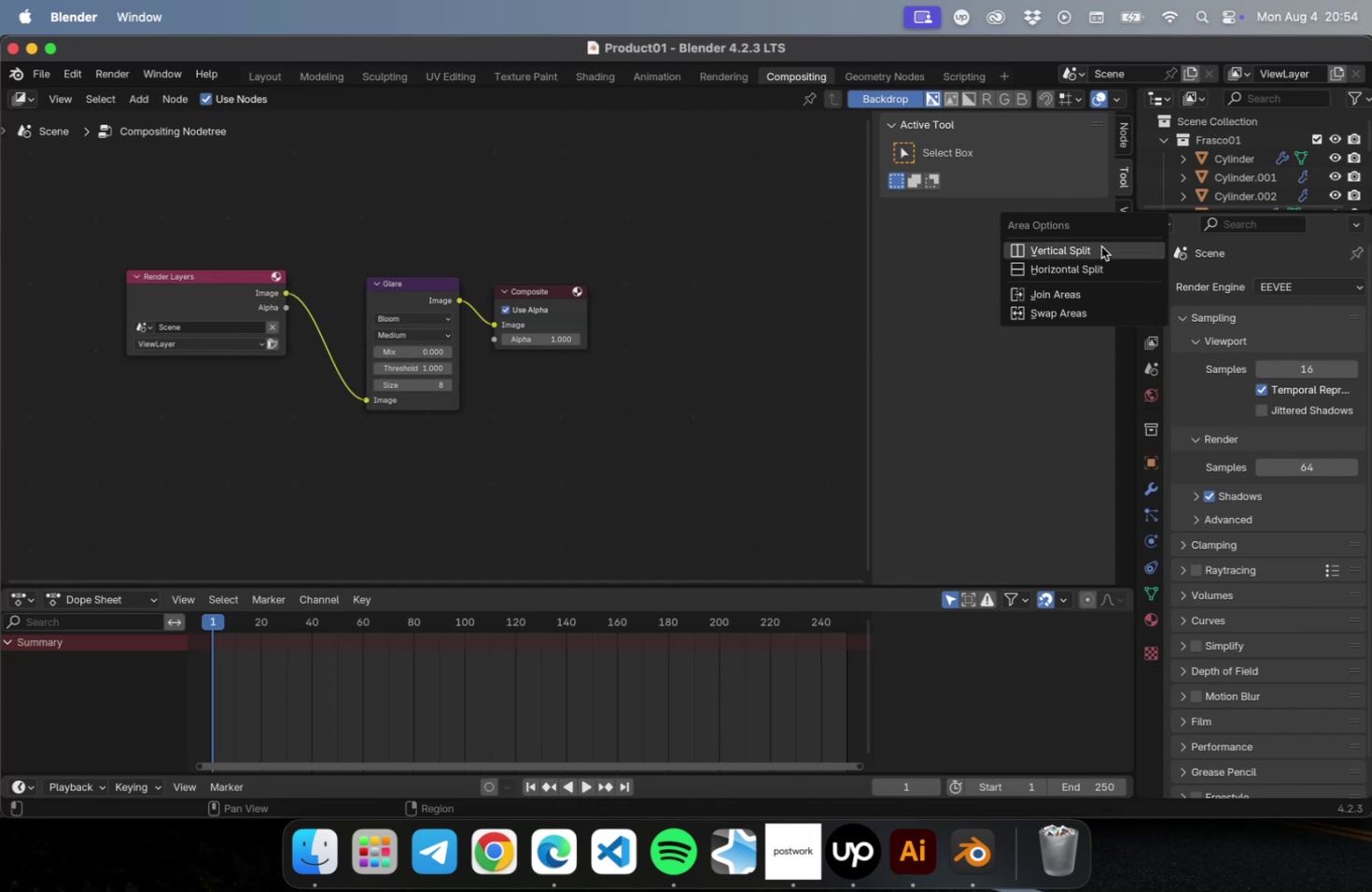 
left_click([1100, 246])
 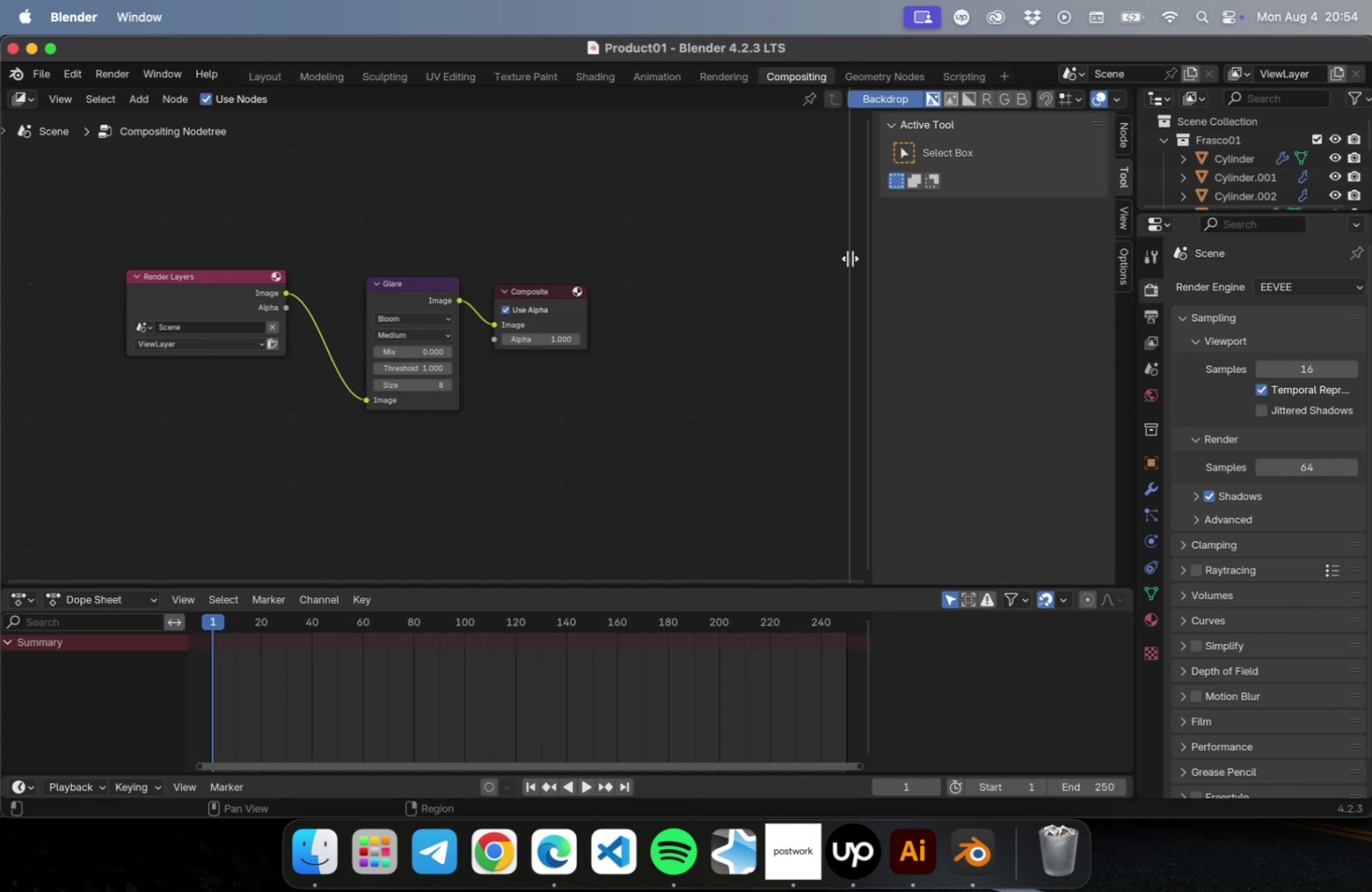 
left_click([849, 258])
 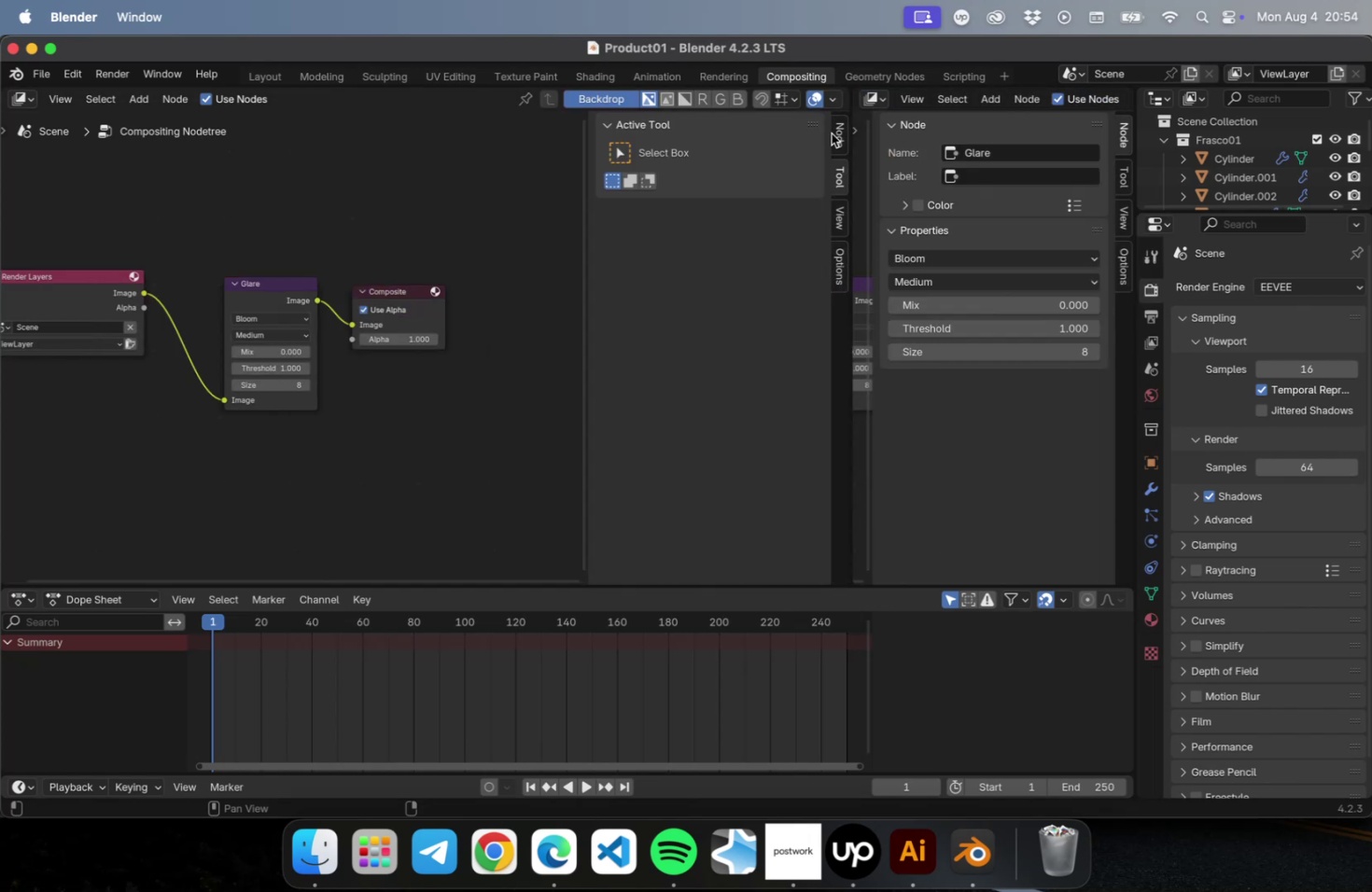 
left_click([841, 136])
 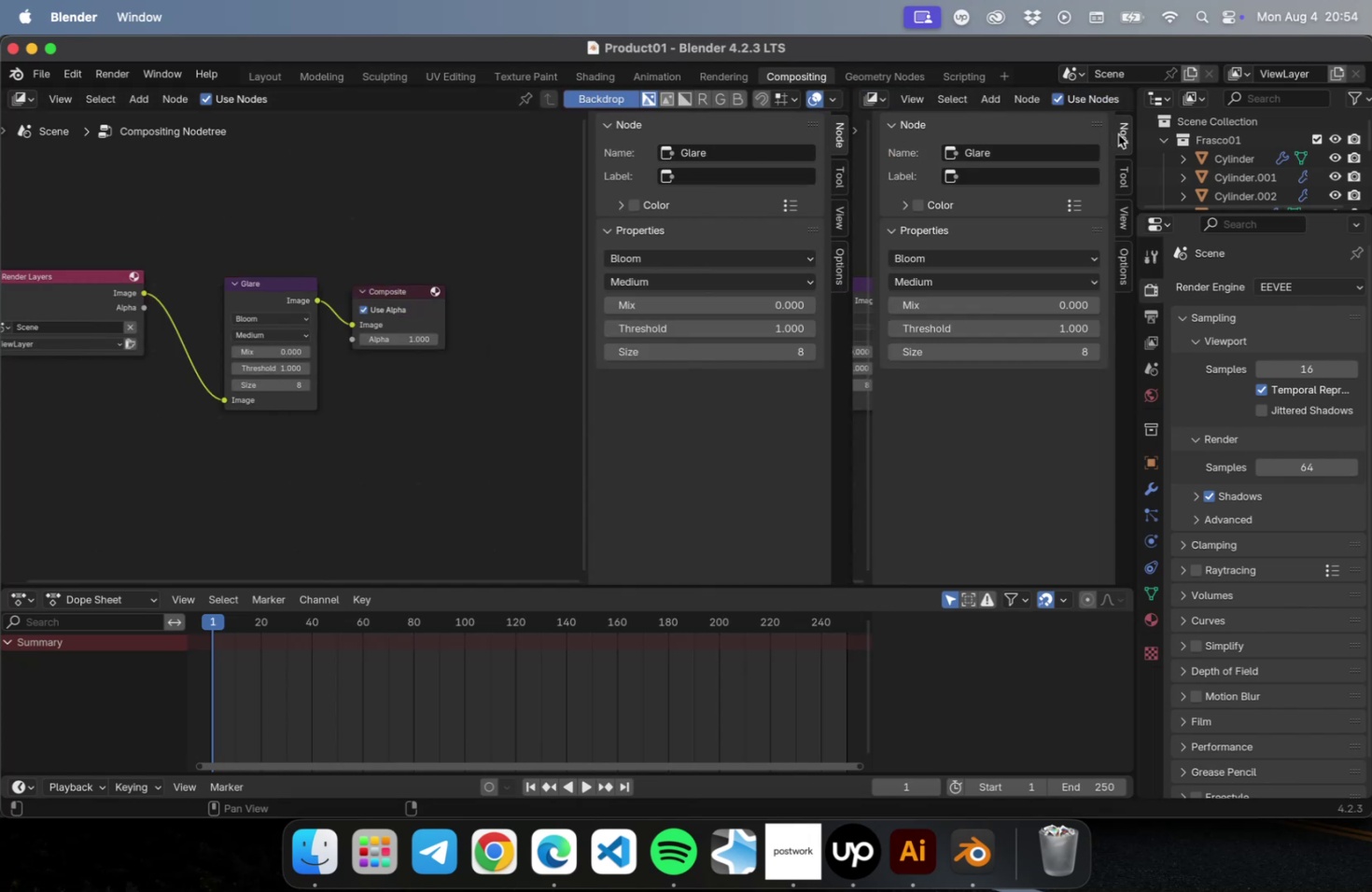 
left_click([1118, 134])
 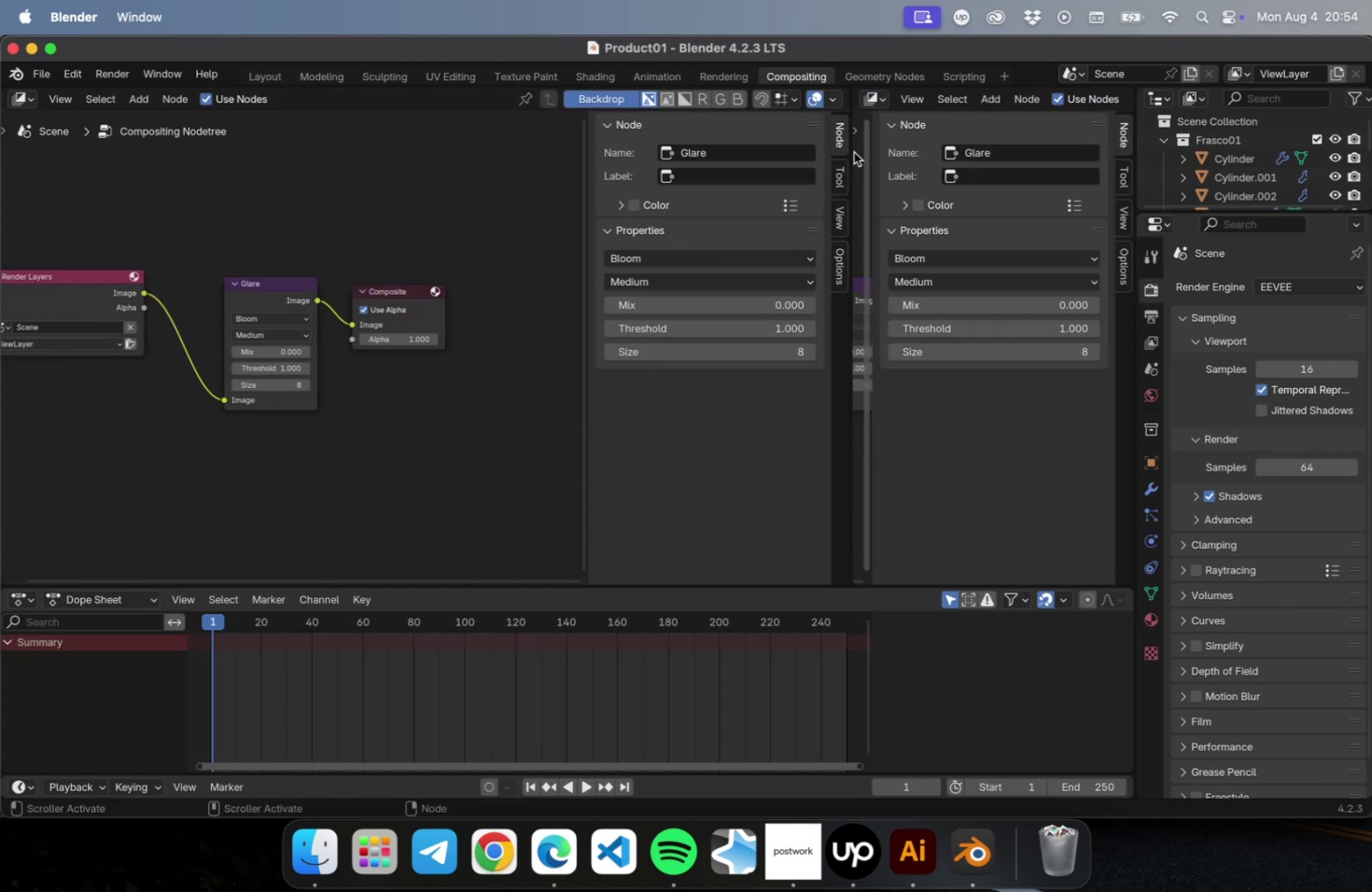 
left_click_drag(start_coordinate=[848, 158], to_coordinate=[588, 152])
 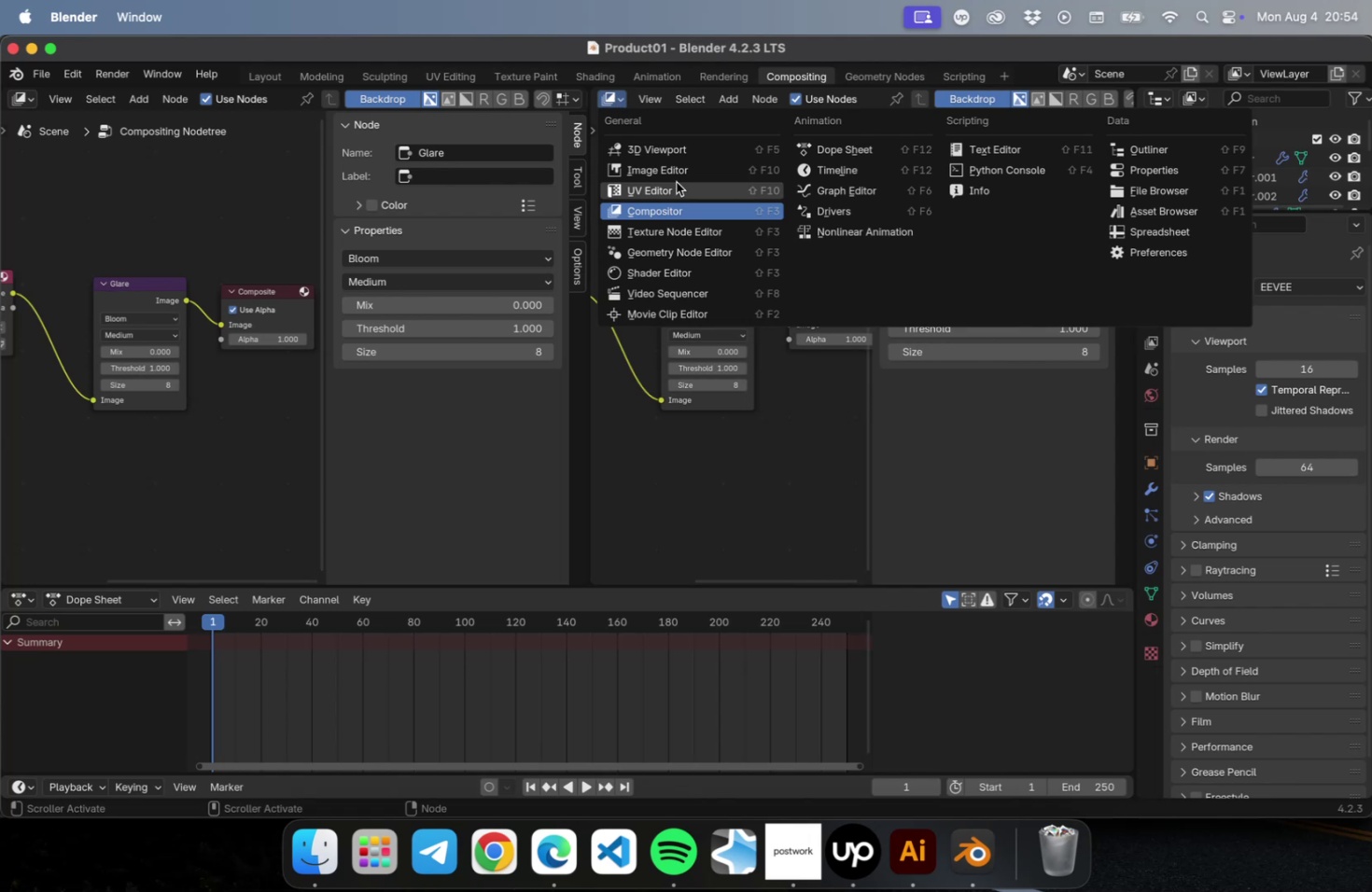 
left_click([674, 156])
 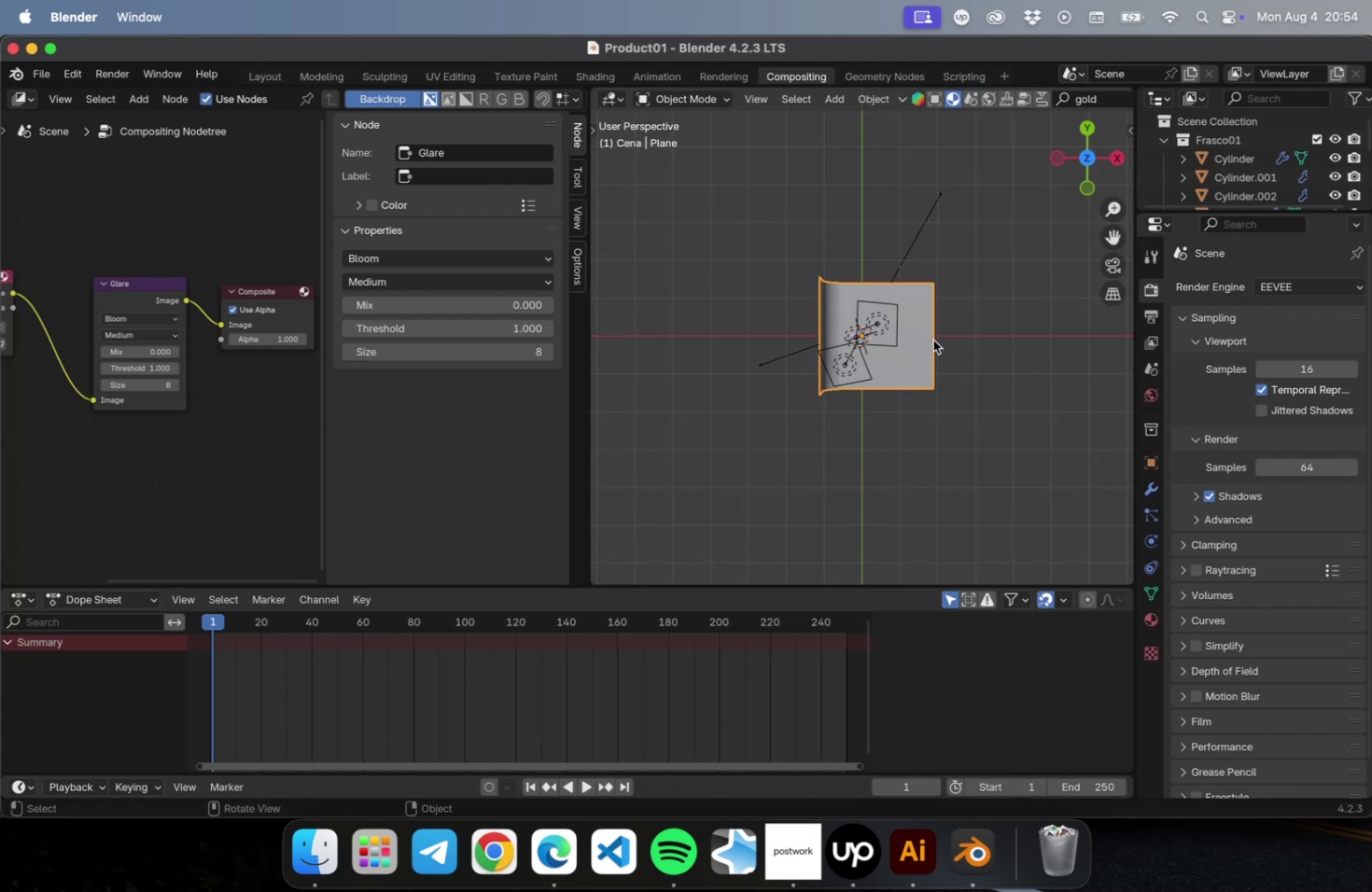 
left_click([946, 383])
 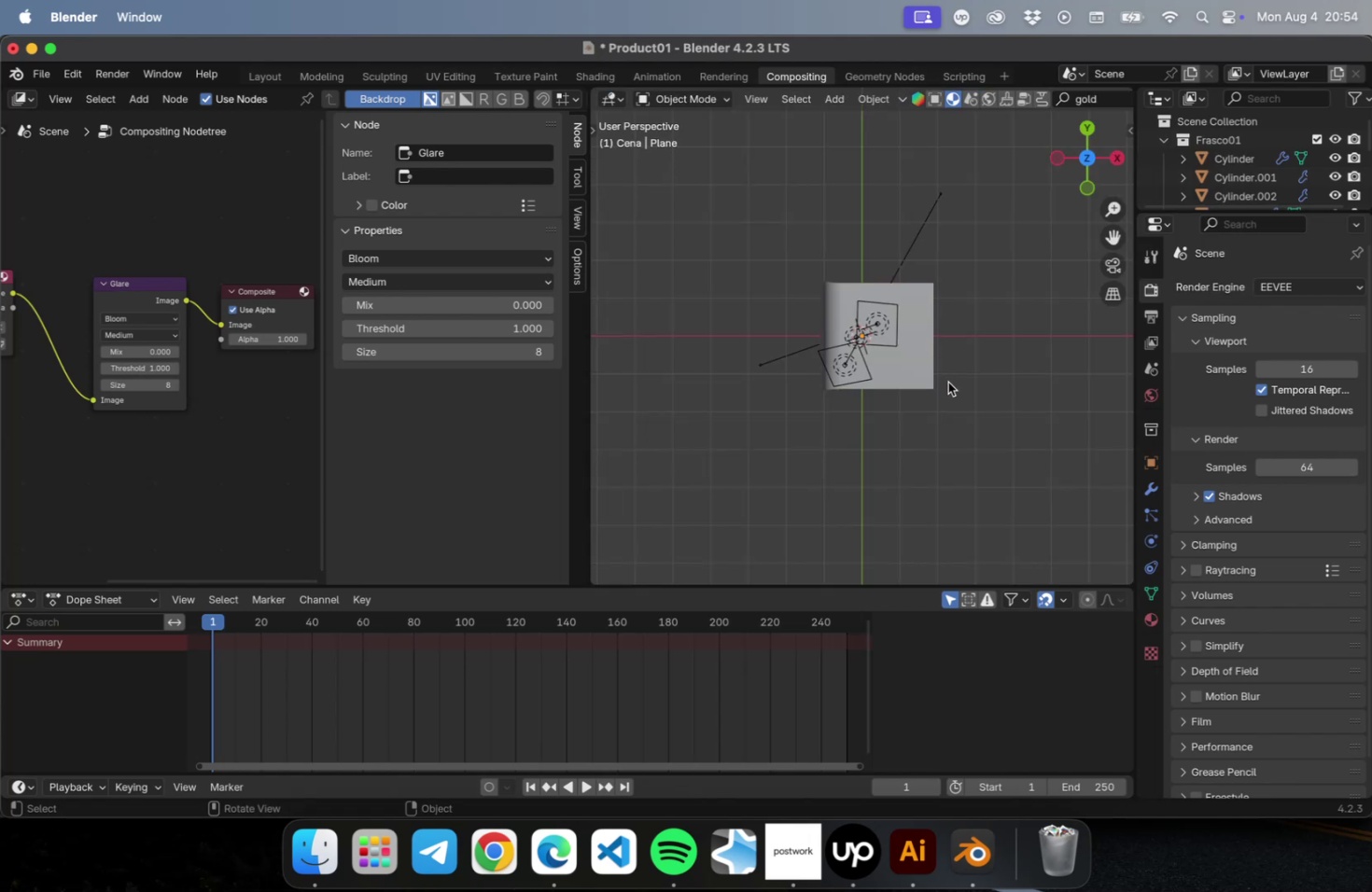 
key(NumLock)
 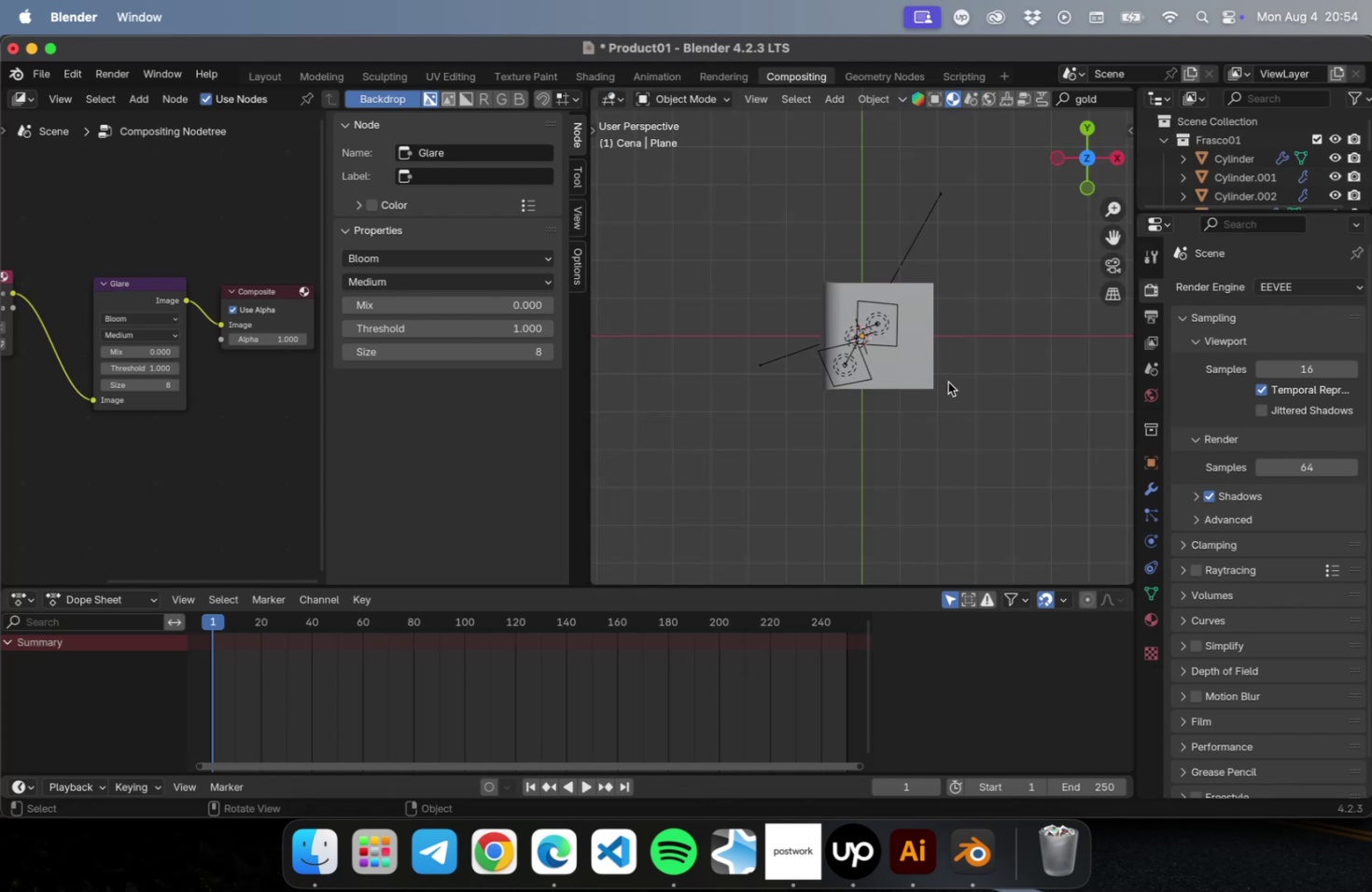 
key(Numpad0)
 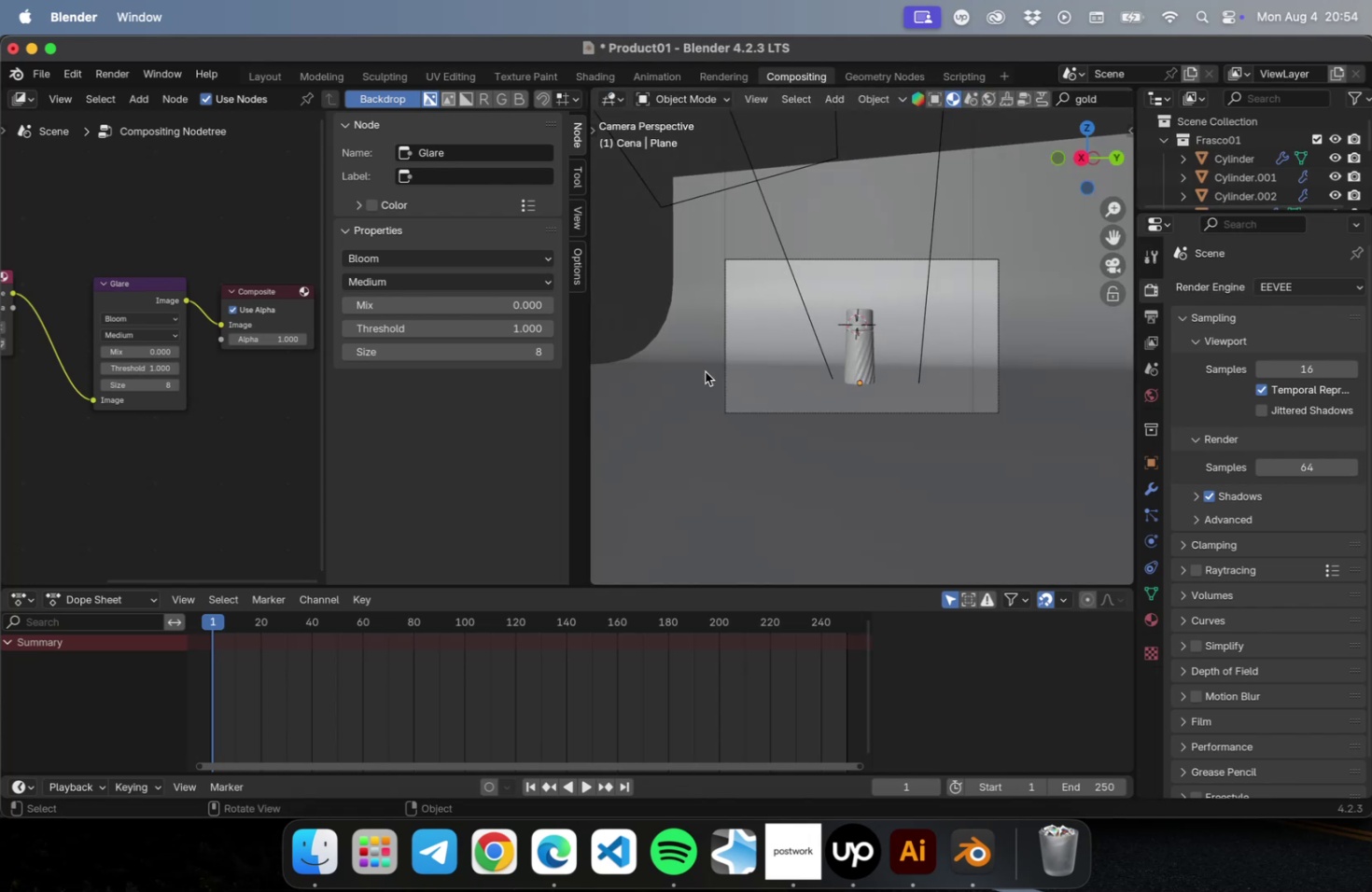 
scroll: coordinate [897, 397], scroll_direction: up, amount: 11.0
 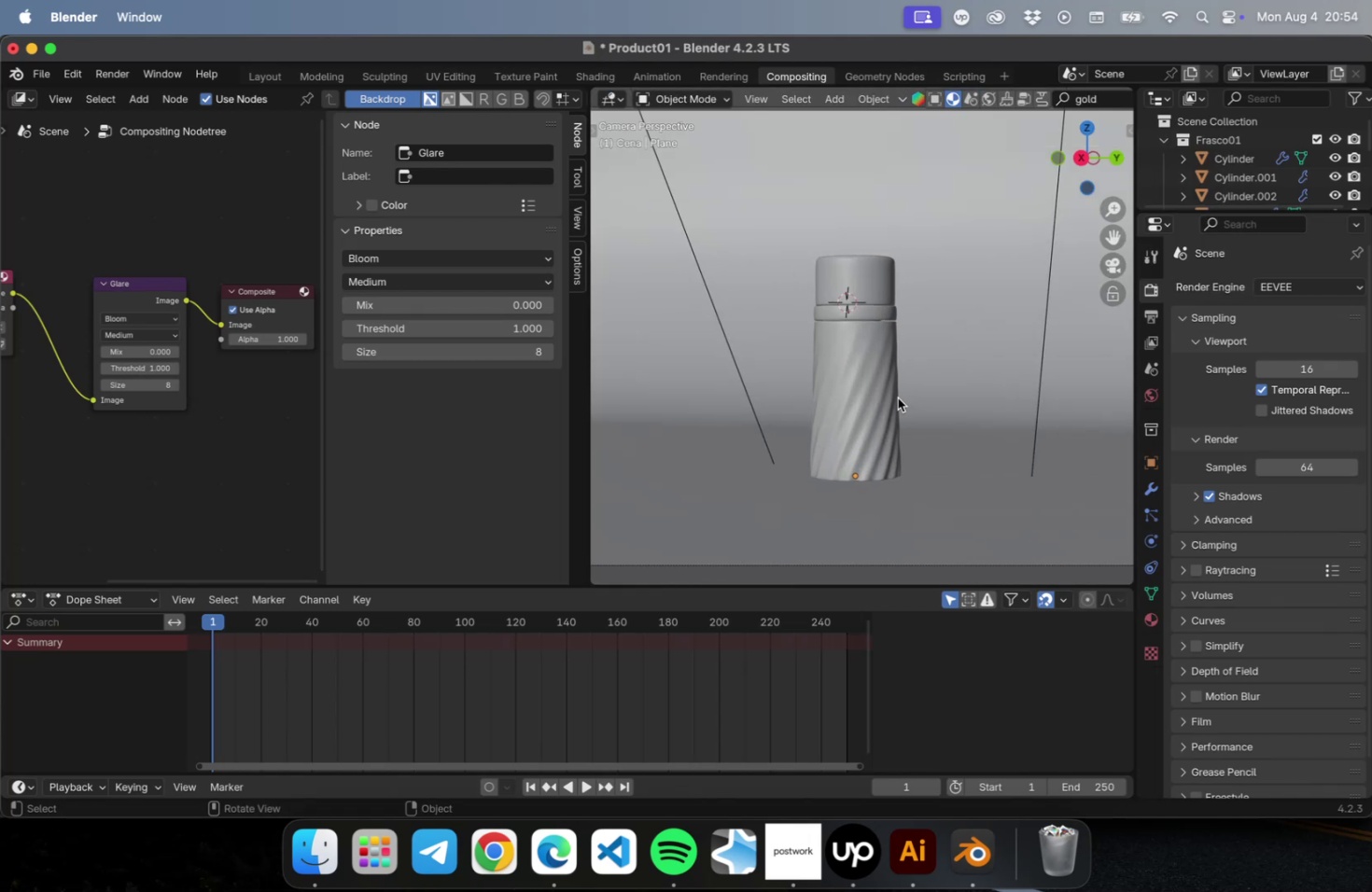 
key(Z)
 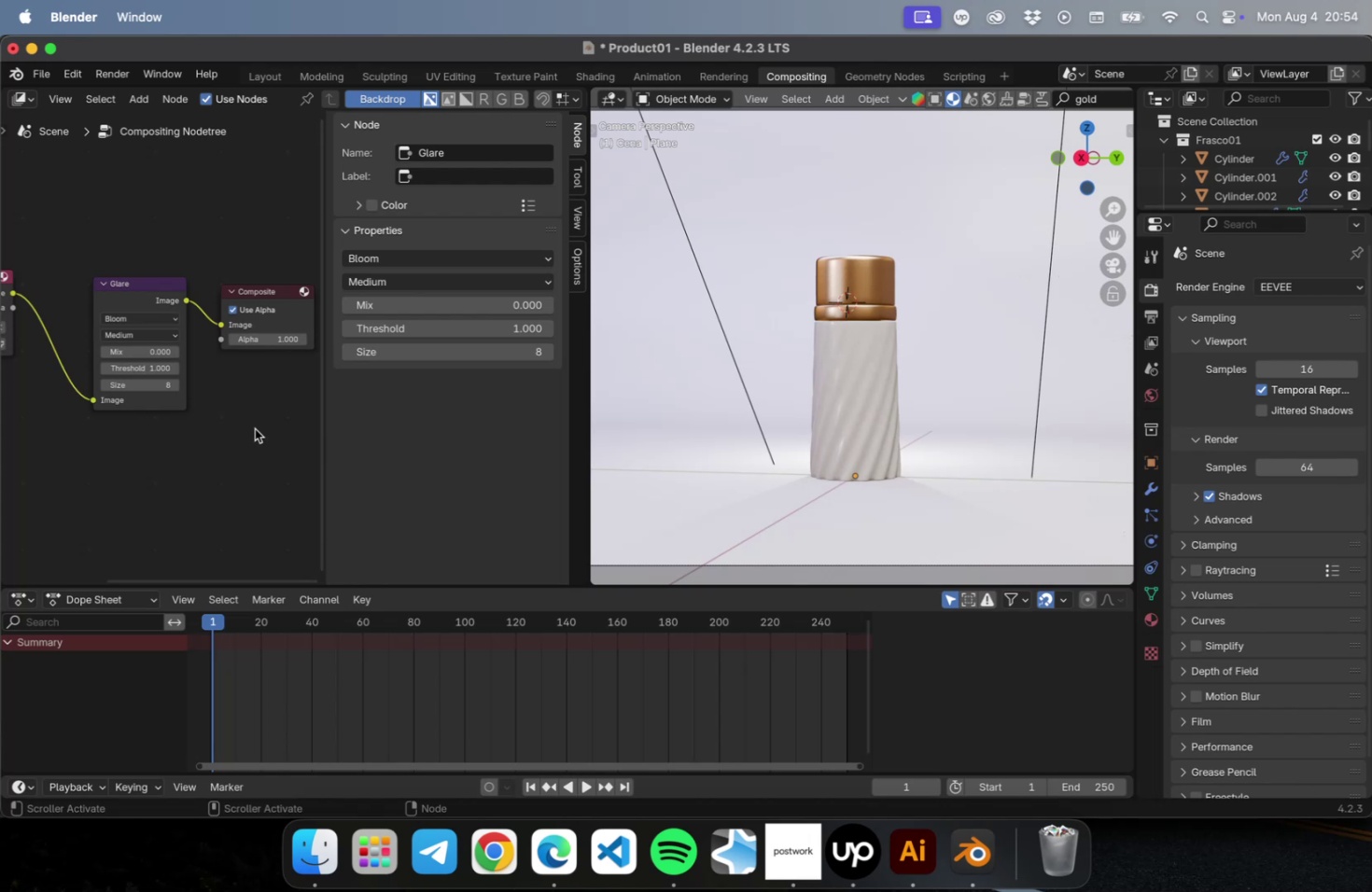 
wait(10.78)
 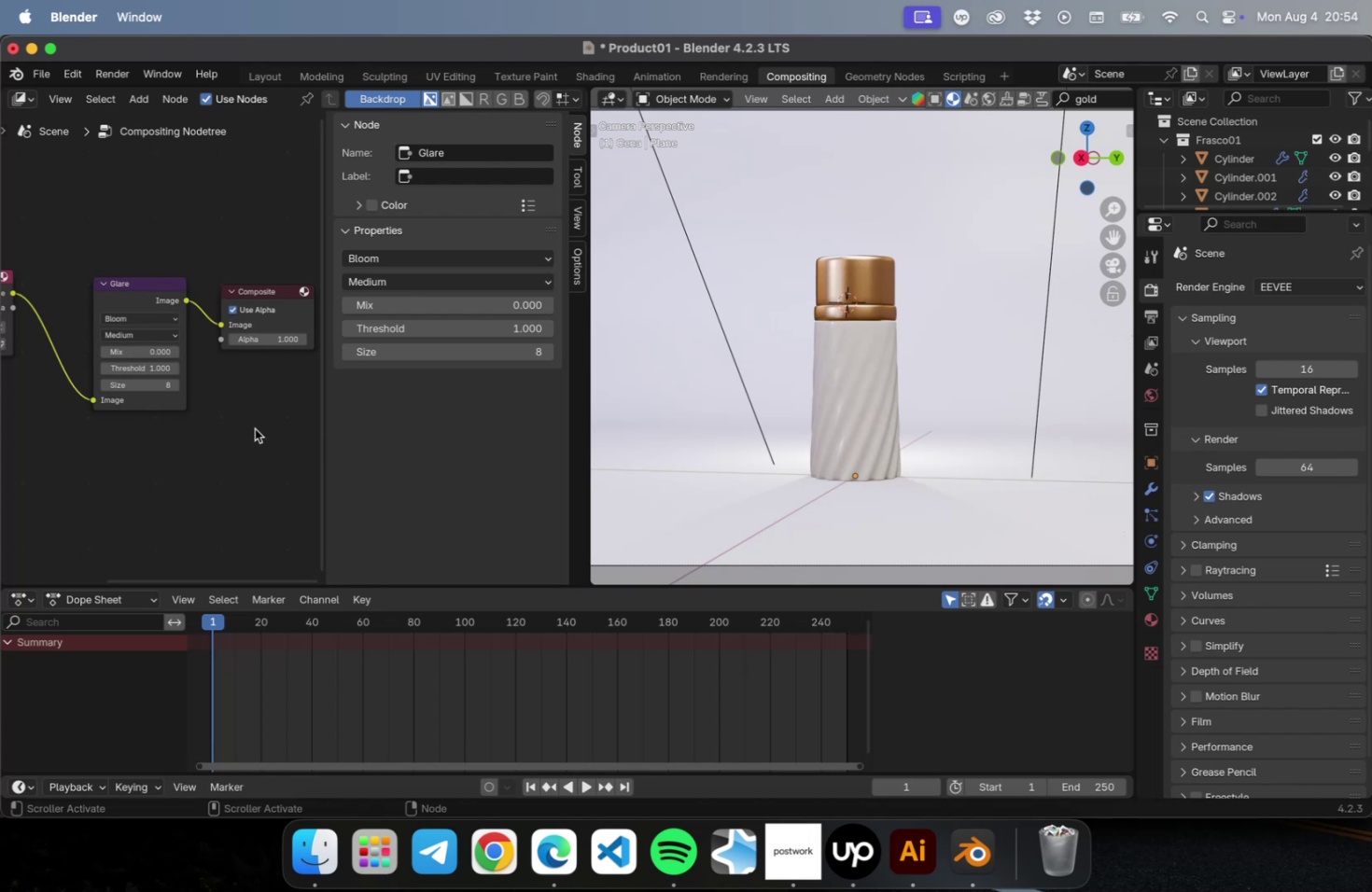 
left_click_drag(start_coordinate=[587, 313], to_coordinate=[38, 297])
 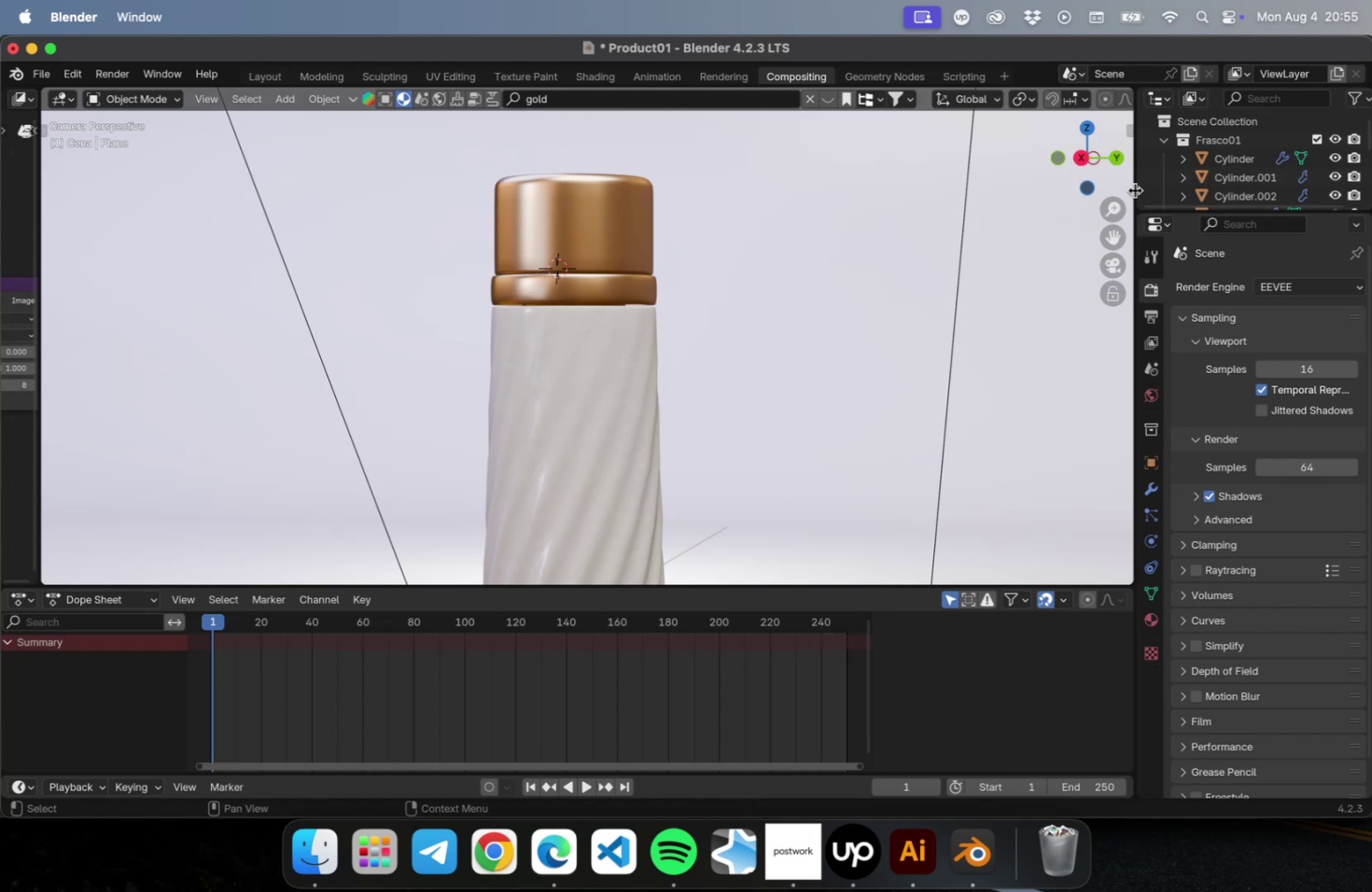 
left_click_drag(start_coordinate=[1133, 188], to_coordinate=[1126, 192])
 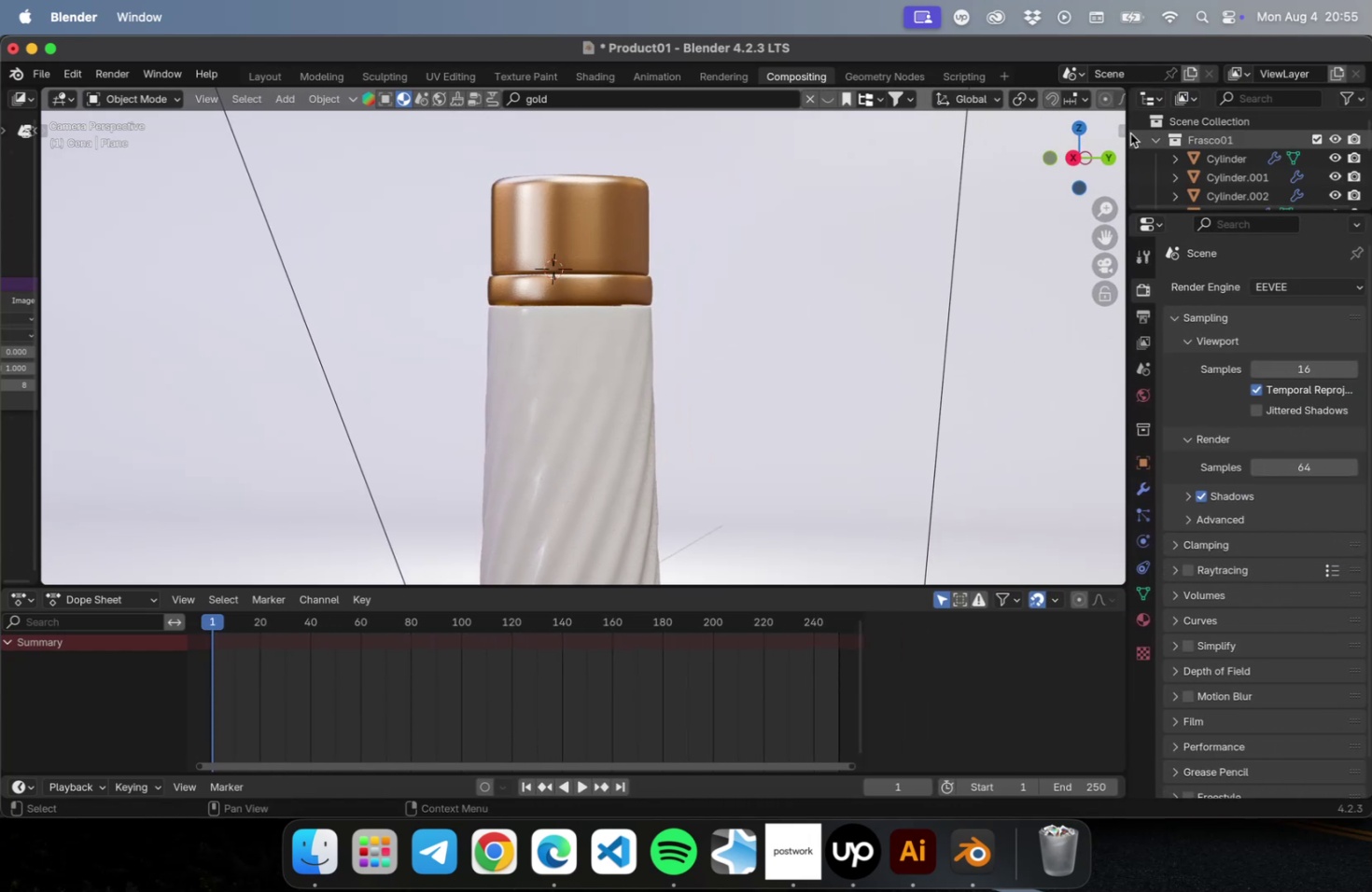 
left_click_drag(start_coordinate=[1127, 135], to_coordinate=[963, 187])
 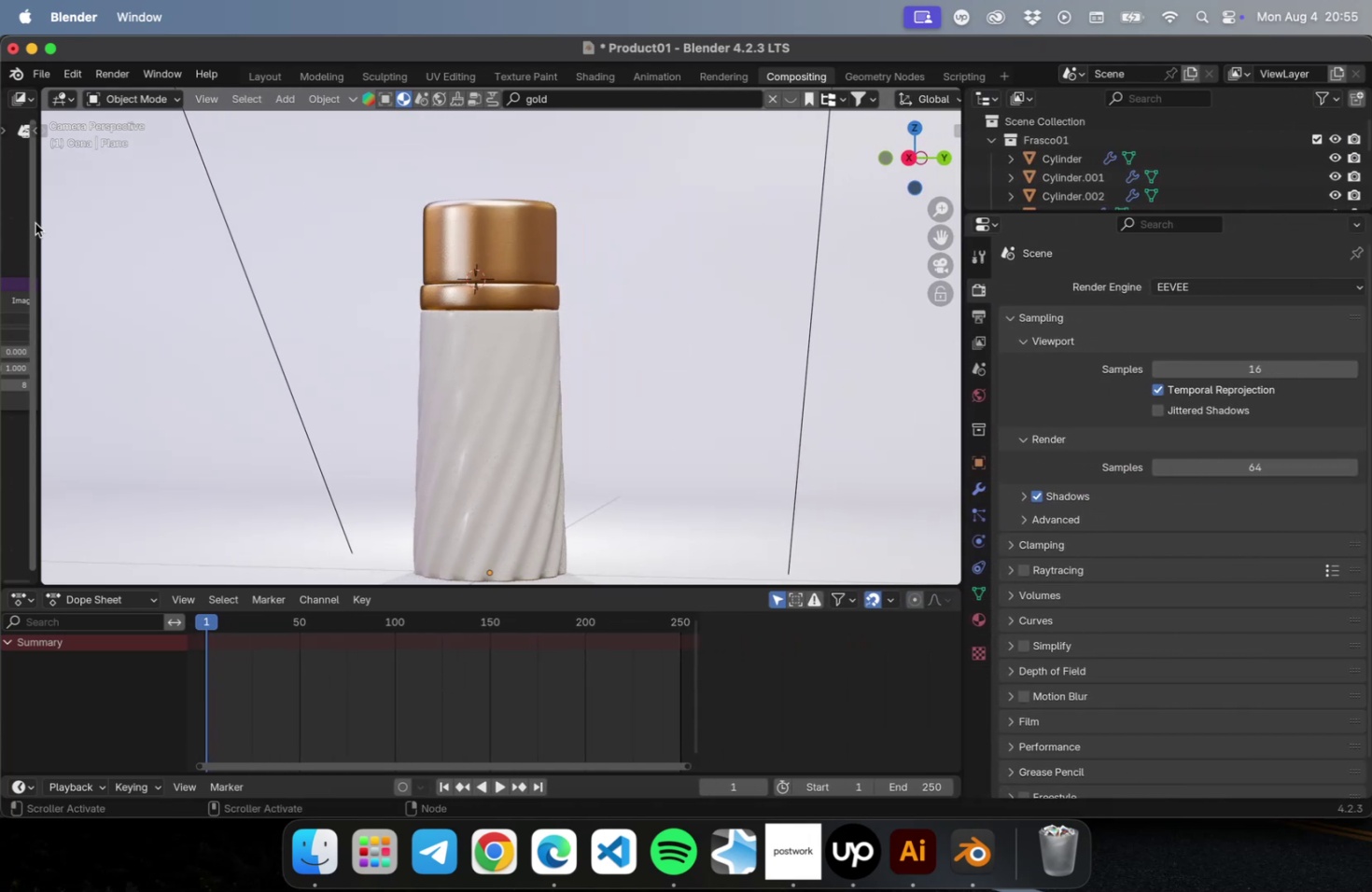 
left_click_drag(start_coordinate=[40, 223], to_coordinate=[469, 222])
 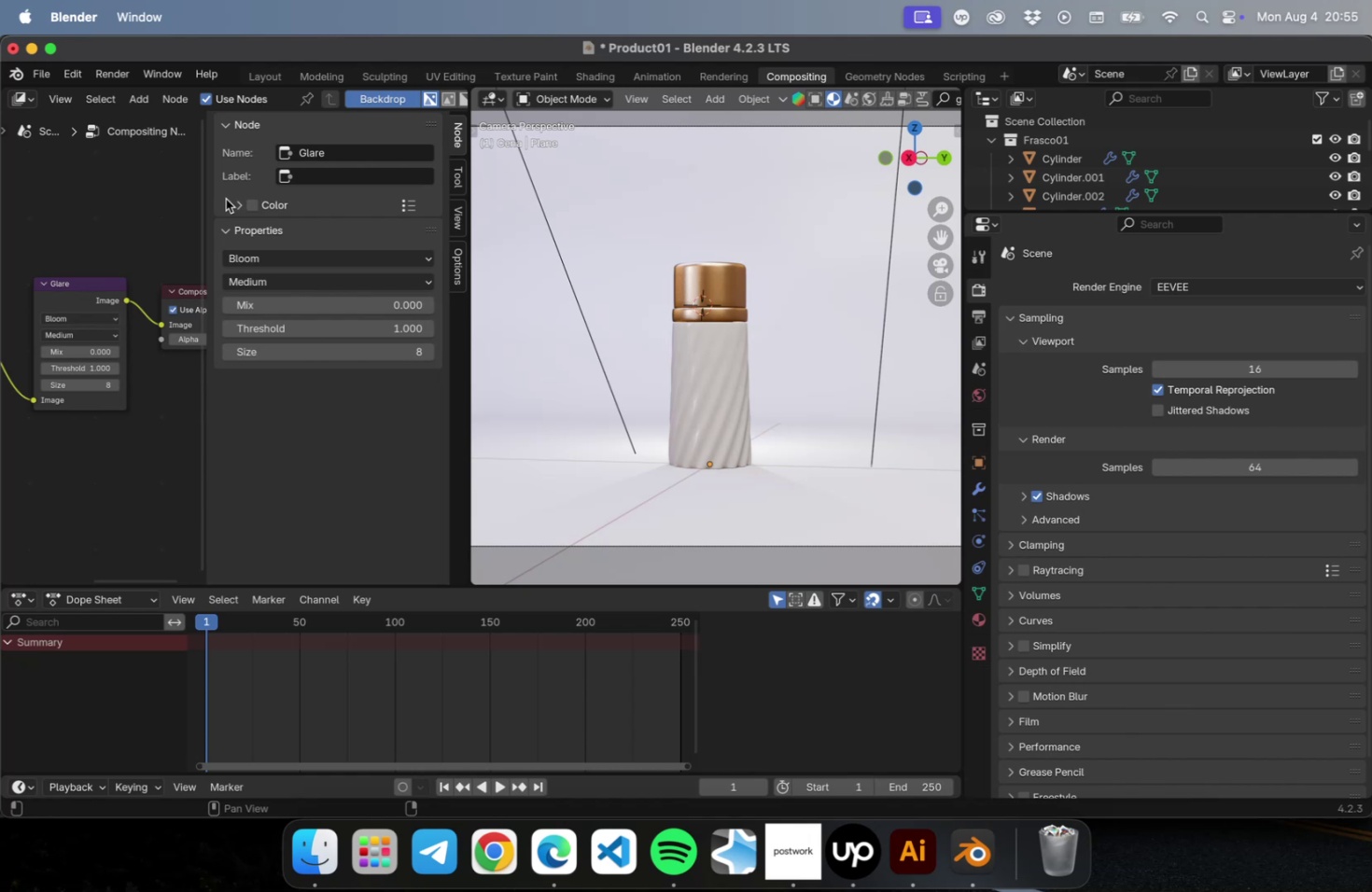 
wait(5.91)
 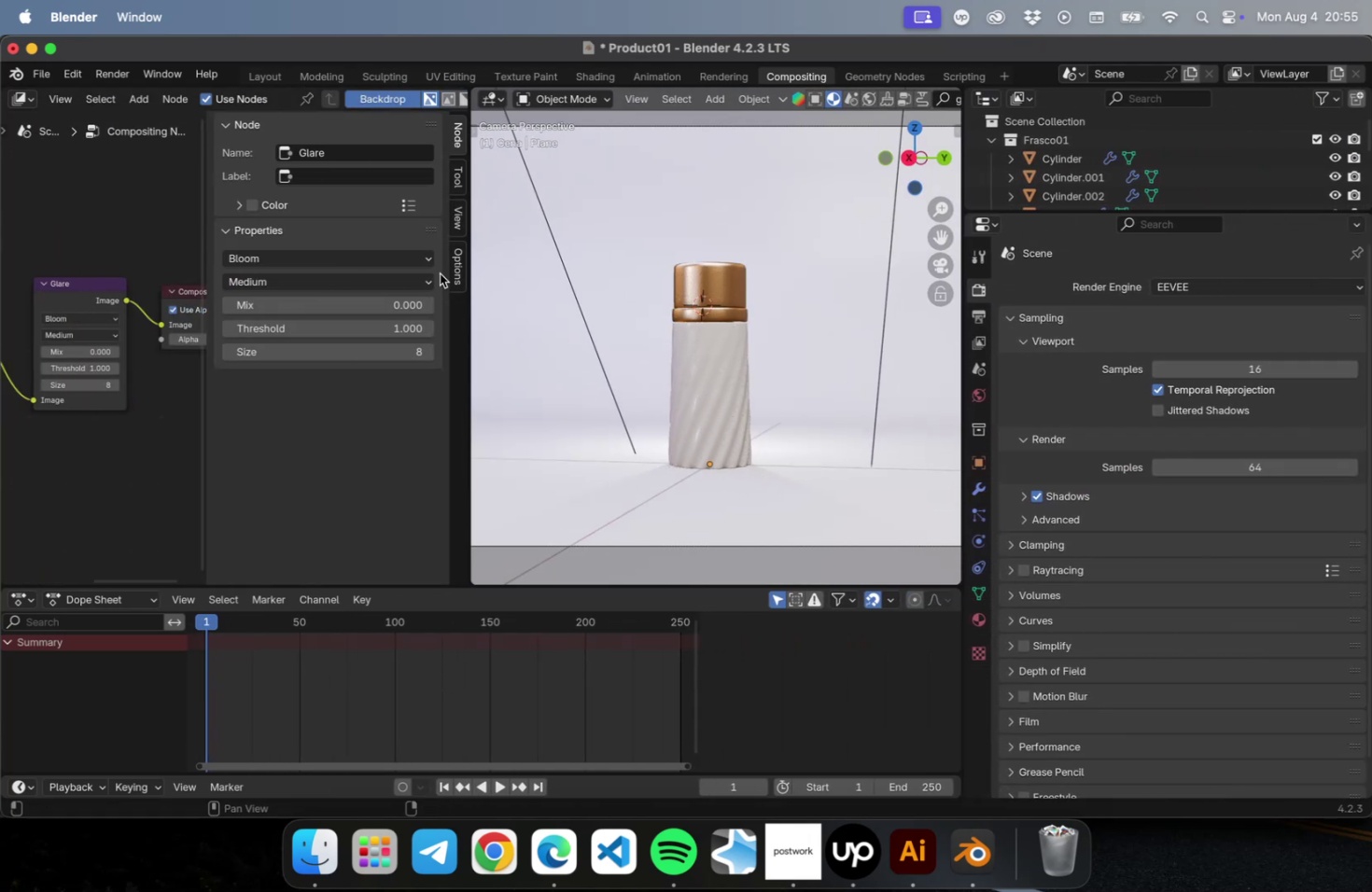 
left_click_drag(start_coordinate=[205, 200], to_coordinate=[540, 201])
 